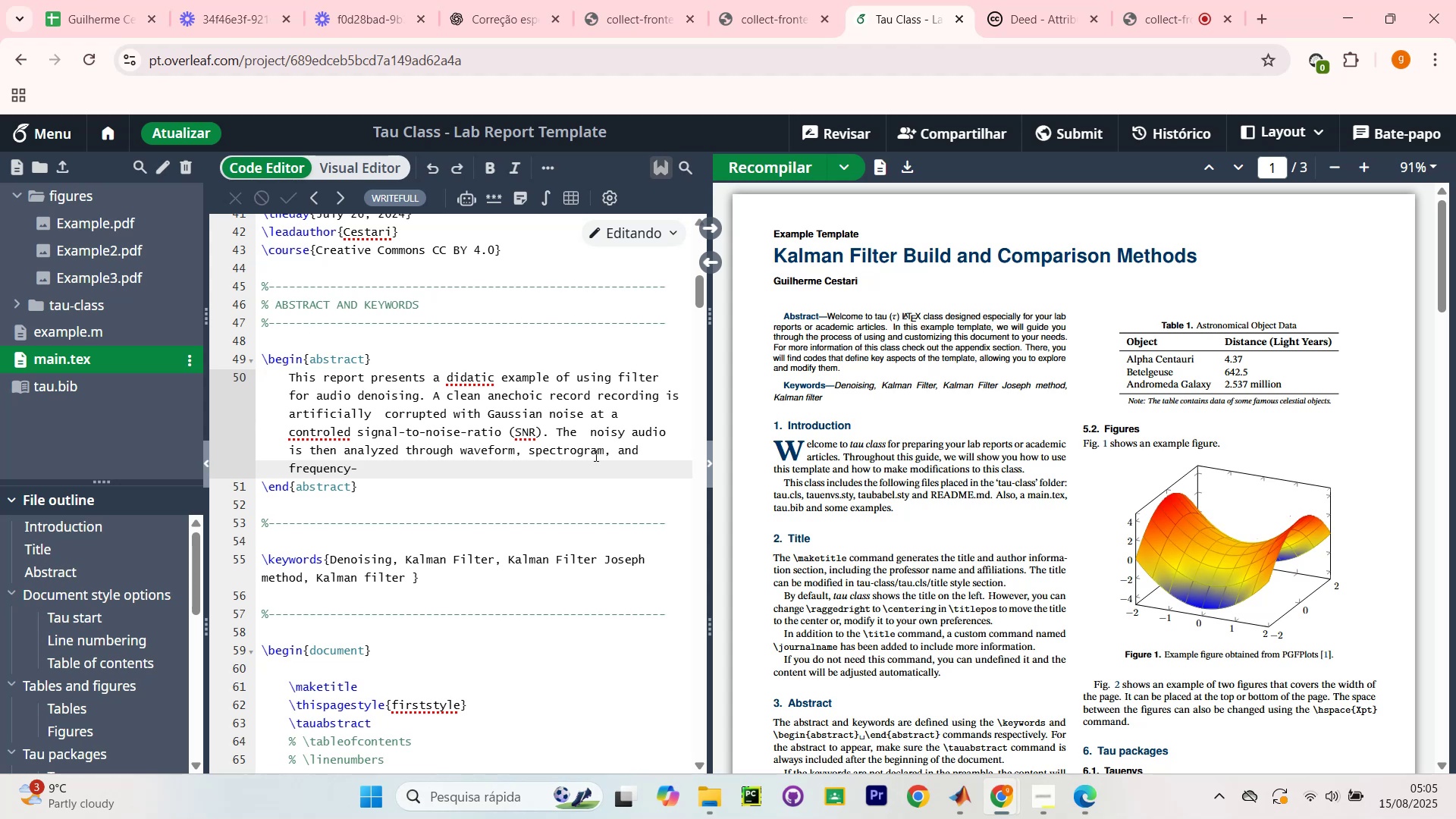 
wait(5.85)
 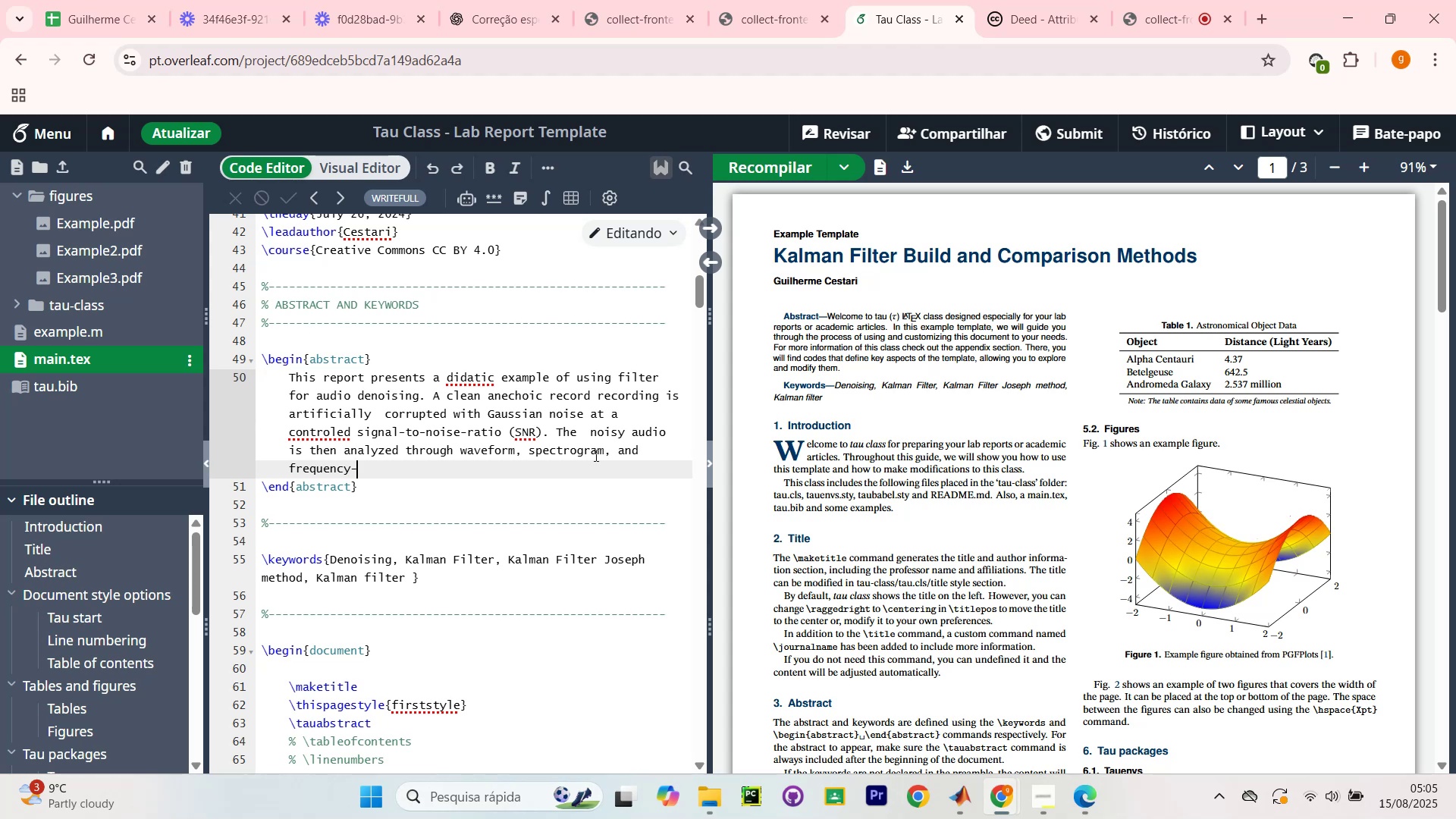 
type( )
key(Backspace)
type(depe)
 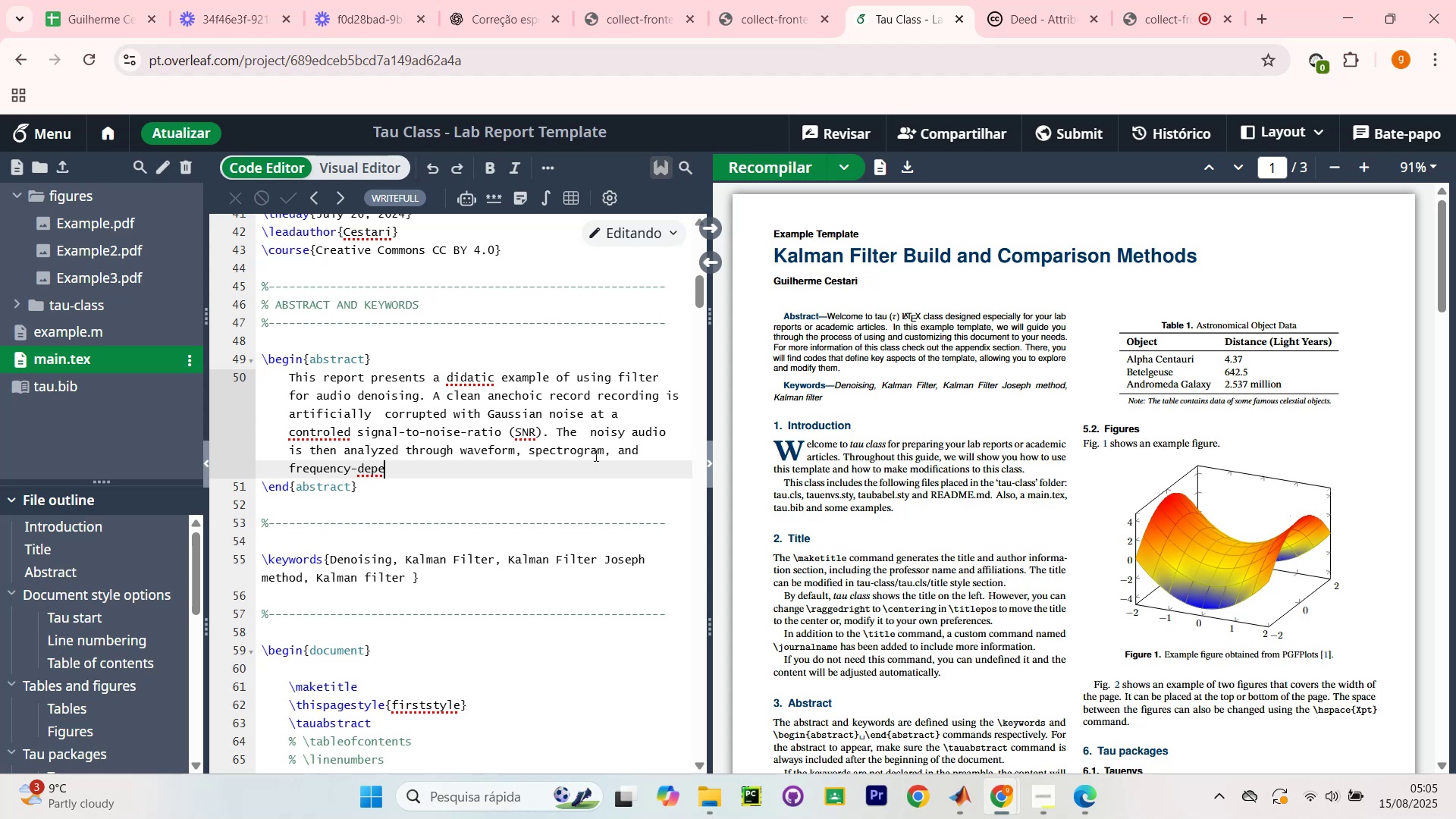 
wait(5.11)
 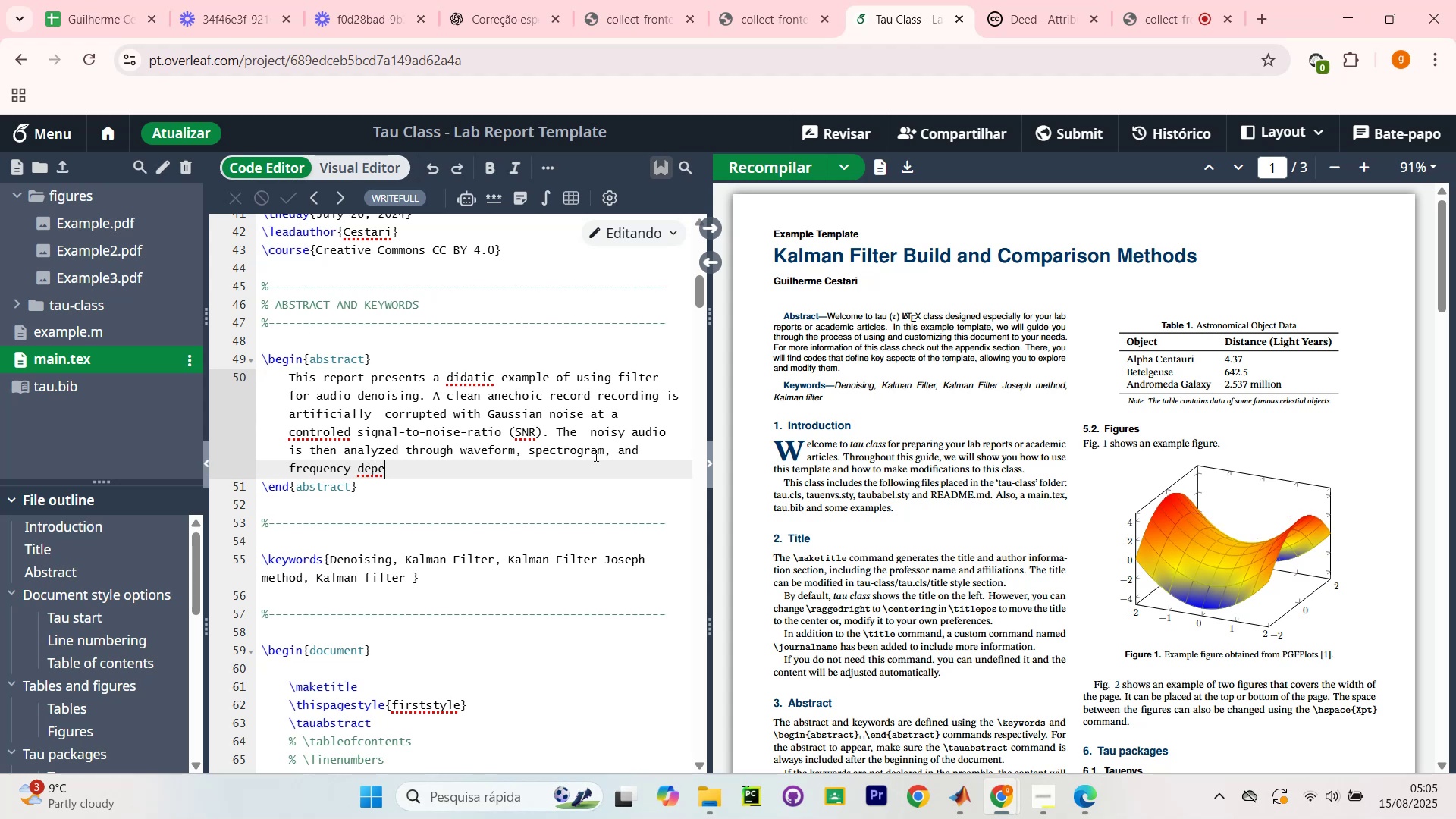 
key(BracketLeft)
 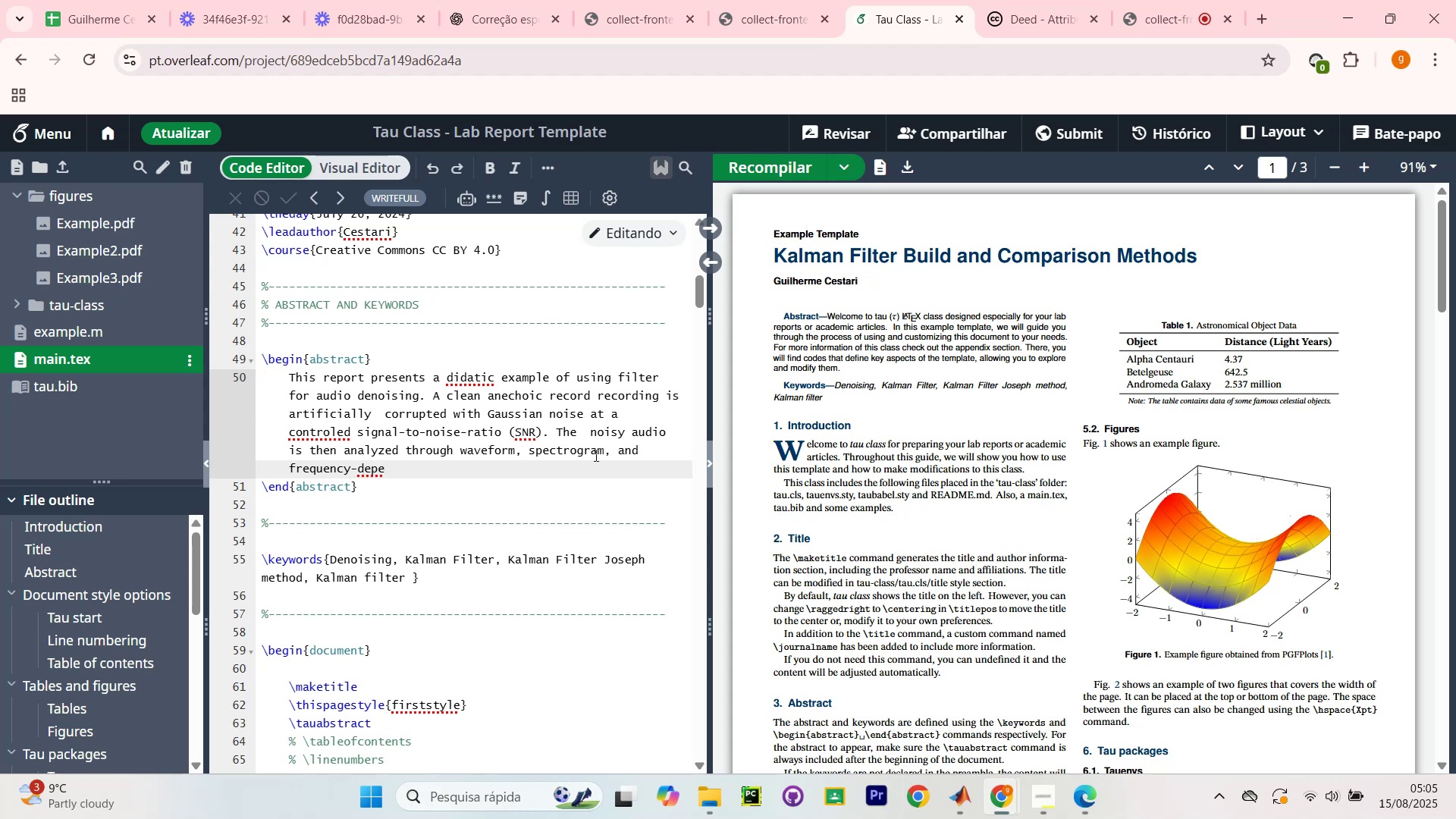 
key(BracketRight)
 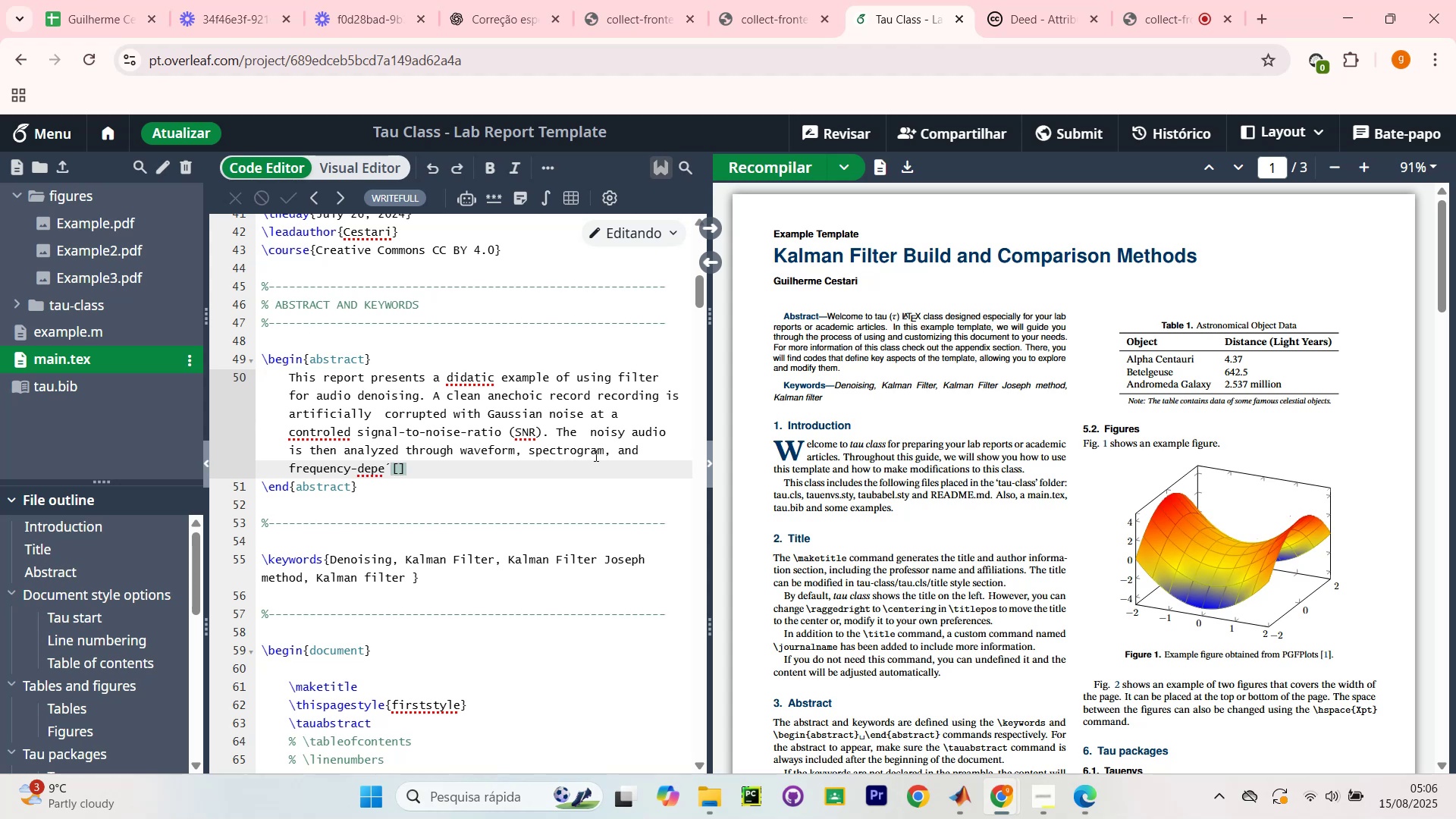 
wait(7.95)
 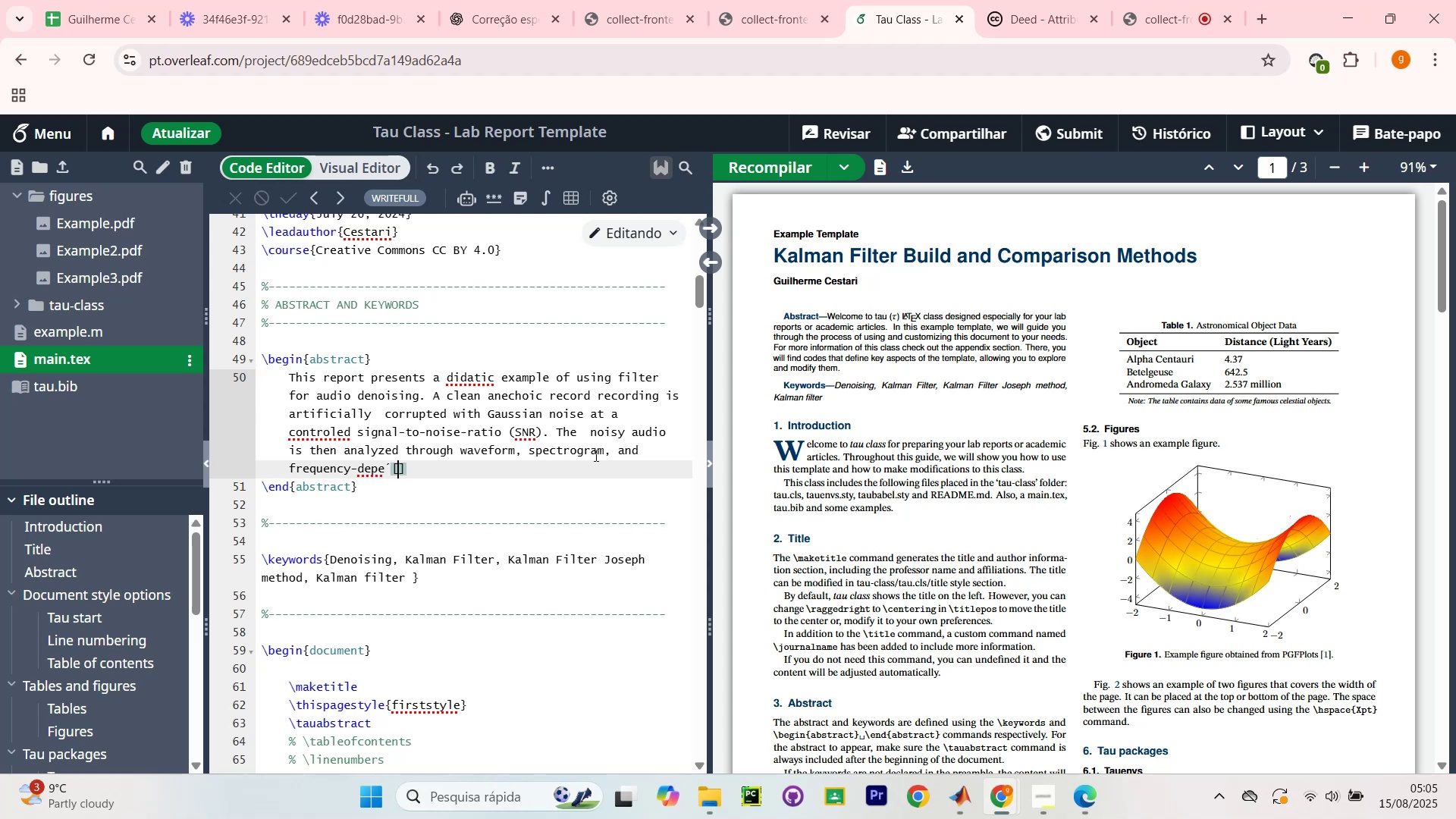 
key(BracketRight)
 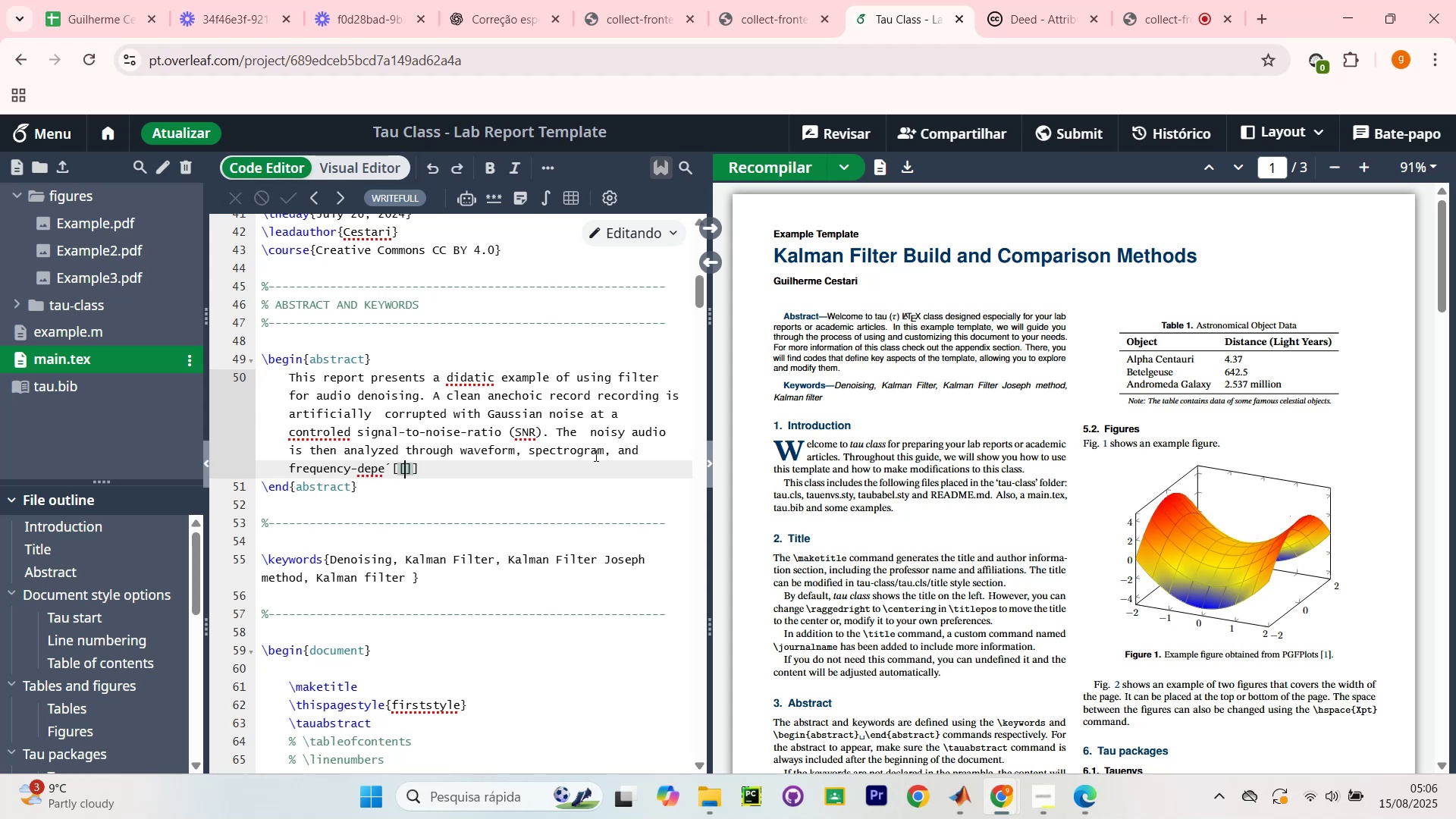 
key(BracketRight)
 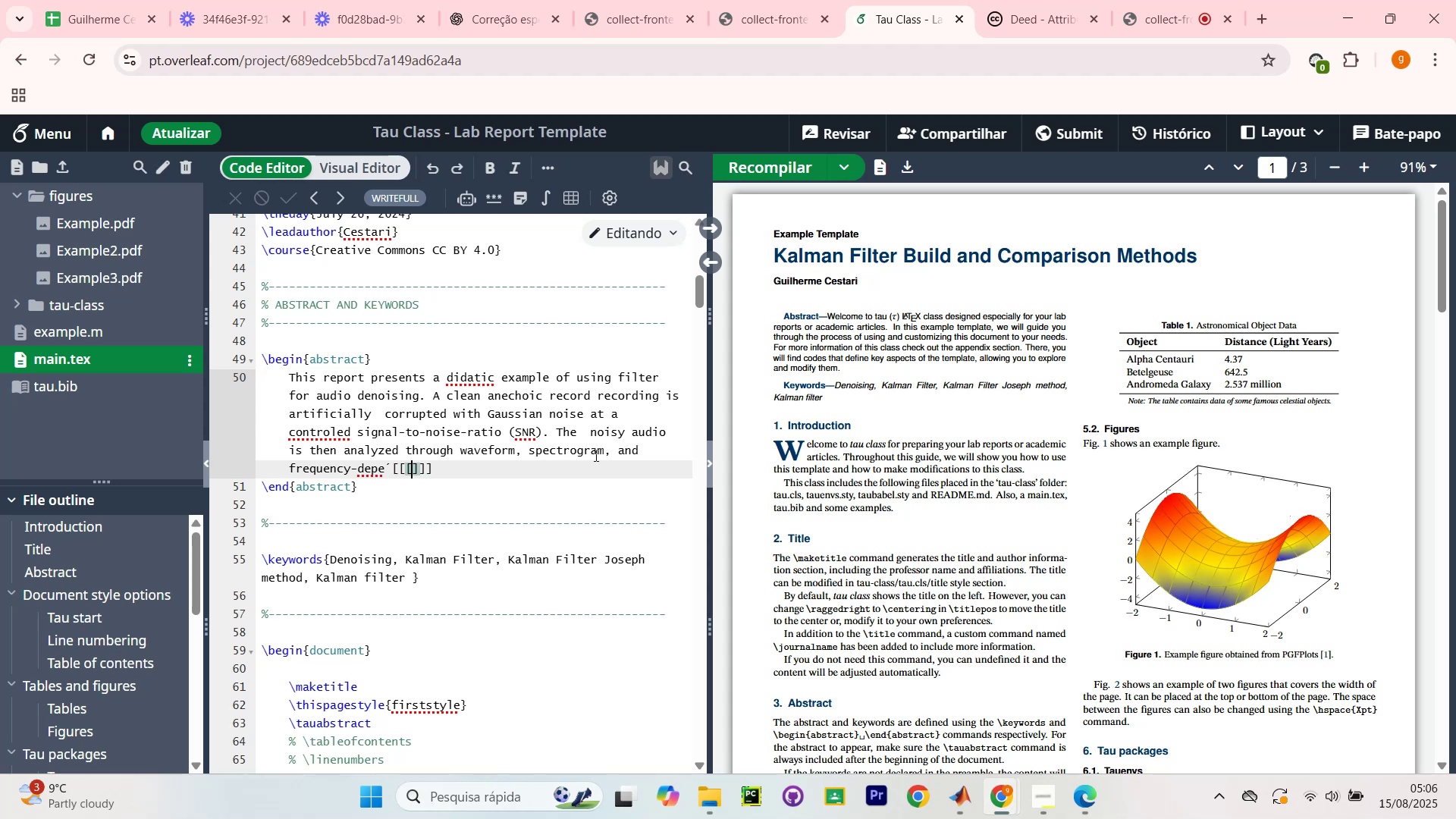 
key(Enter)
 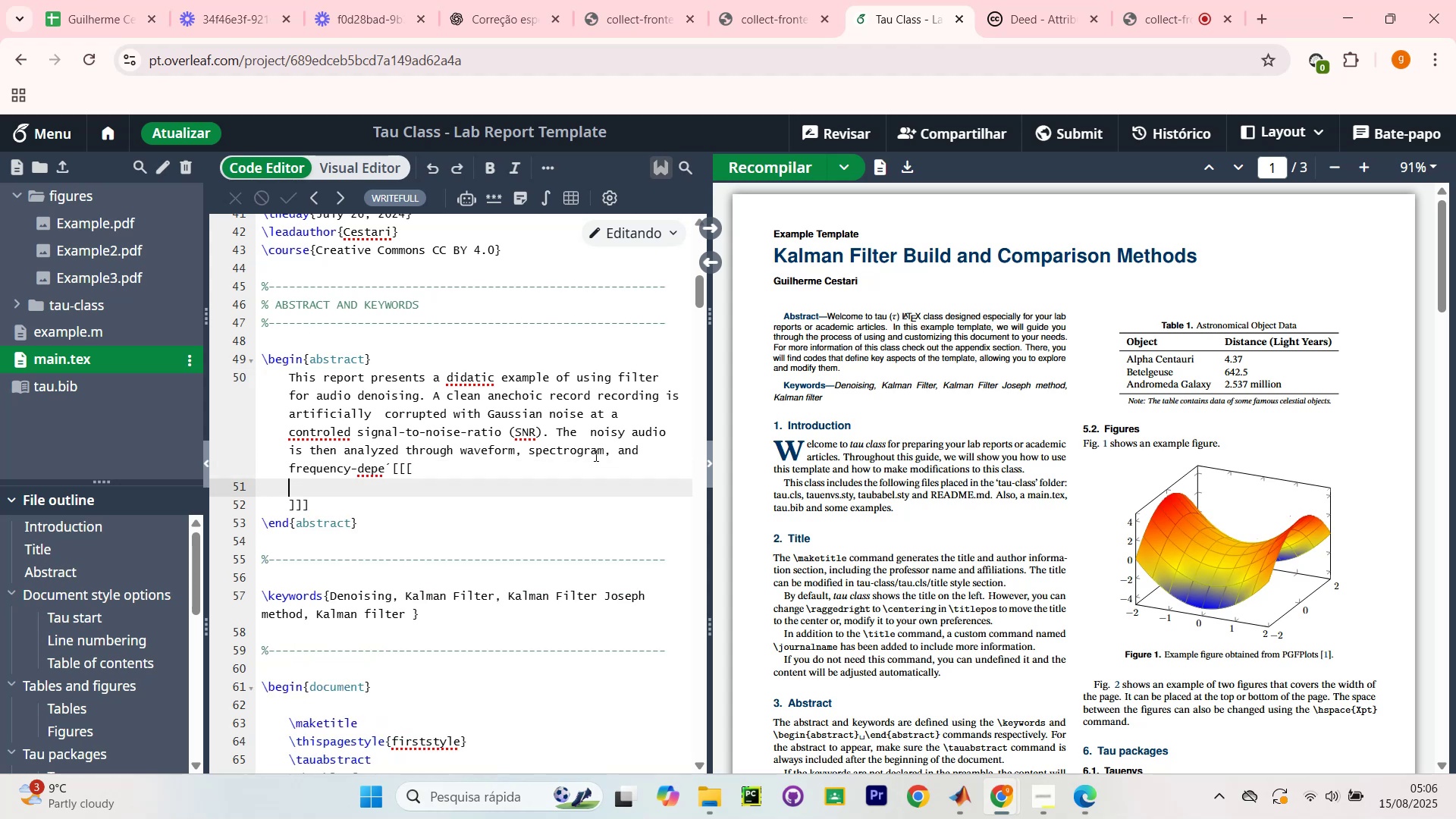 
key(Enter)
 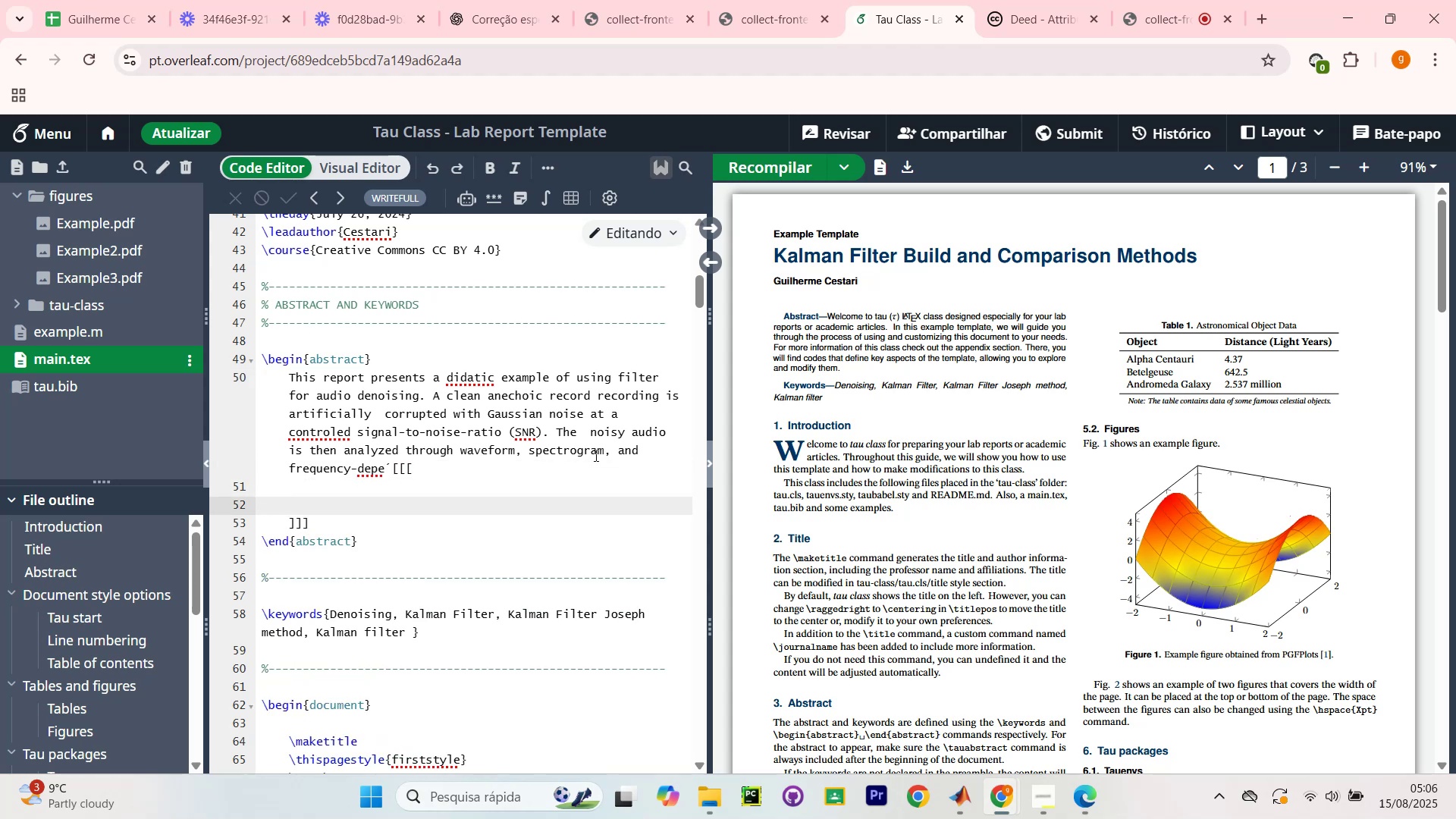 
key(Backspace)
key(Backspace)
key(Backspace)
key(Backspace)
key(Backspace)
key(Backspace)
key(Backspace)
key(Backspace)
key(Backspace)
key(Backspace)
key(Backspace)
type( )
key(Backspace)
key(Backspace)
type( NR)
key(Backspace)
key(Backspace)
type(SNR plots to demonstrate the effect of noise and the potential of Kalman fil)
key(Backspace)
key(Backspace)
key(Backspace)
key(Backspace)
type( filtering.)
 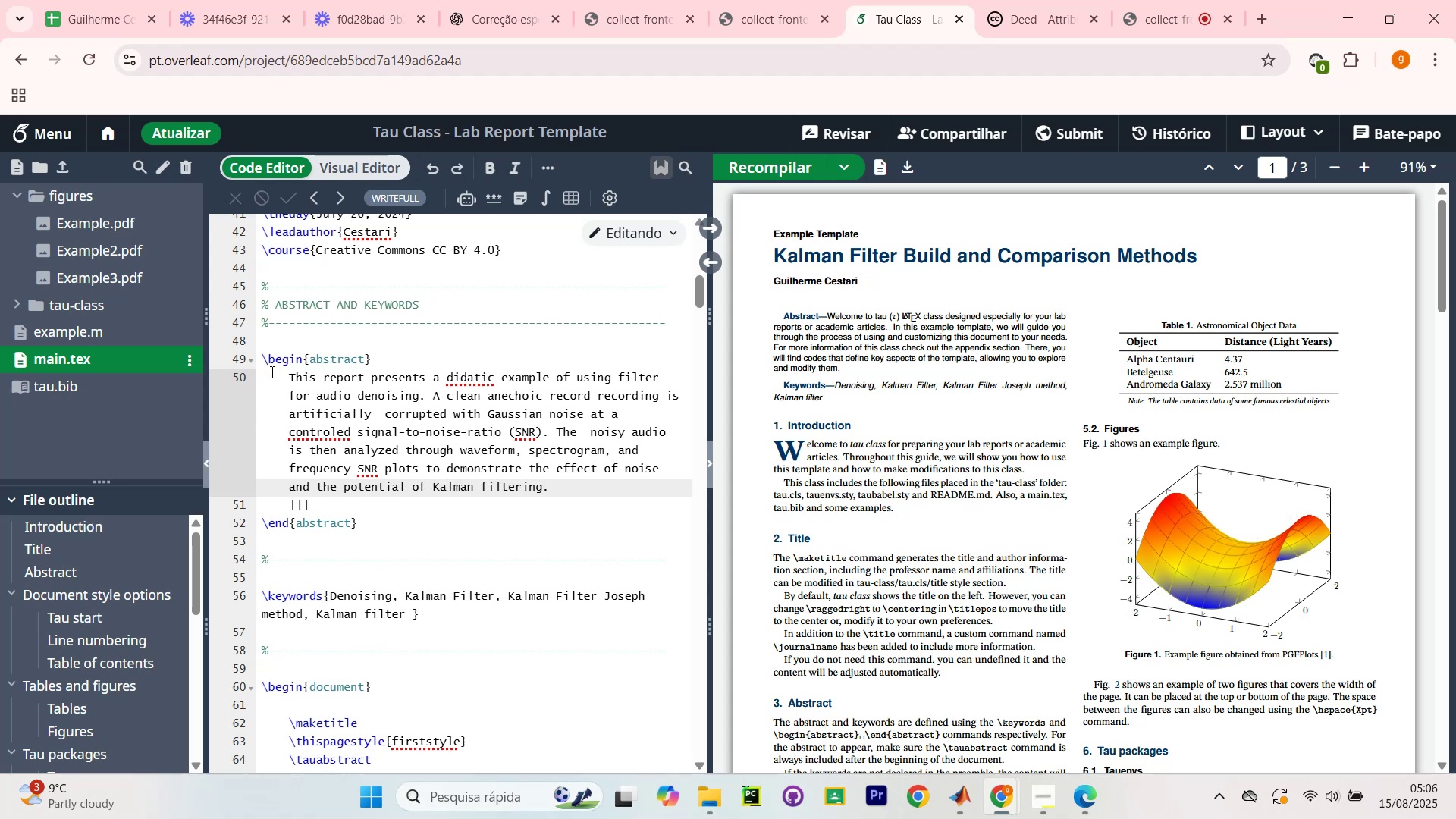 
left_click([302, 495])
 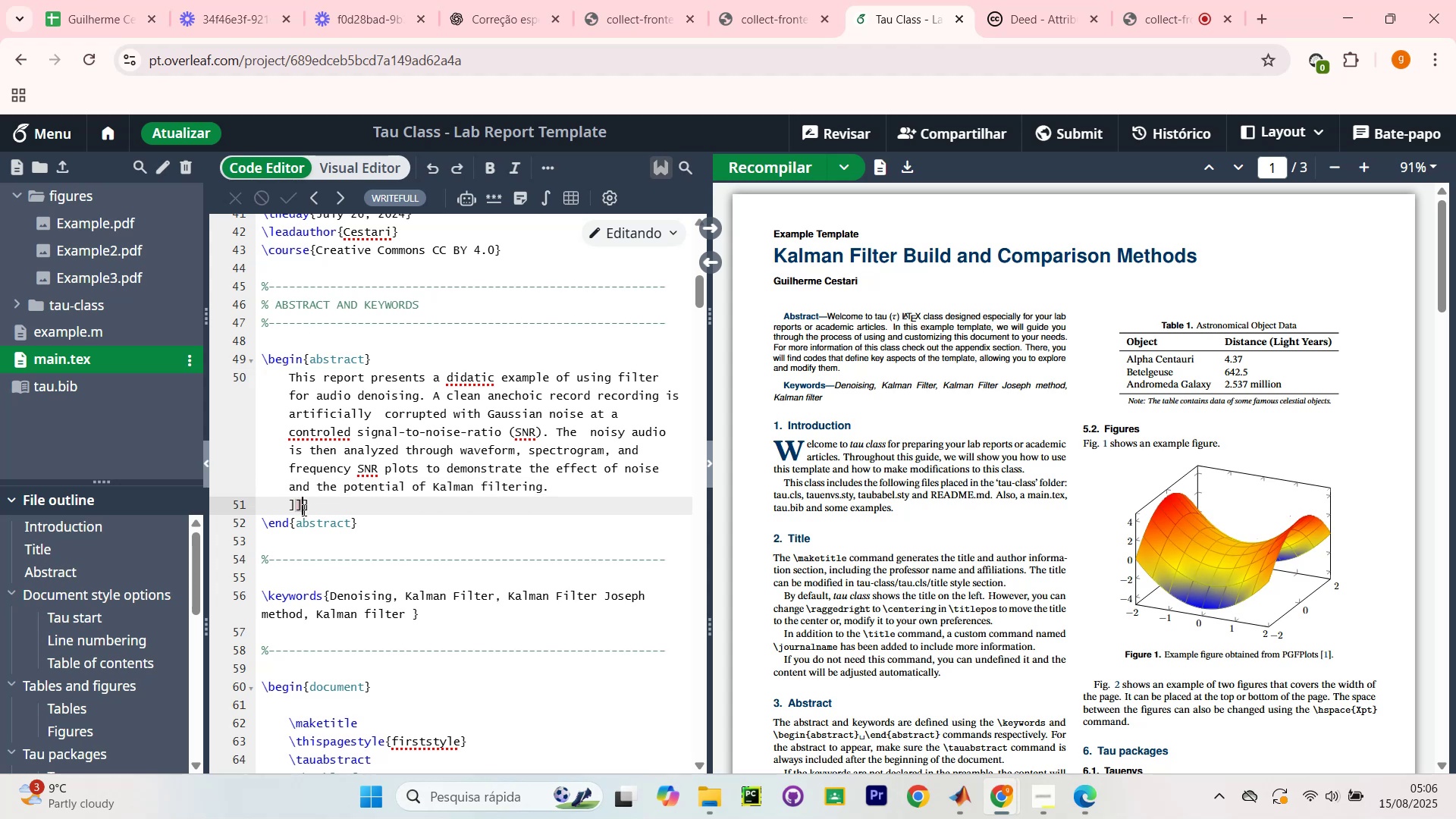 
triple_click([303, 510])
 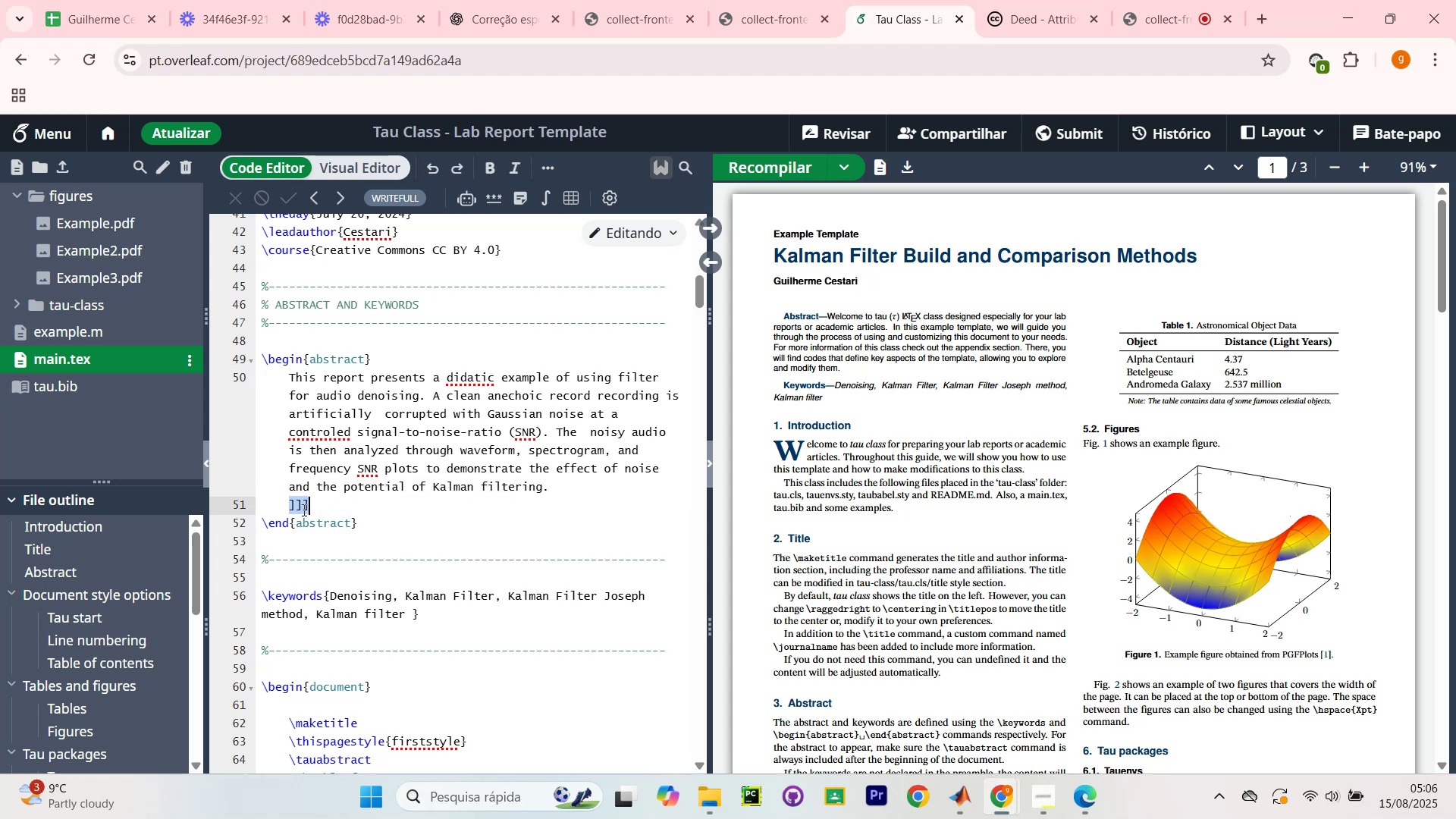 
key(Backspace)
 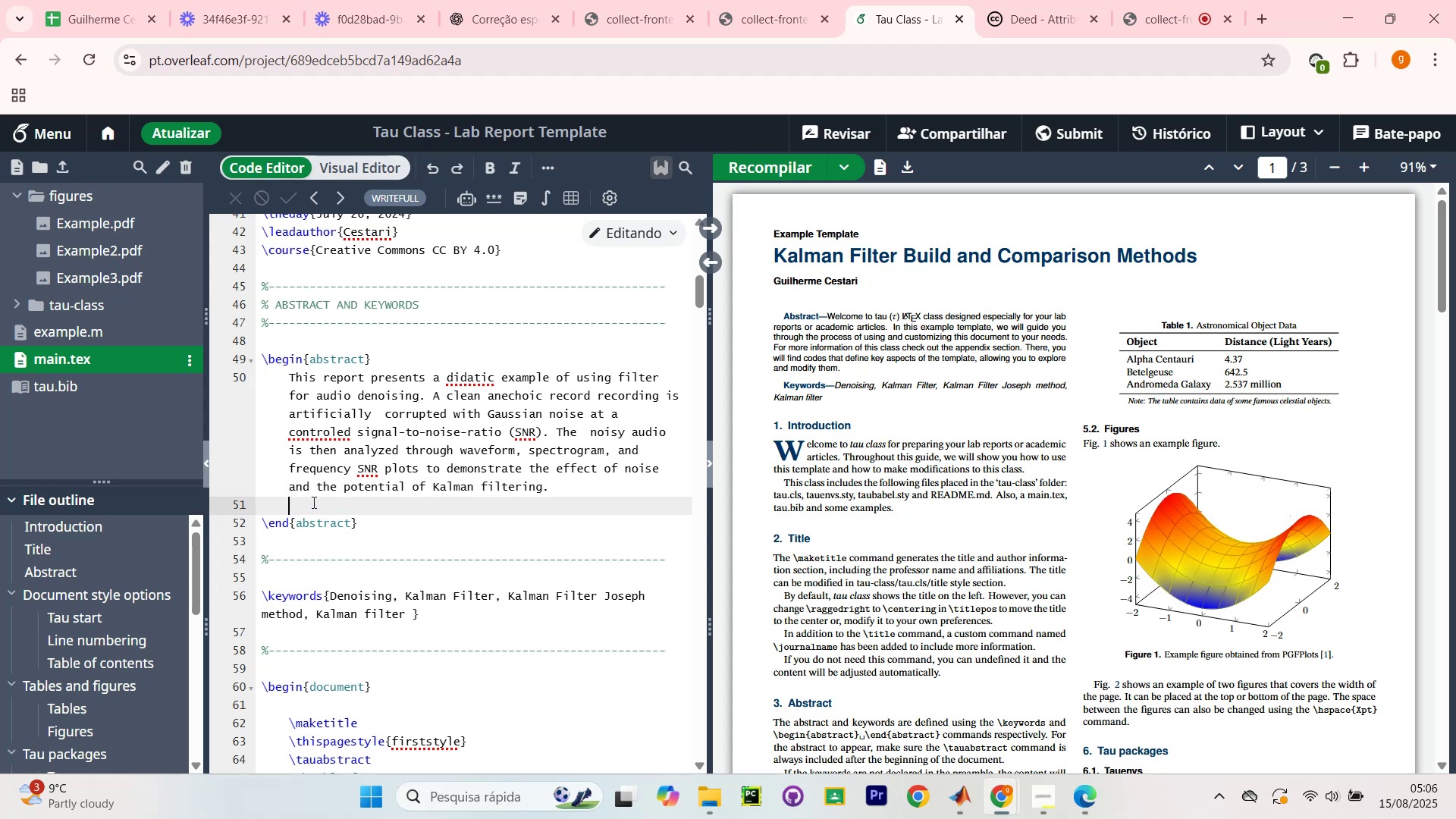 
key(Backslash)
 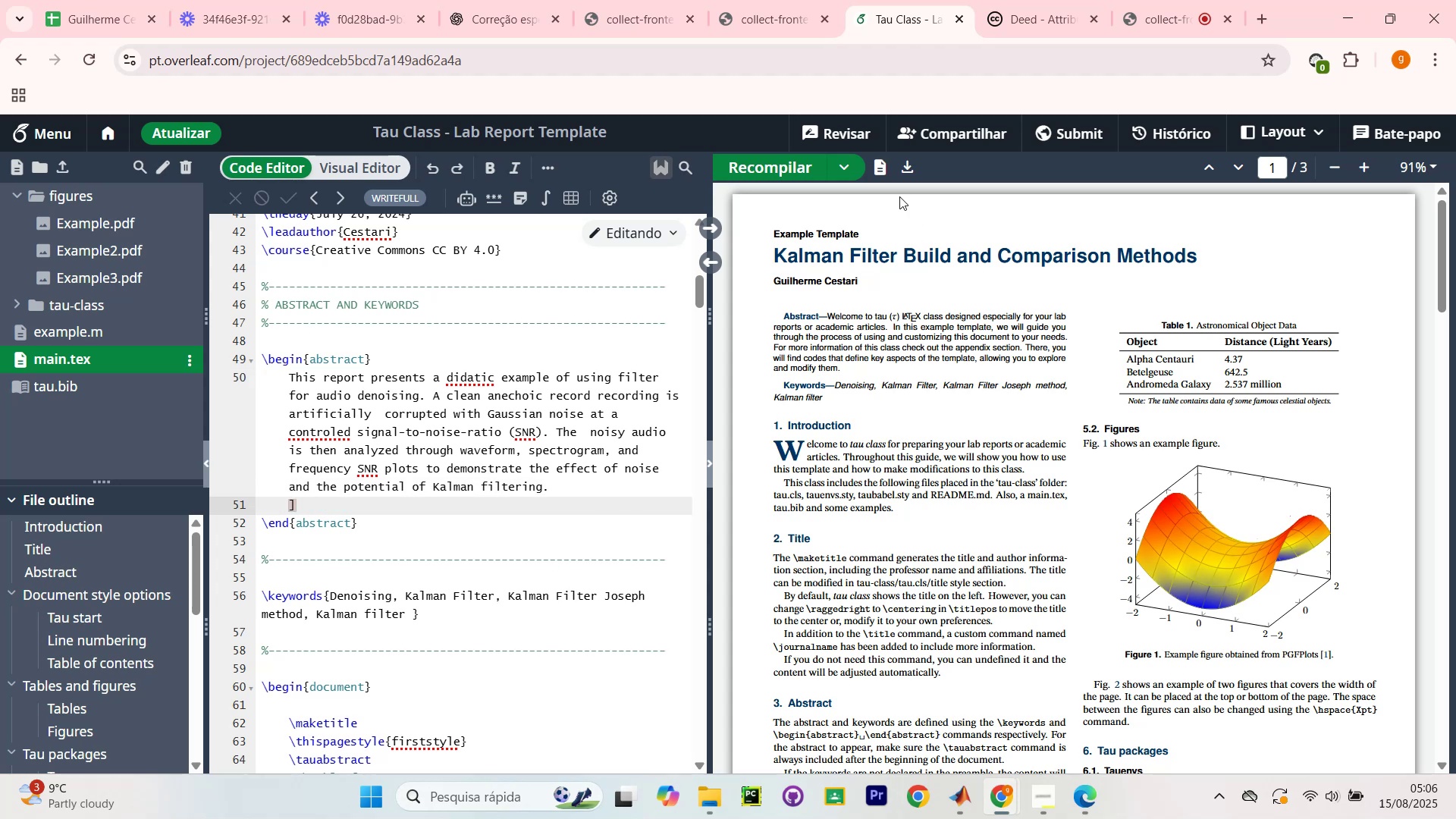 
left_click([784, 166])
 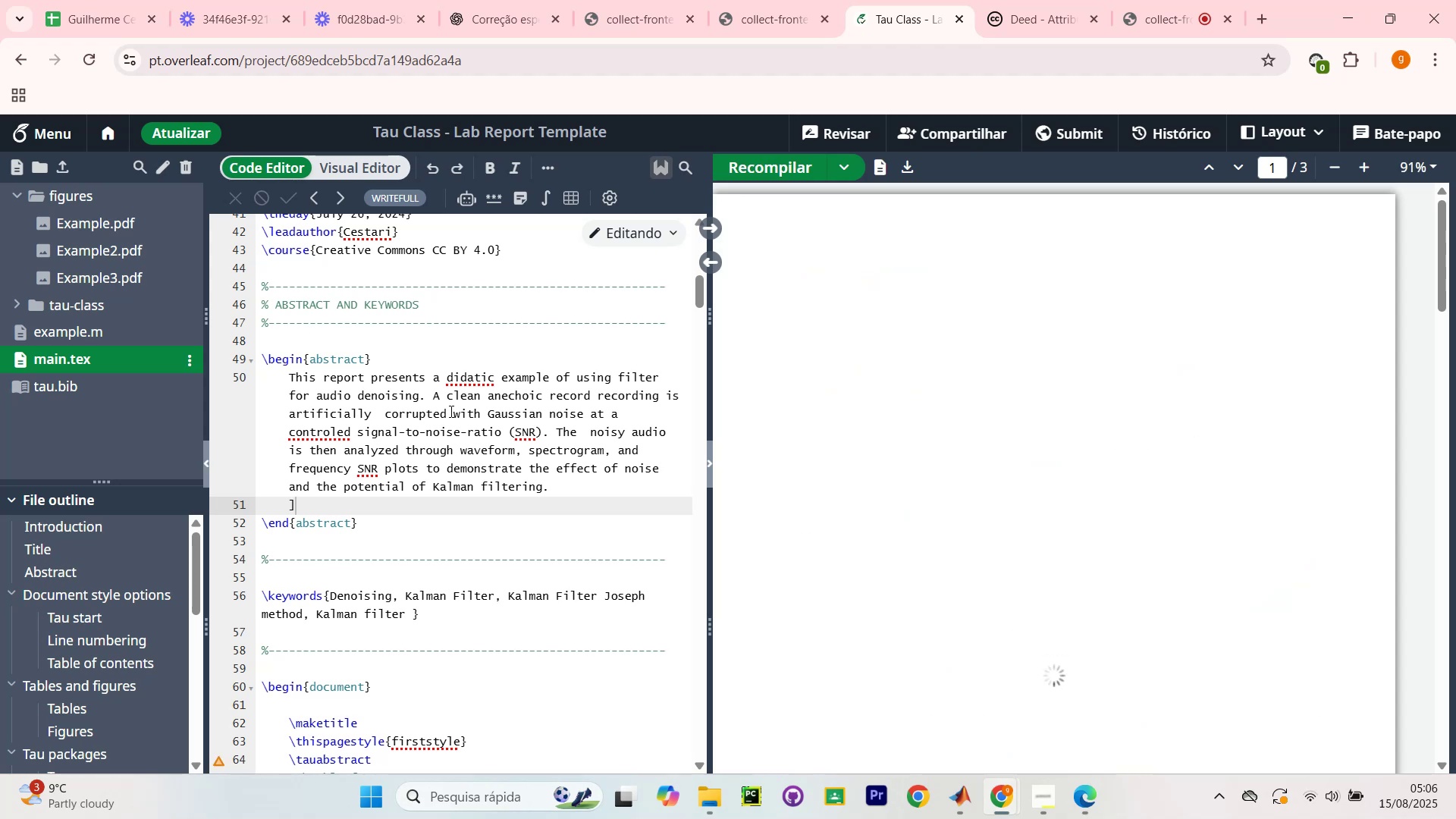 
wait(13.32)
 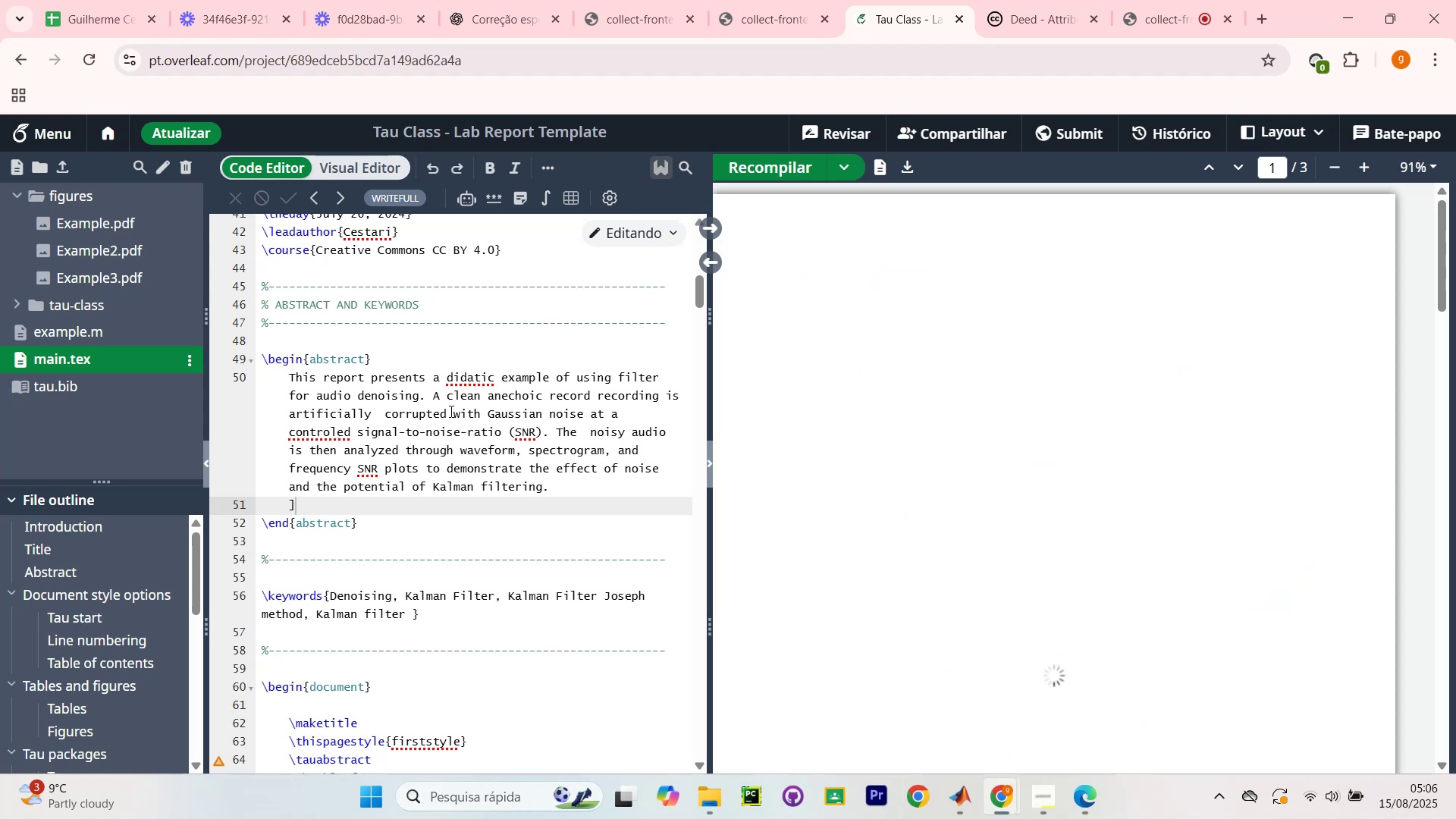 
scroll: coordinate [551, 478], scroll_direction: down, amount: 4.0
 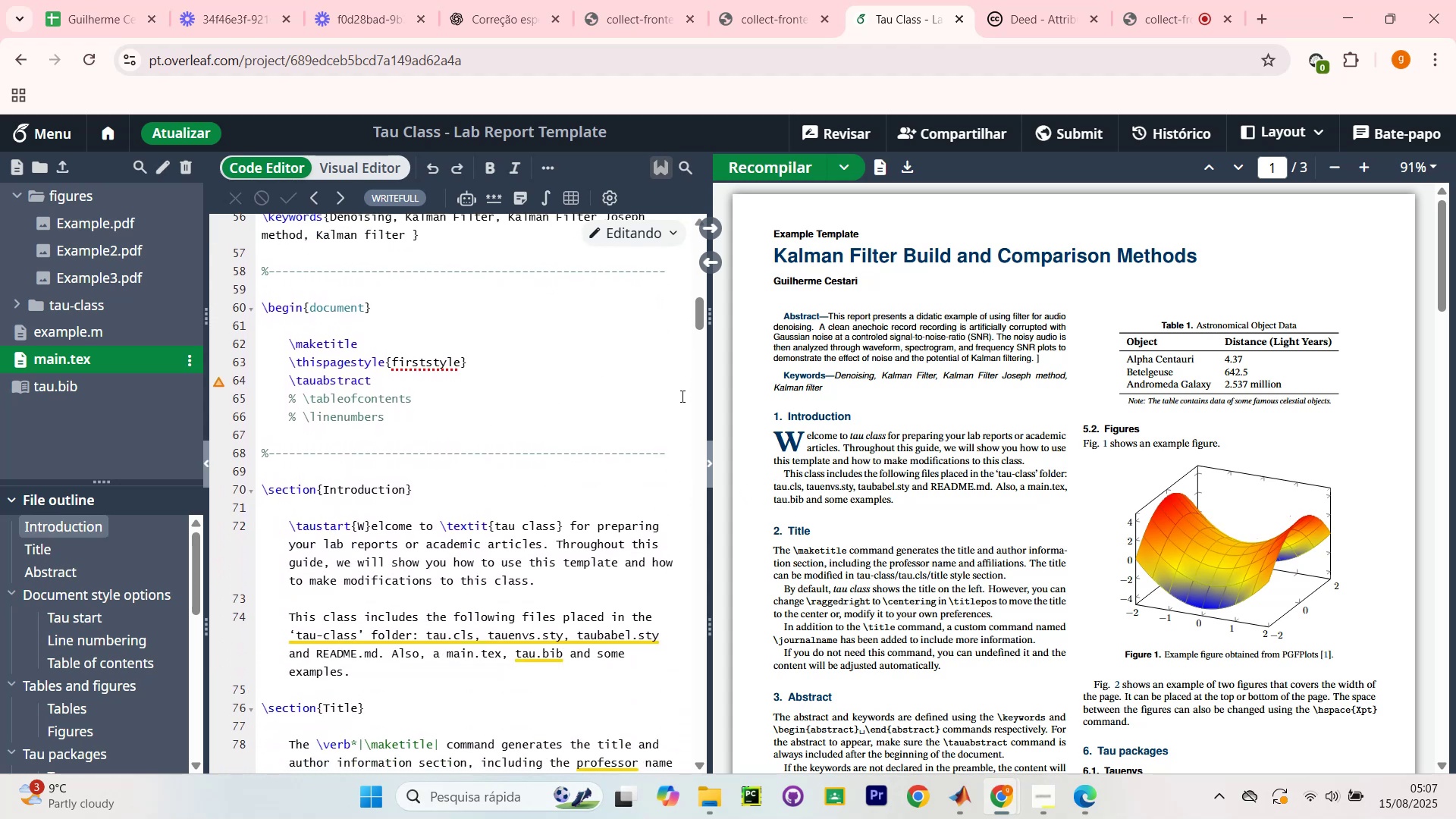 
wait(7.62)
 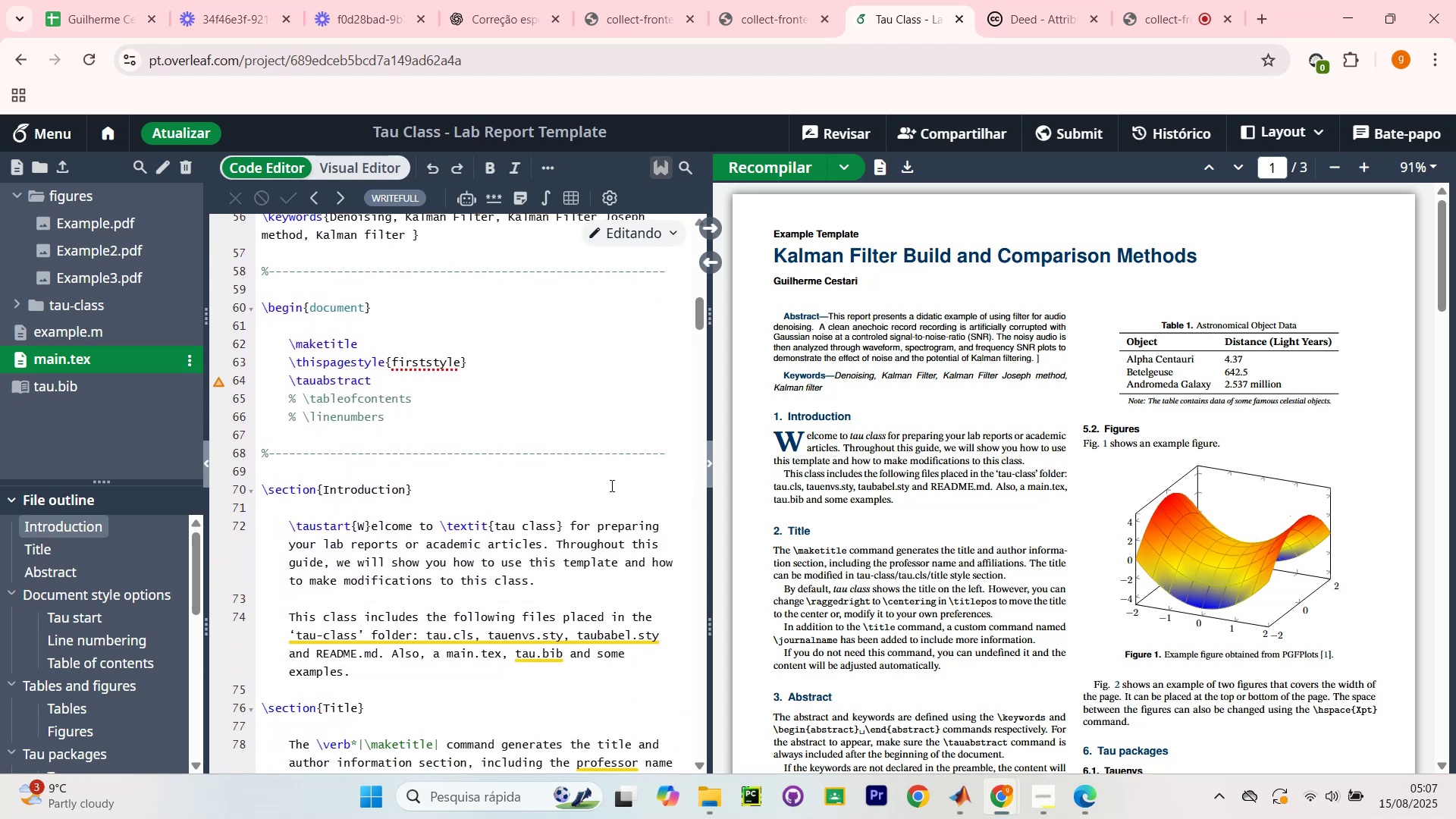 
scroll: coordinate [513, 492], scroll_direction: up, amount: 6.0
 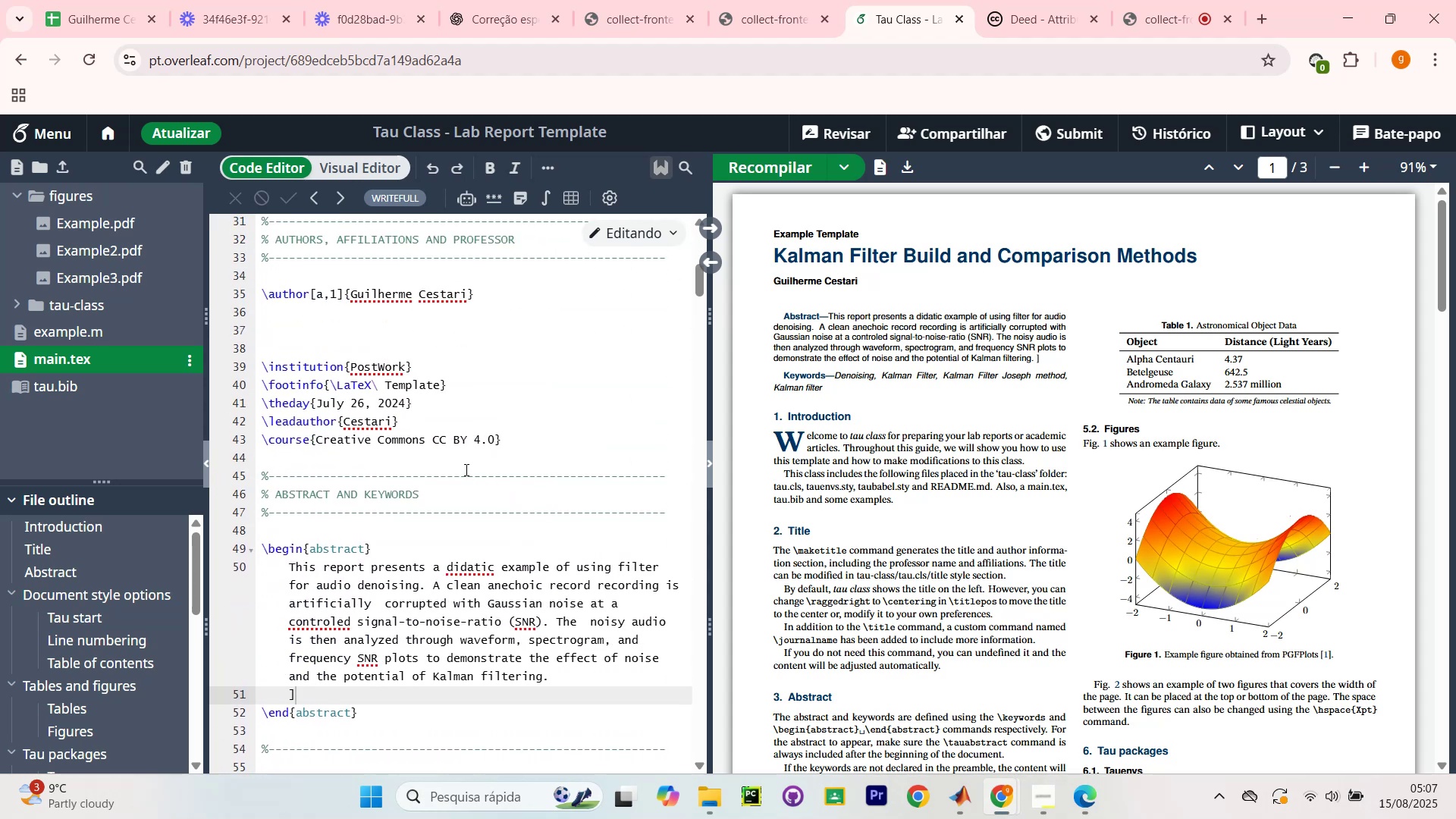 
scroll: coordinate [463, 469], scroll_direction: down, amount: 1.0
 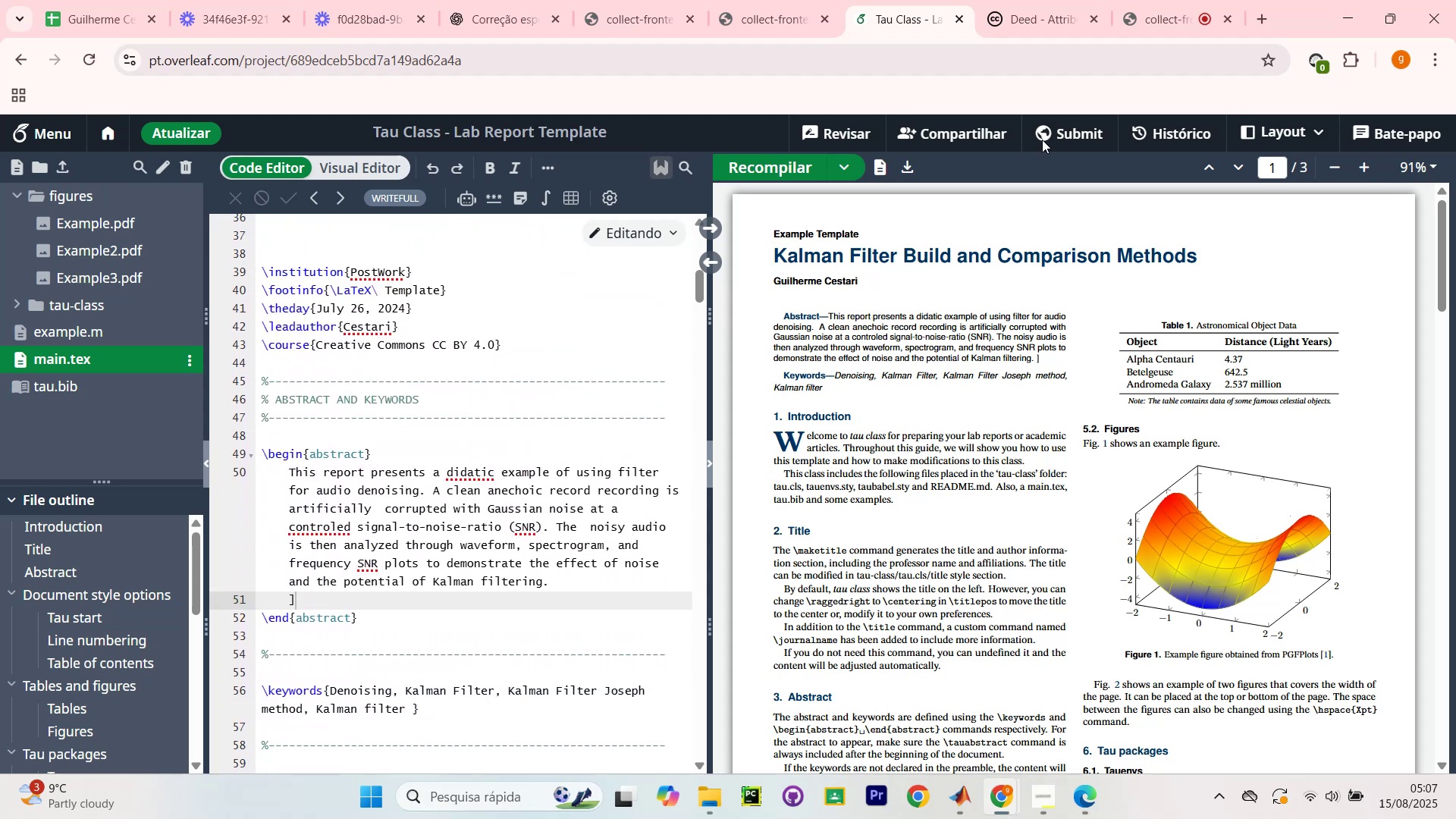 
left_click([1169, 0])
 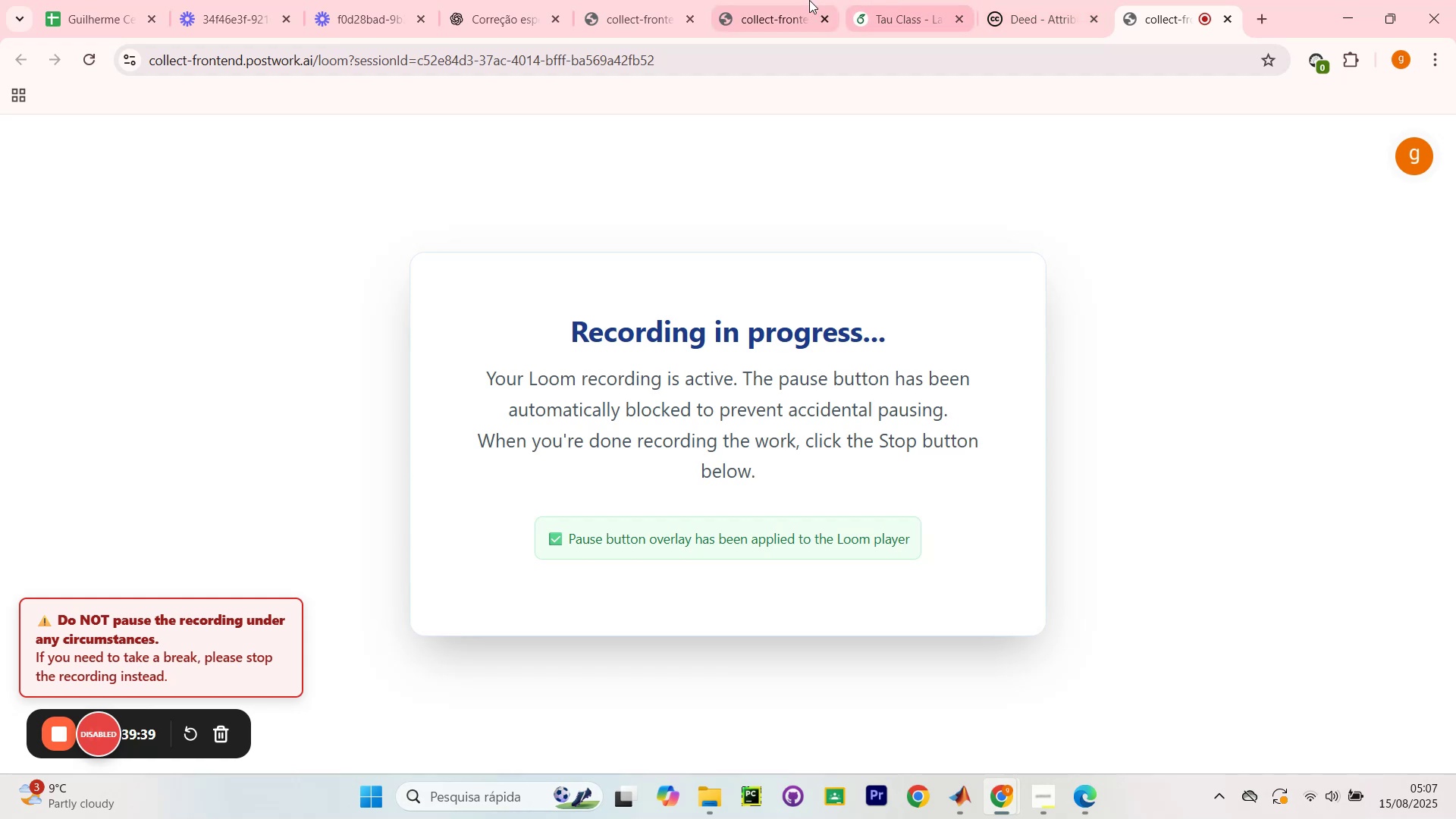 
left_click([873, 0])
 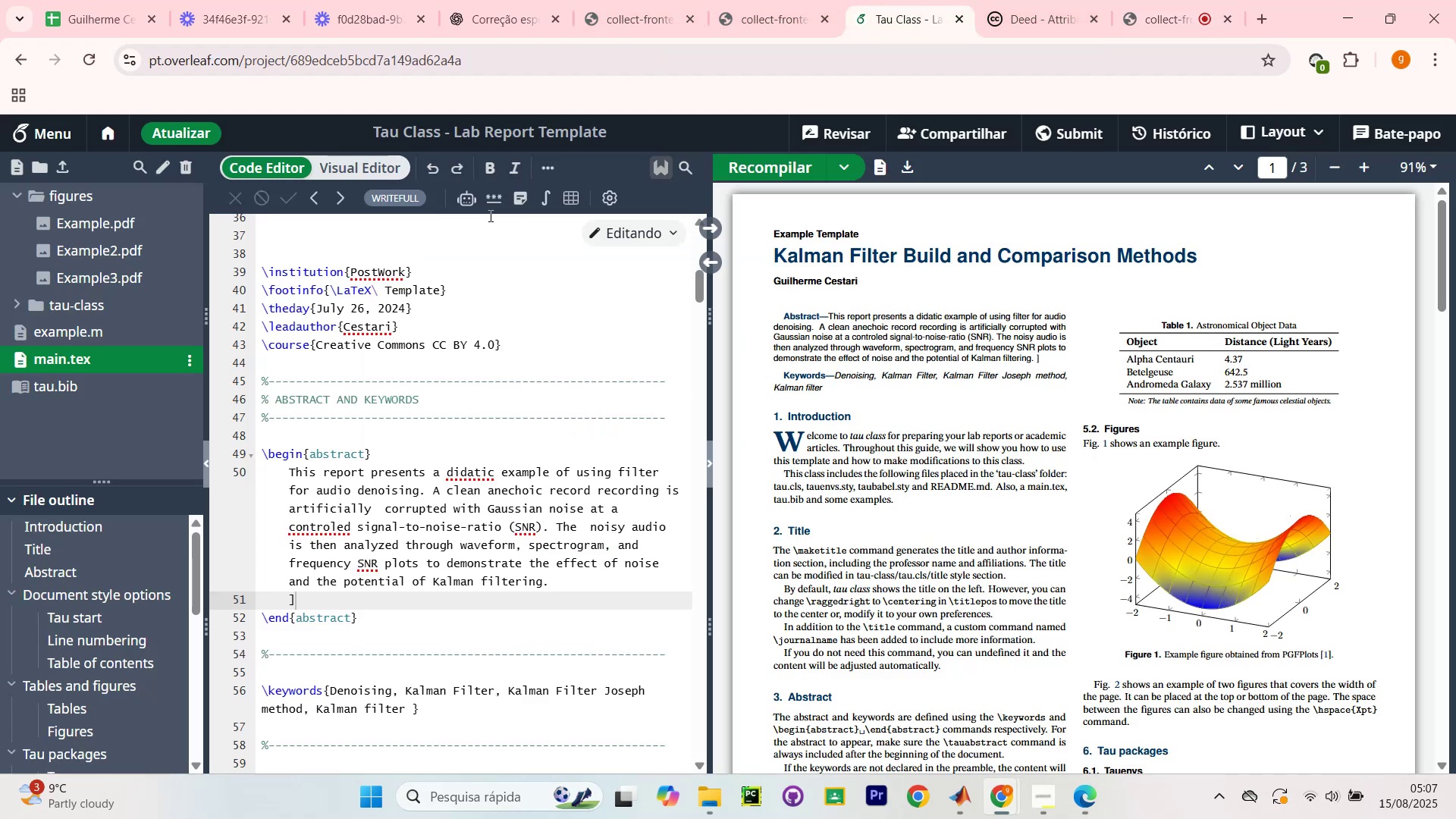 
scroll: coordinate [356, 482], scroll_direction: down, amount: 3.0
 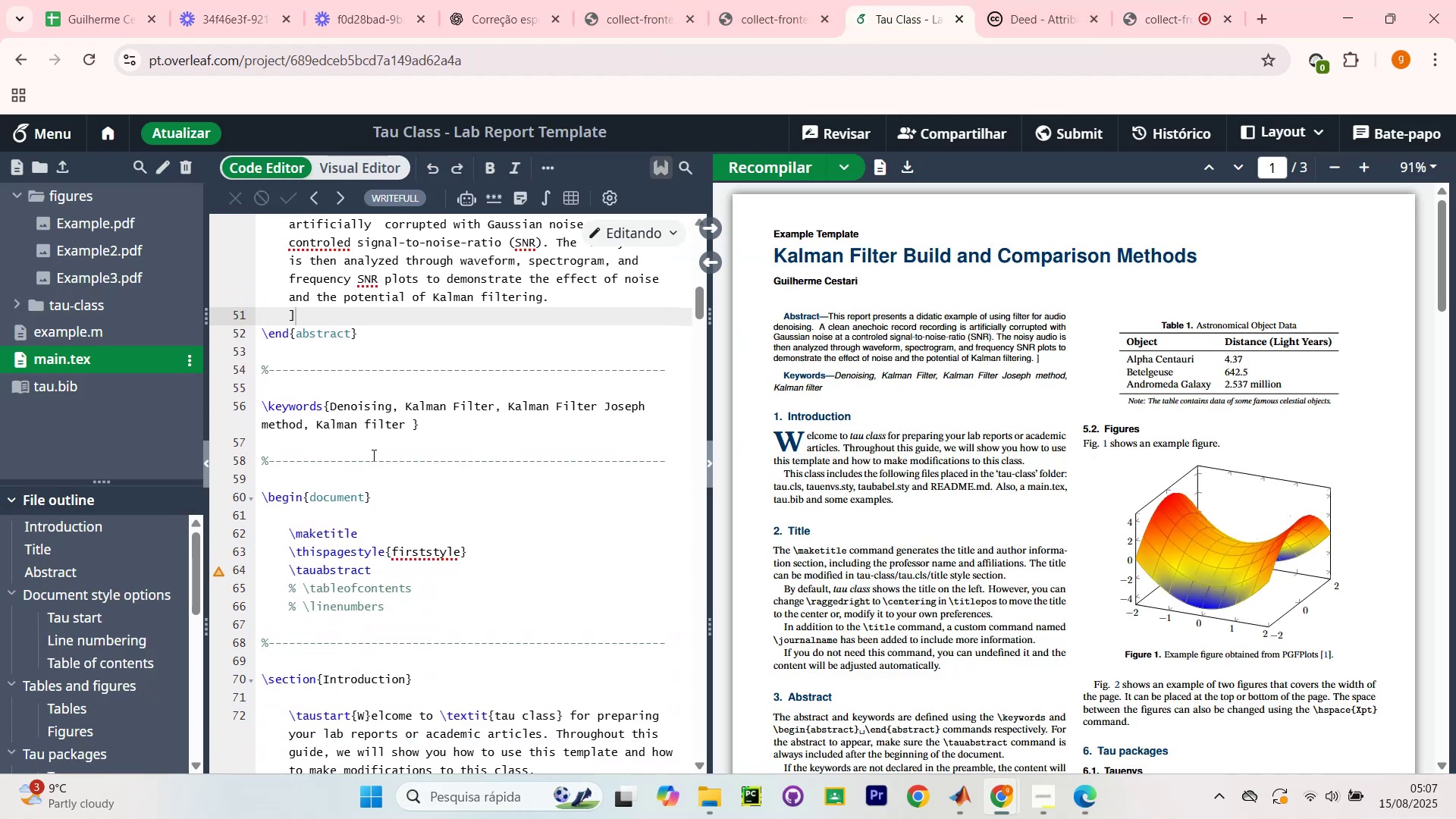 
scroll: coordinate [448, 469], scroll_direction: up, amount: 2.0
 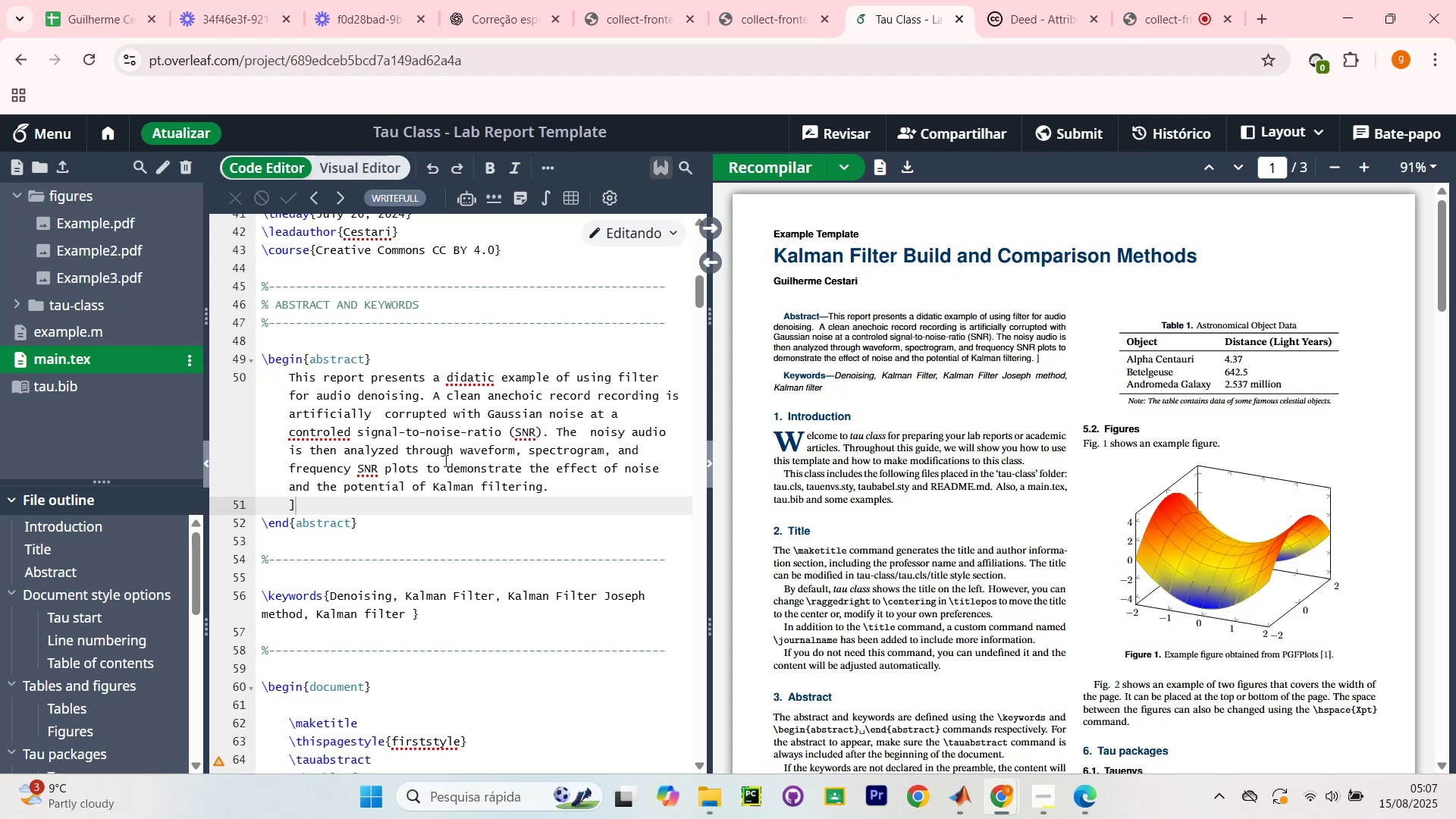 
scroll: coordinate [419, 495], scroll_direction: down, amount: 5.0
 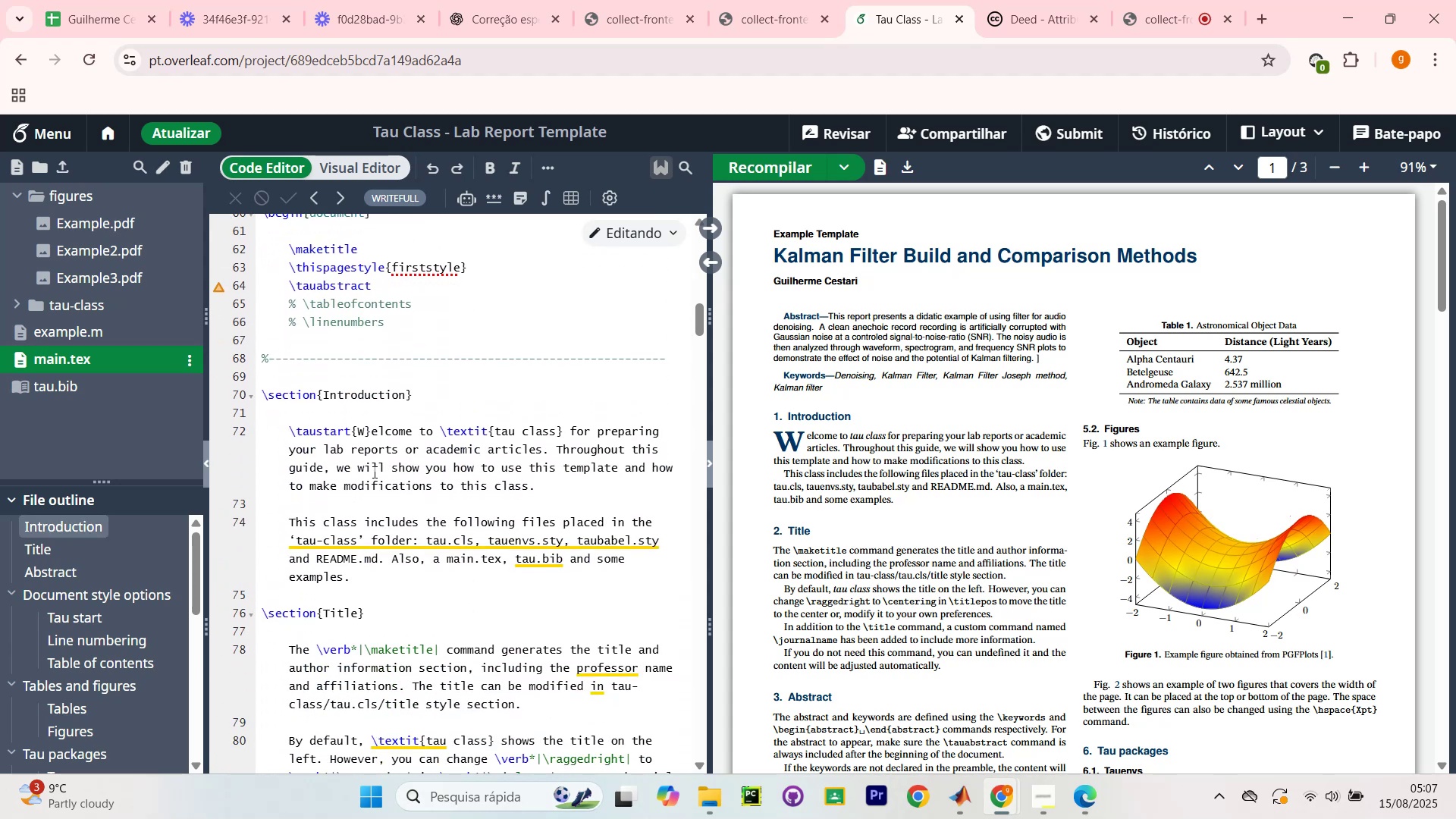 
left_click_drag(start_coordinate=[365, 436], to_coordinate=[358, 438])
 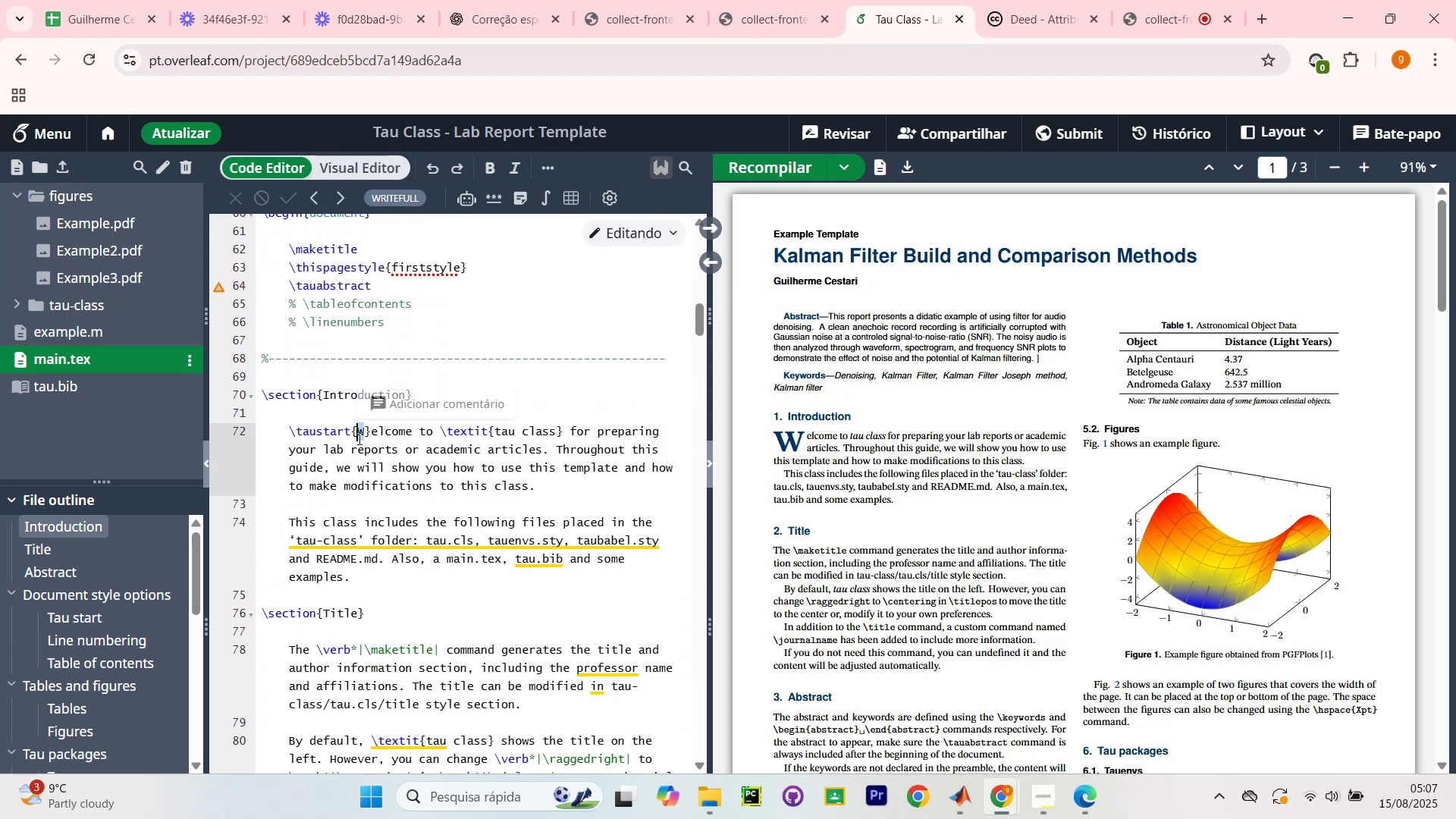 
key(CapsLock)
 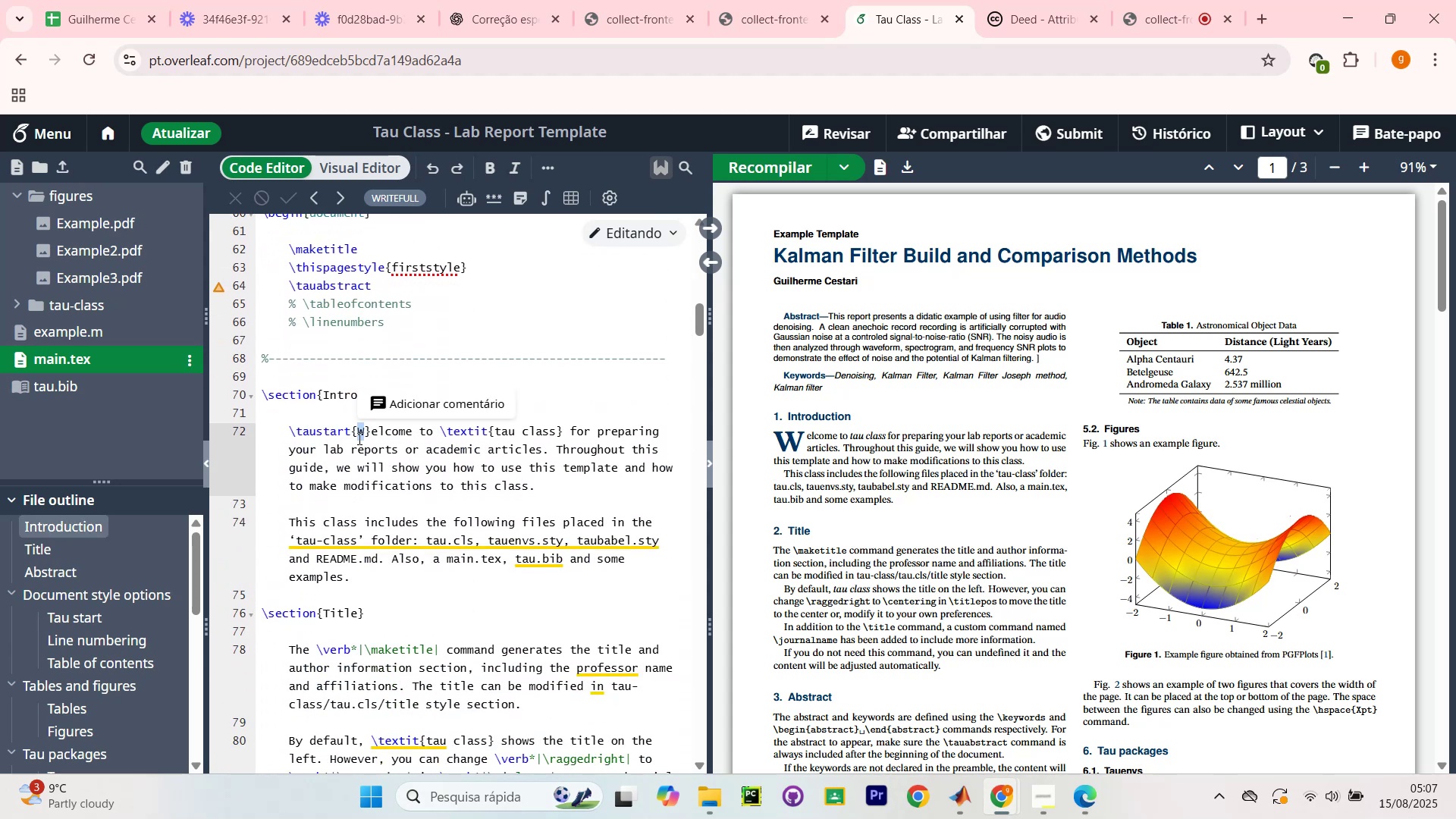 
key(A)
 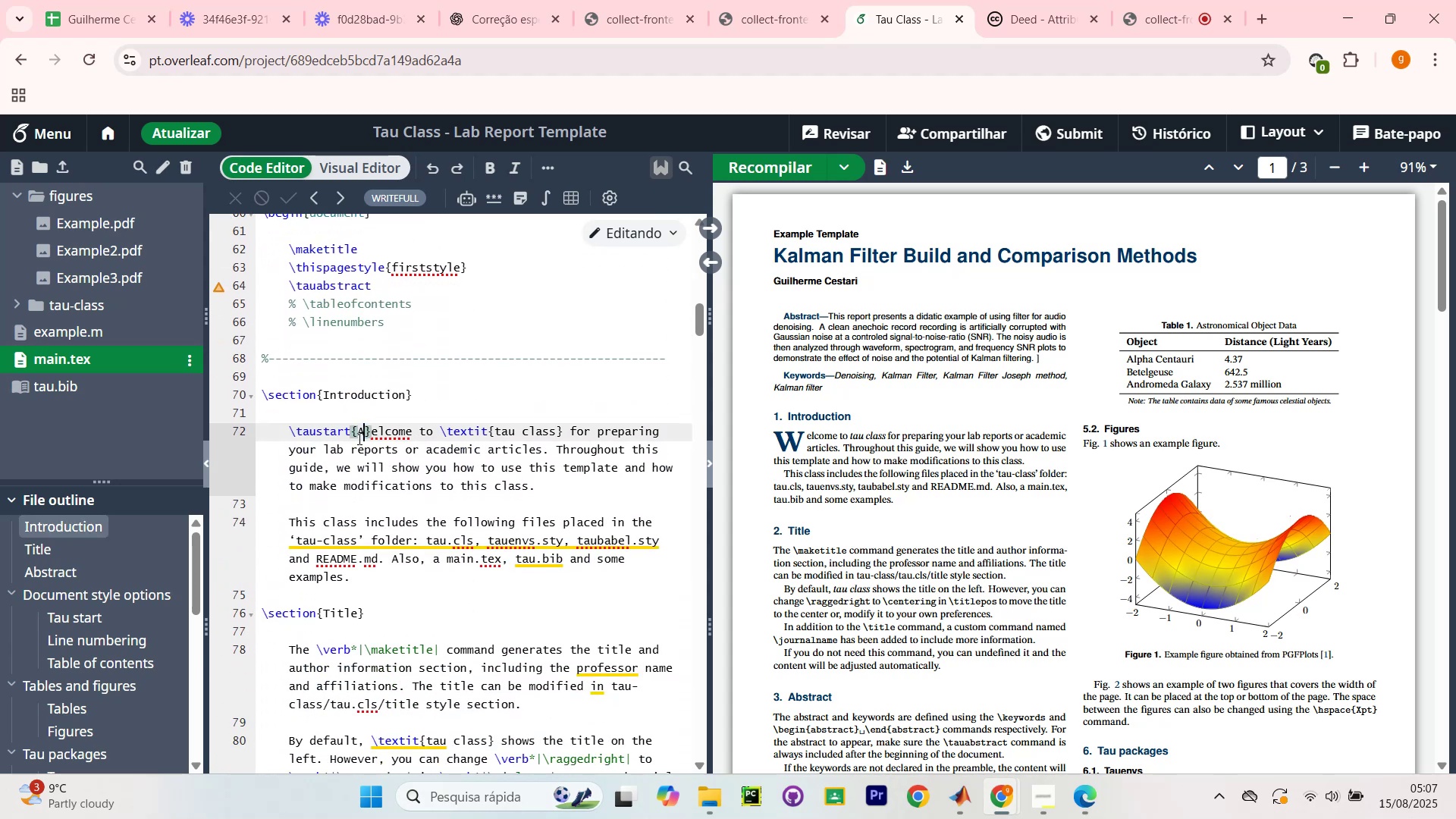 
key(CapsLock)
 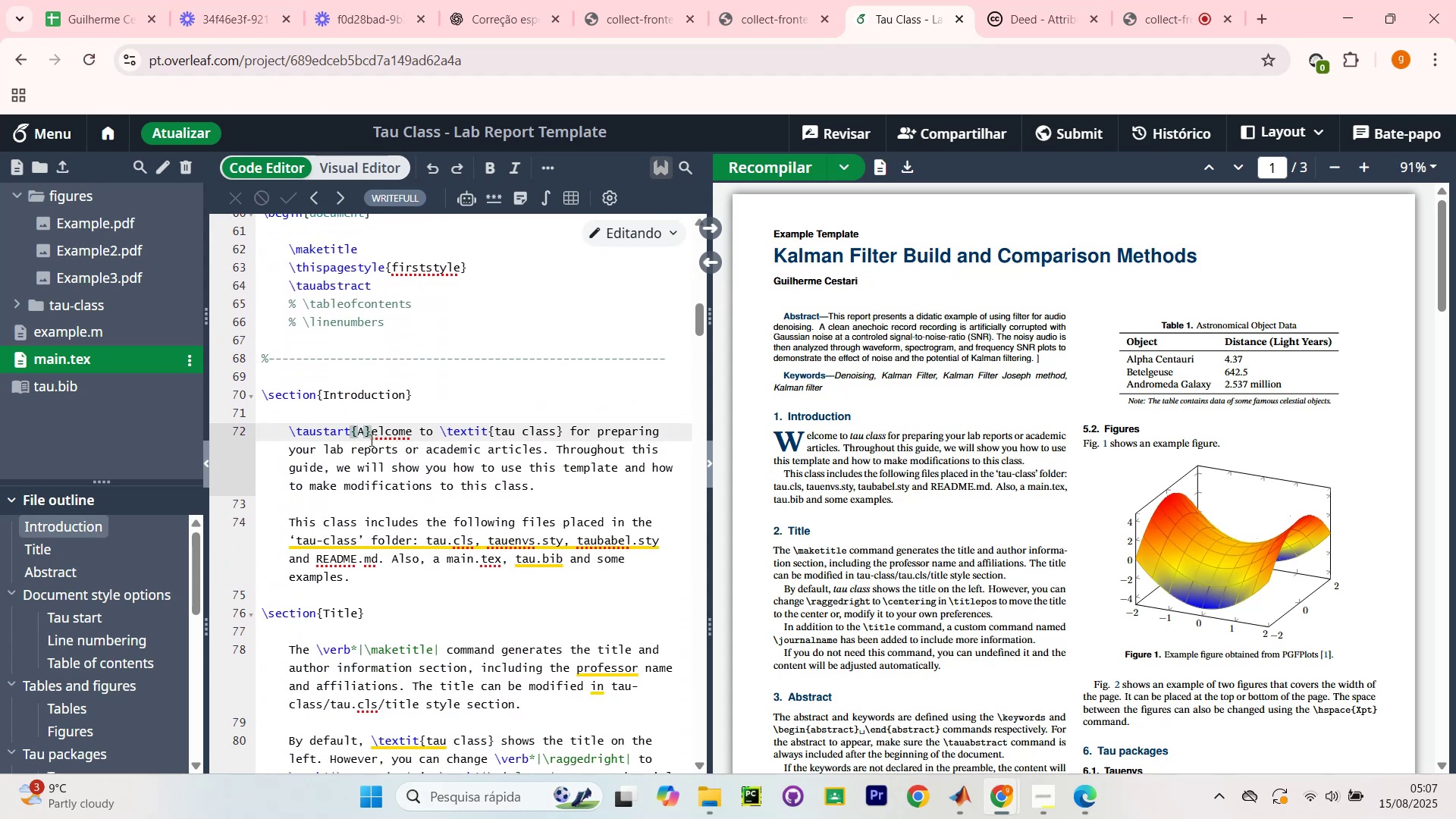 
left_click_drag(start_coordinate=[370, 438], to_coordinate=[411, 438])
 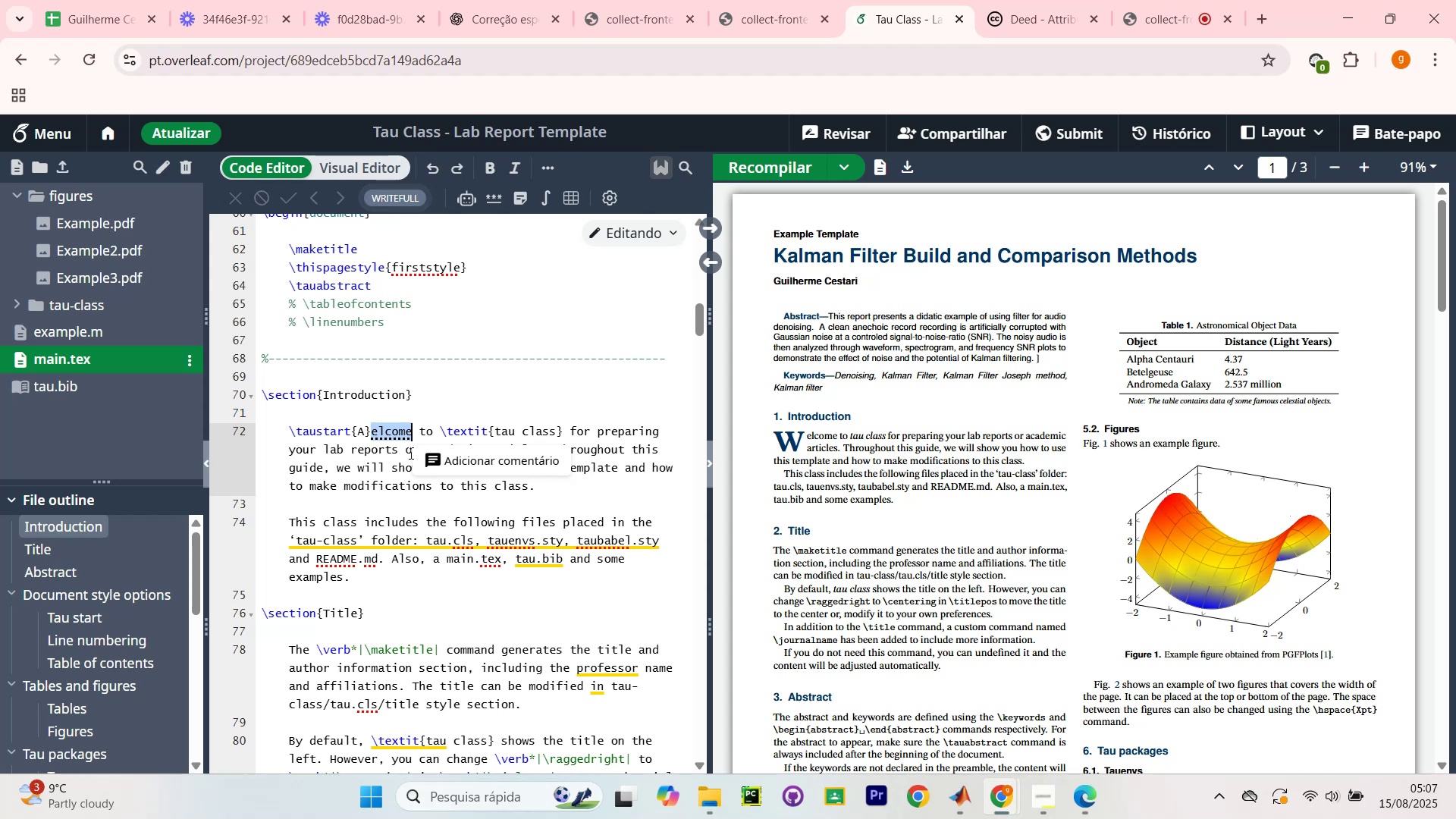 
wait(14.69)
 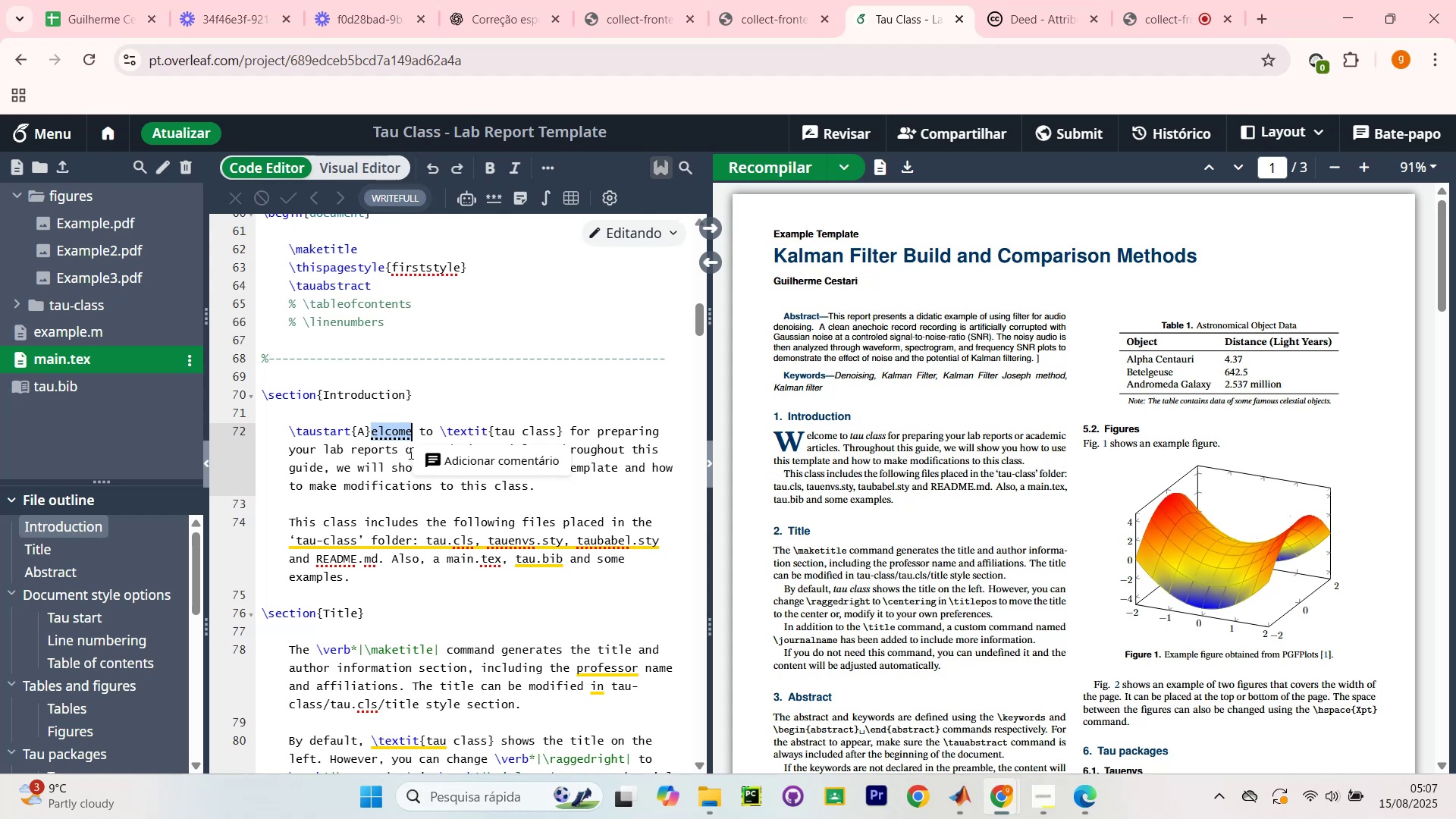 
left_click_drag(start_coordinate=[371, 428], to_coordinate=[414, 439])
 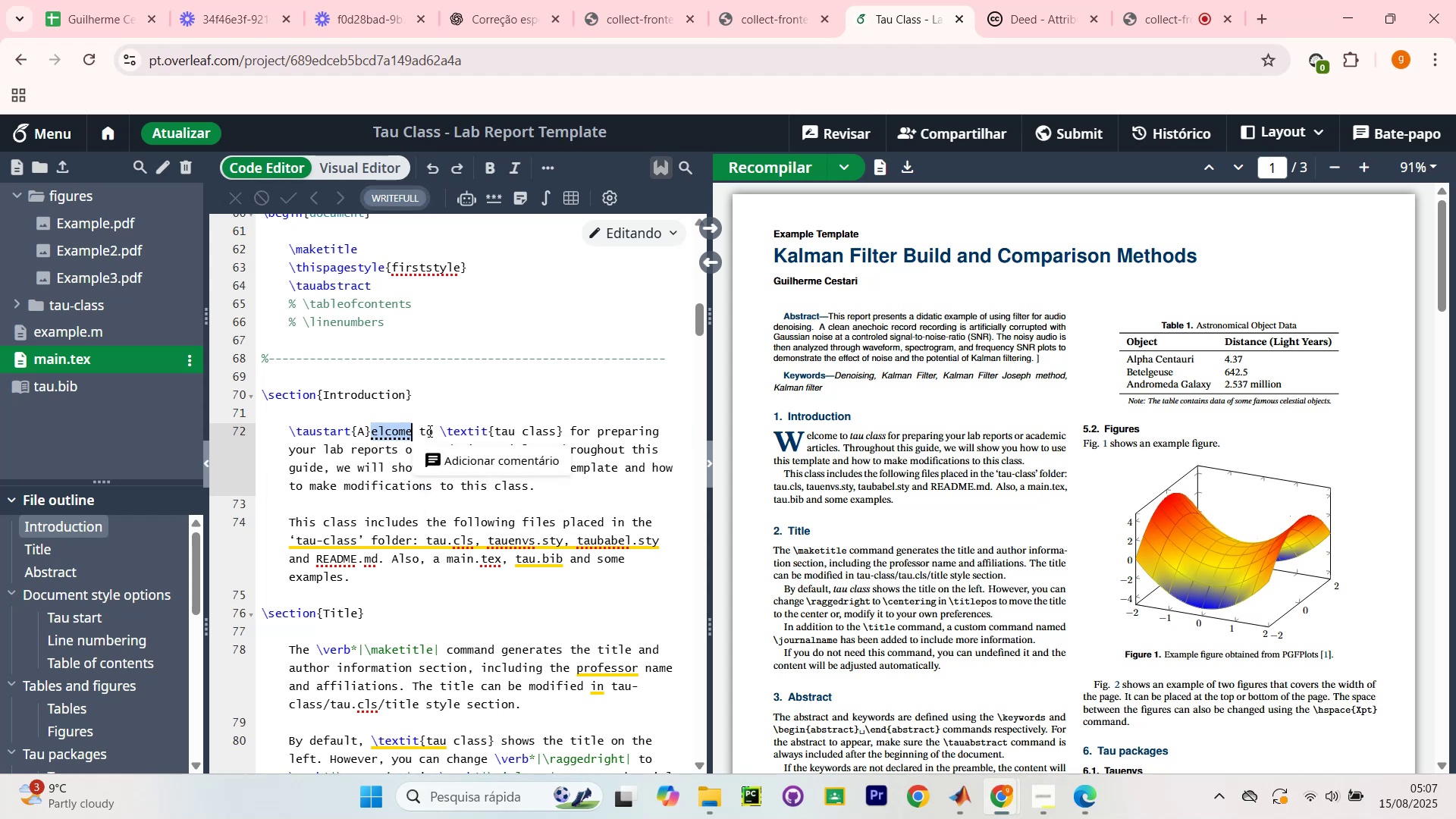 
type(dio)
 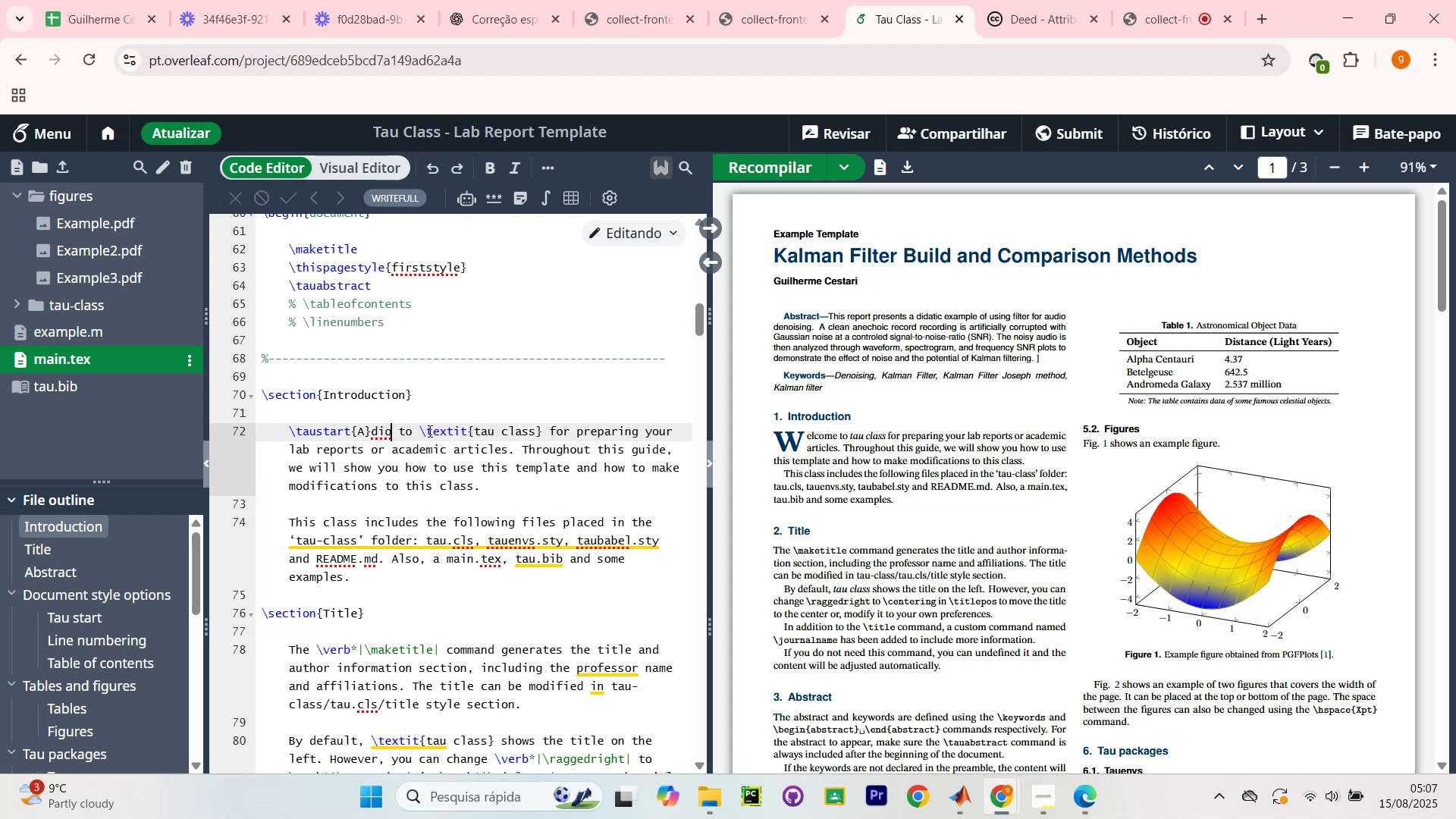 
key(ArrowRight)
 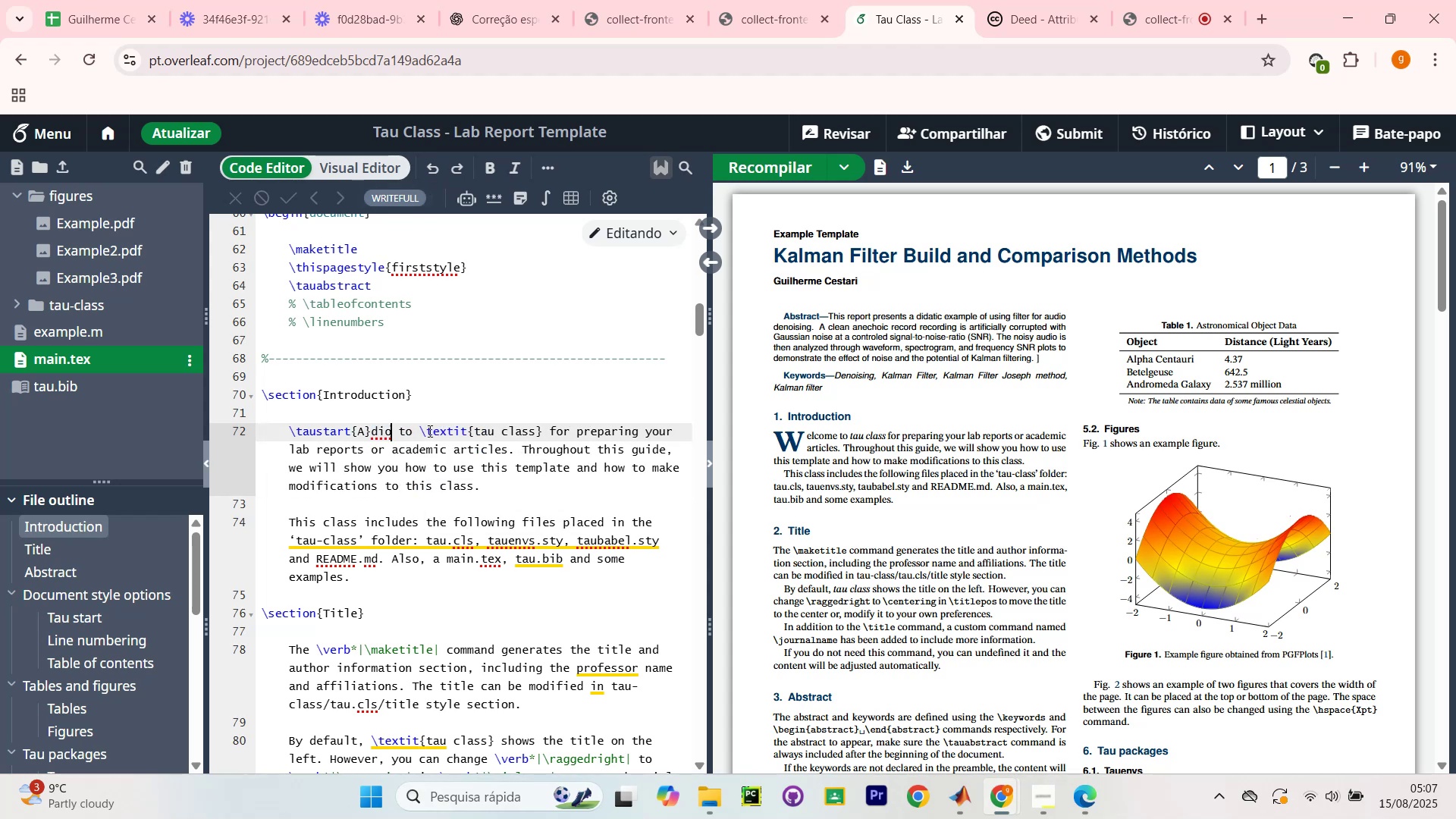 
key(ArrowRight)
 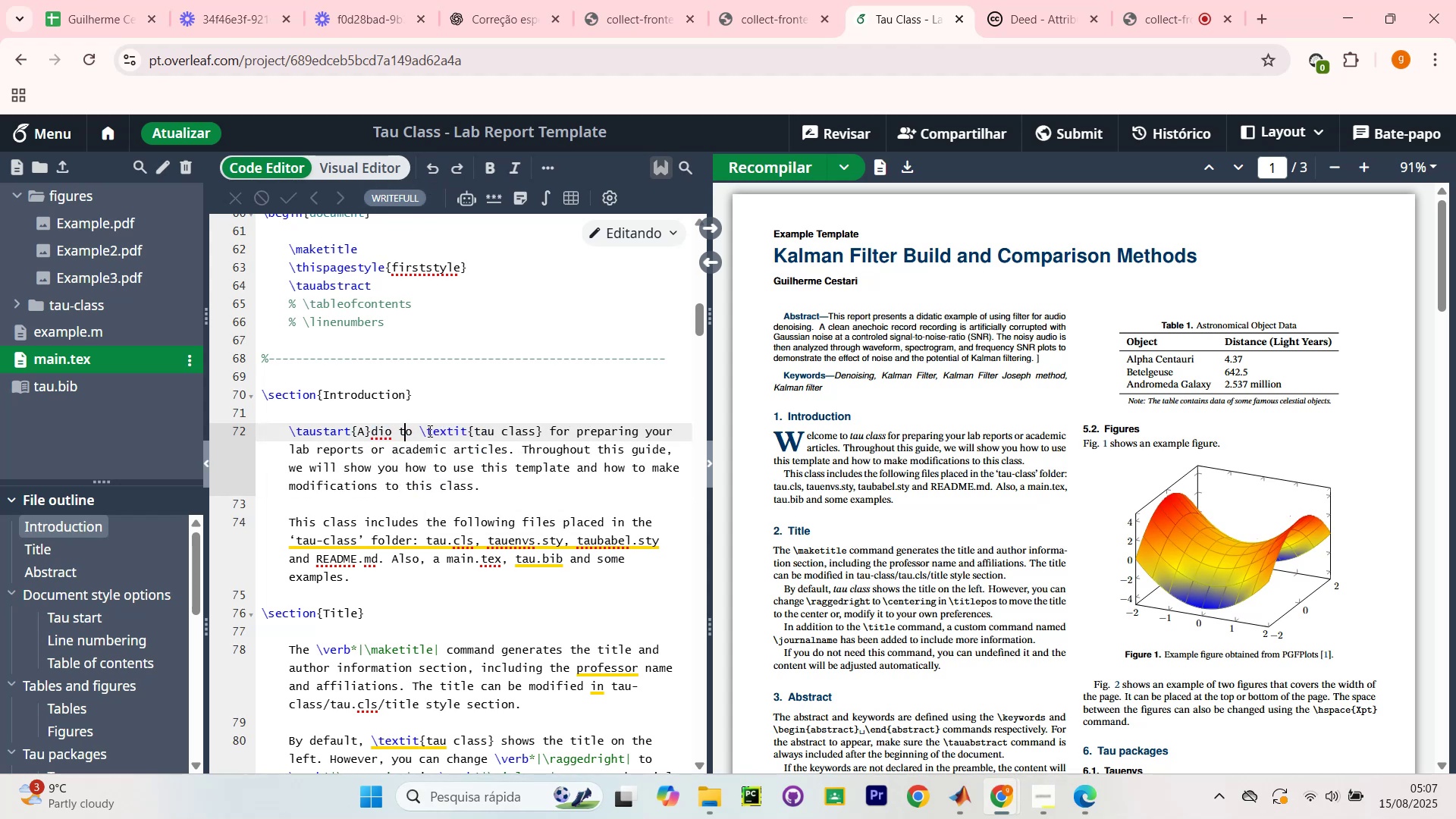 
key(ArrowRight)
 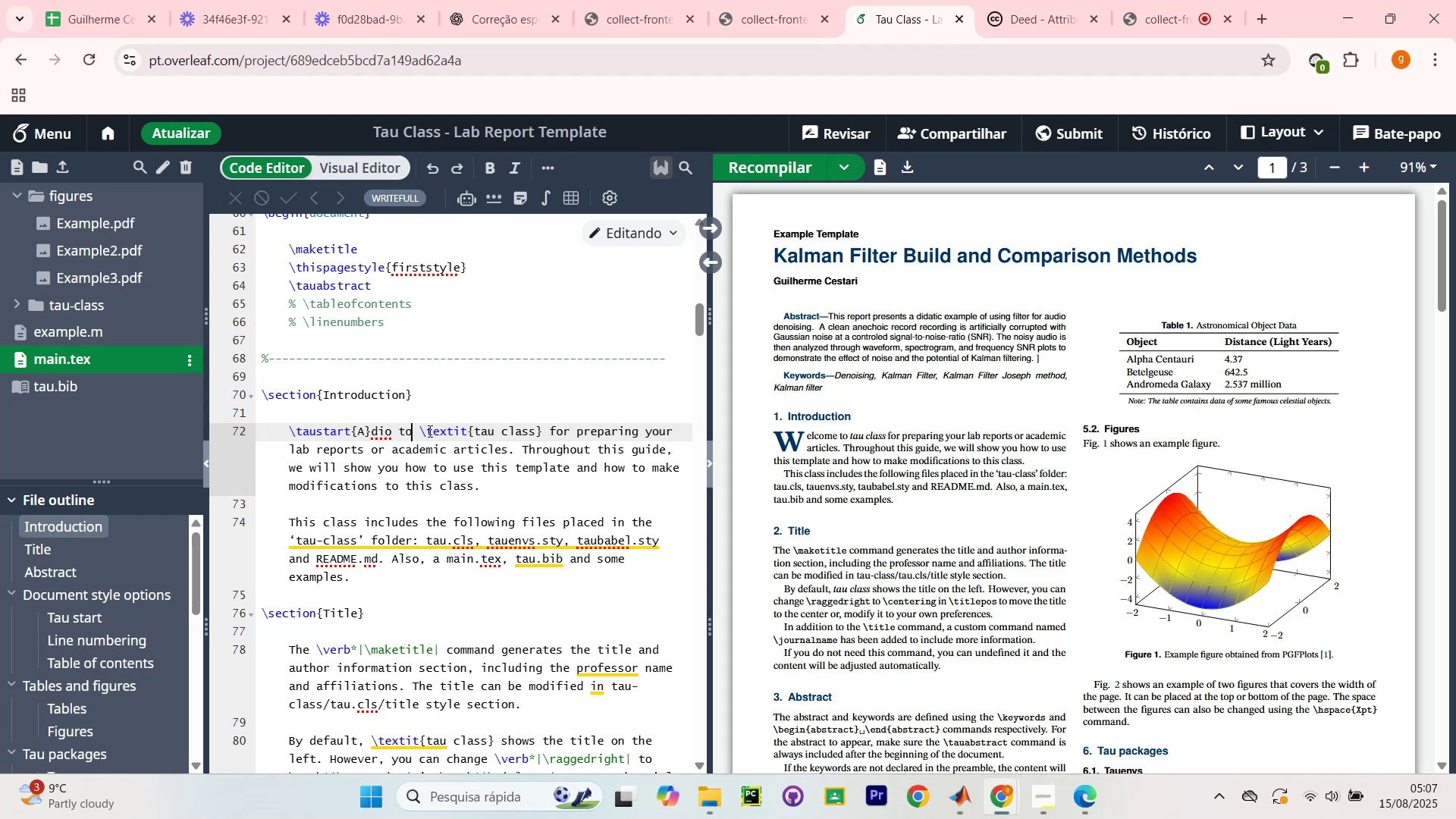 
key(ArrowRight)
 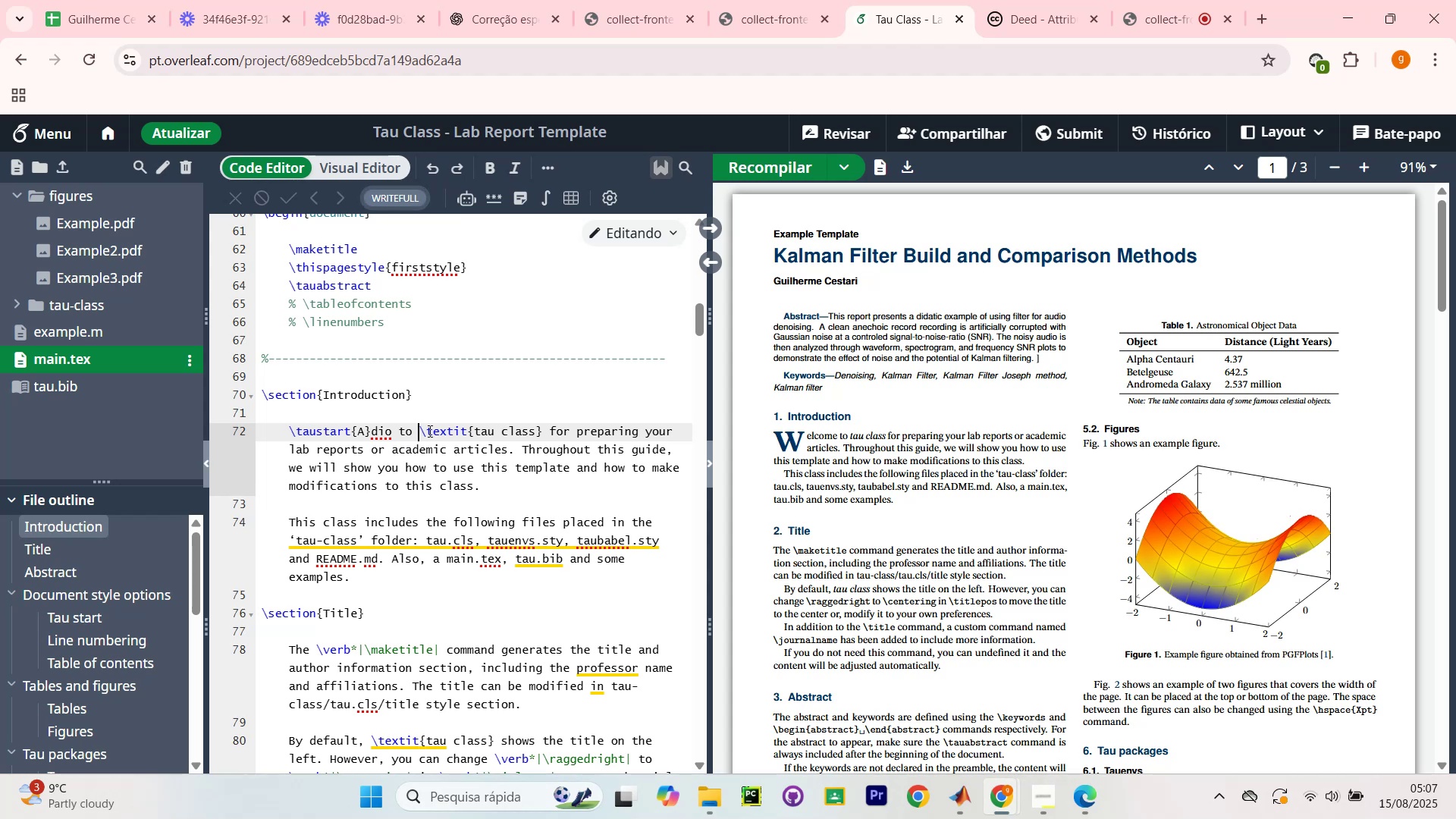 
key(Backspace)
key(Backspace)
key(Backspace)
type(Signals )
 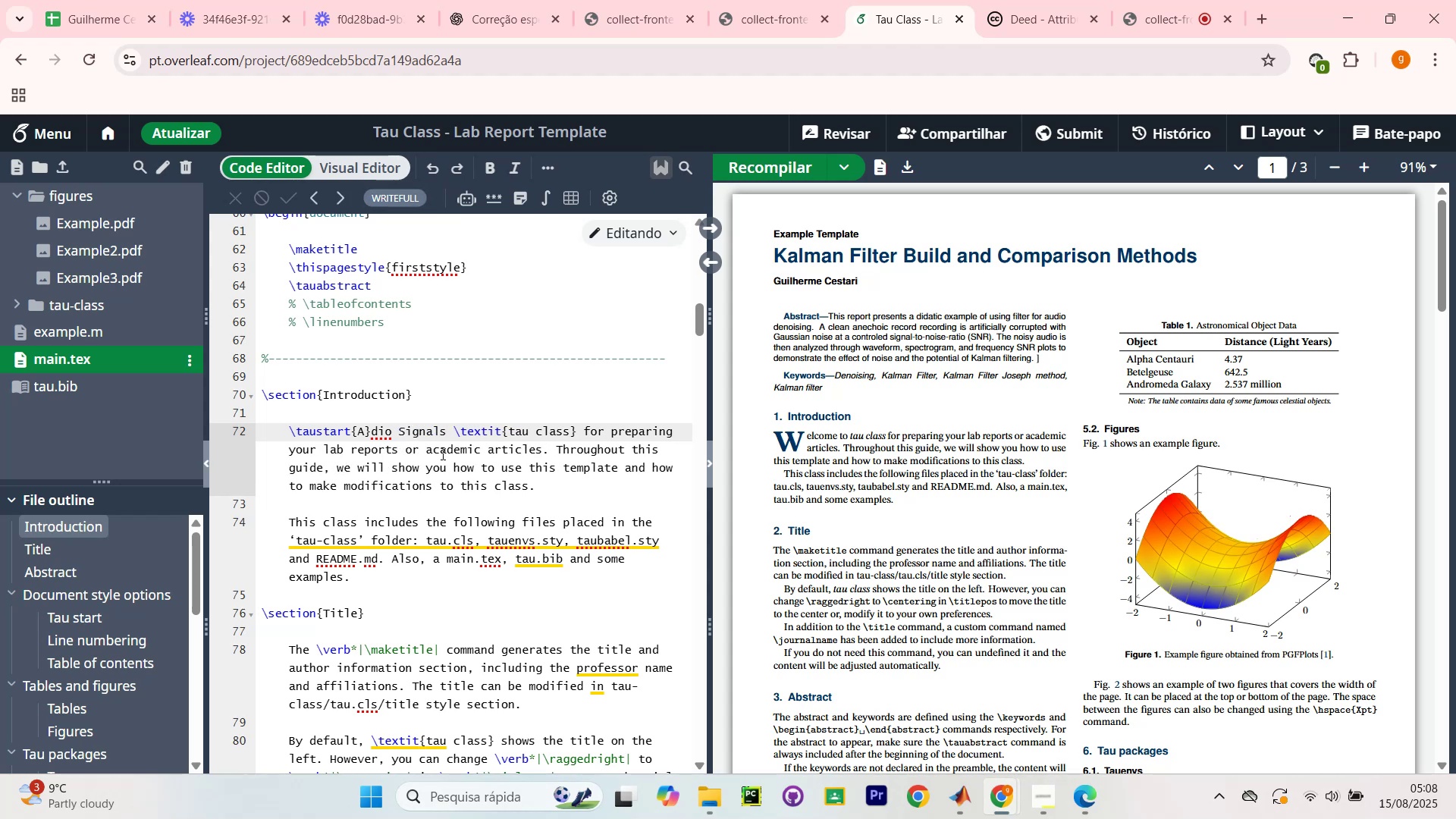 
left_click_drag(start_coordinate=[554, 494], to_coordinate=[455, 435])
 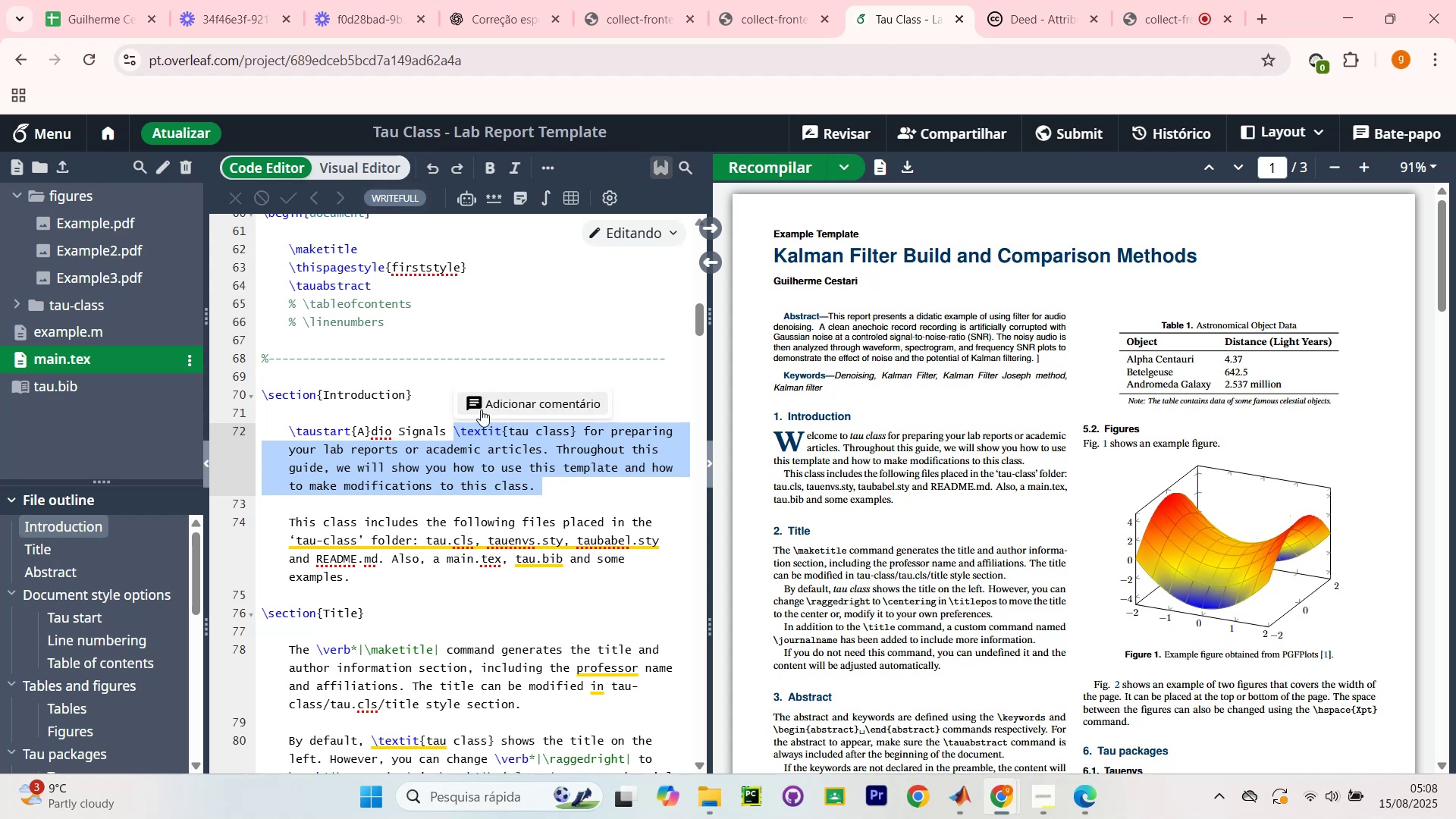 
type(are often contaim)
key(Backspace)
key(Backspace)
type(mina)
key(Backspace)
type(i)
key(Backspace)
key(Backspace)
key(Backspace)
 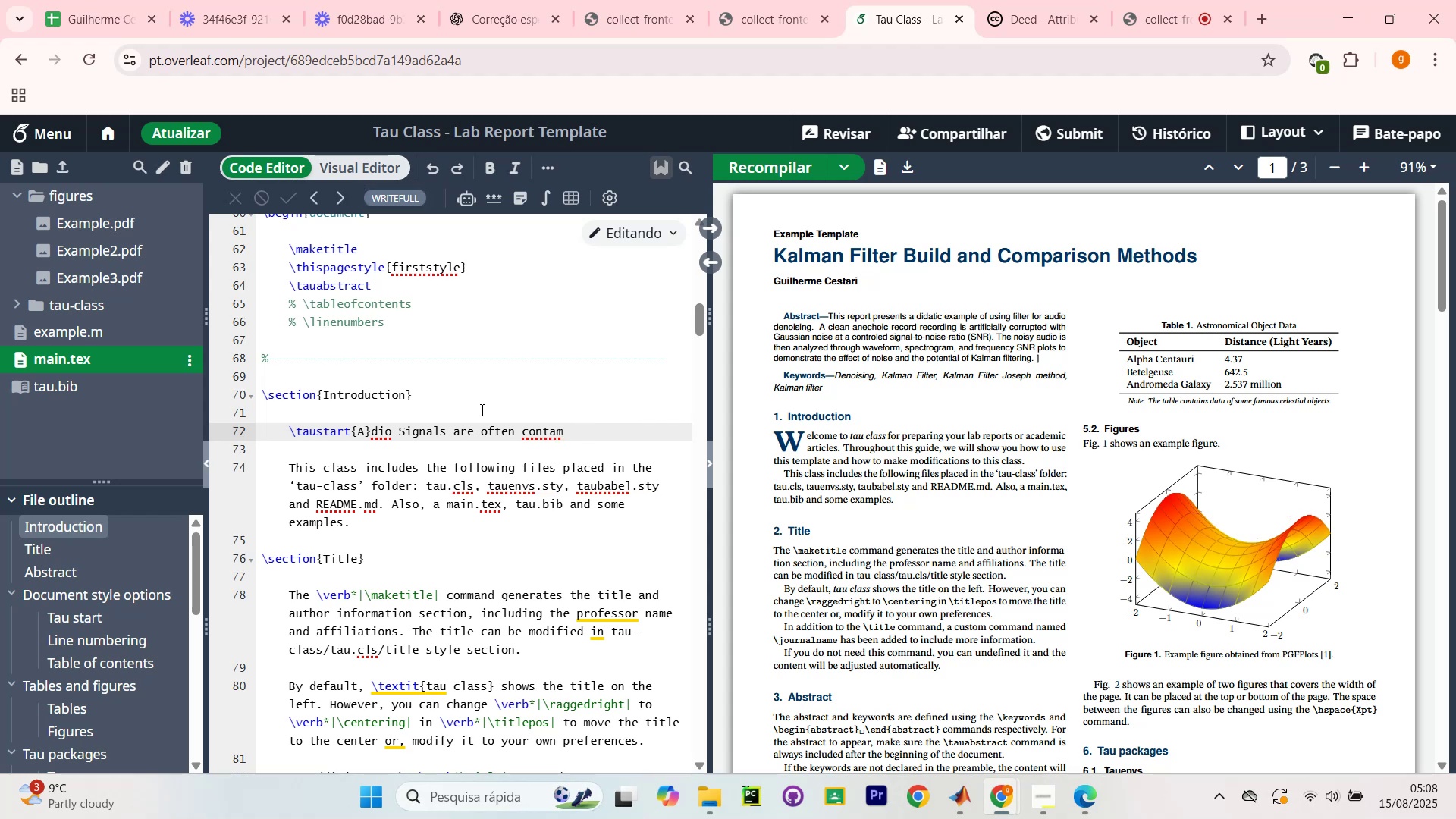 
type(int)
key(Backspace)
type(ated by noise, which can degrade their quality and hinder funther processing. Kalman filtering is a statisf)
key(Backspace)
type(tical method for estiman)
key(Backspace)
type(ting the underly signal from noise)
key(Backspace)
type(y measru)
key(Backspace)
key(Backspace)
type(su)
key(Backspace)
key(Backspace)
type(urements. in)
key(Backspace)
key(Backspace)
type(In ths d)
key(Backspace)
key(Backspace)
key(Backspace)
type(is didadi)
key(Backspace)
key(Backspace)
type(tic example )
key(Backspace)
type(, wee use a controlled experiment )
 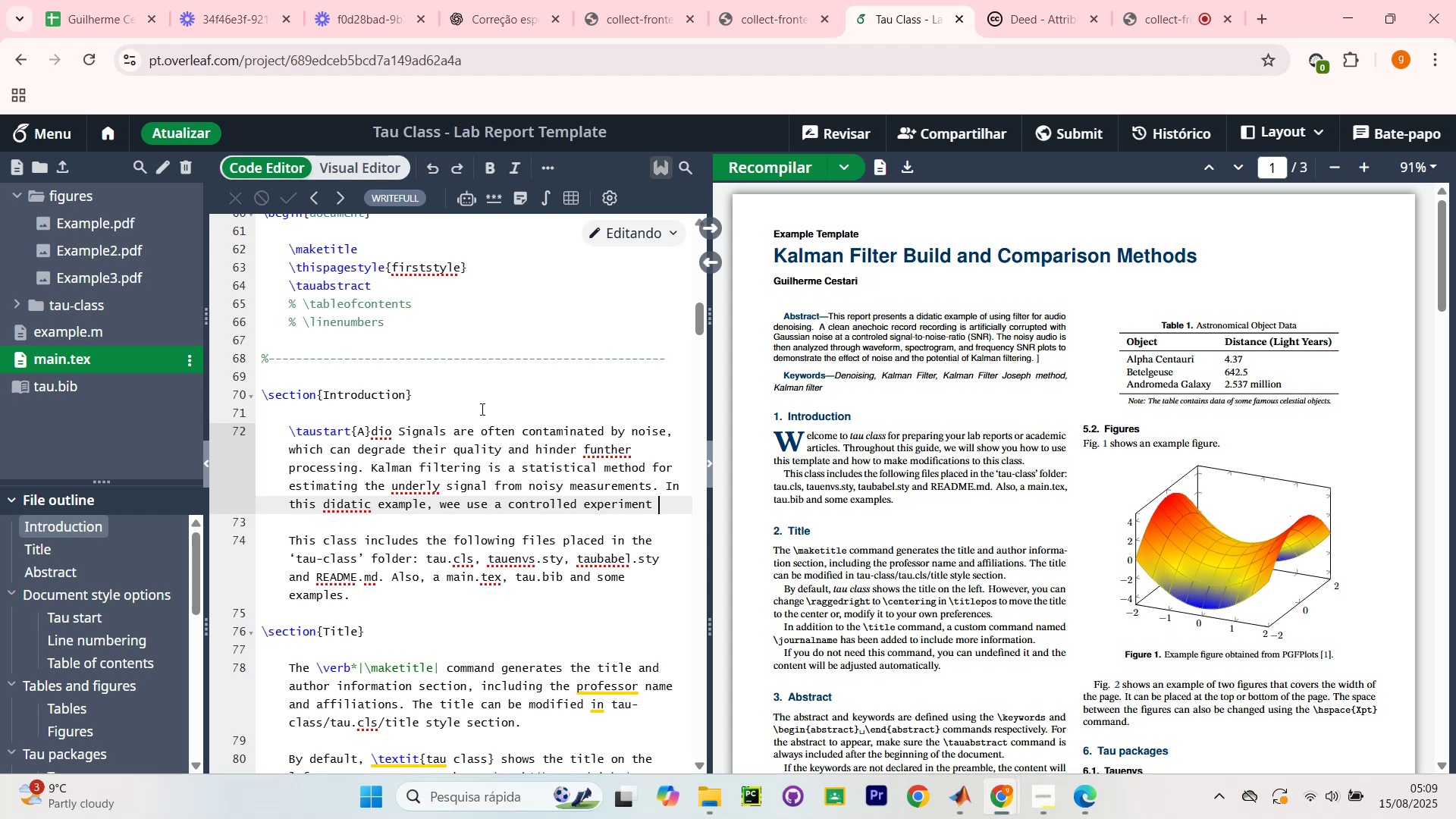 
type(where clean anechoic audio is artici)
key(Backspace)
key(Backspace)
type(ficially corrupetec )
key(Backspace)
key(Backspace)
type(d with Gausi)
key(Backspace)
key(Backspace)
type(u)
key(Backspace)
type(si)
key(Backspace)
type(sian noise to illustrte the r)
key(Backspace)
type(principe)
key(Backspace)
type(les of Klama)
key(Backspace)
key(Backspace)
key(Backspace)
key(Backspace)
type(alman filtering for ad)
key(Backspace)
type(udio denoising.)
 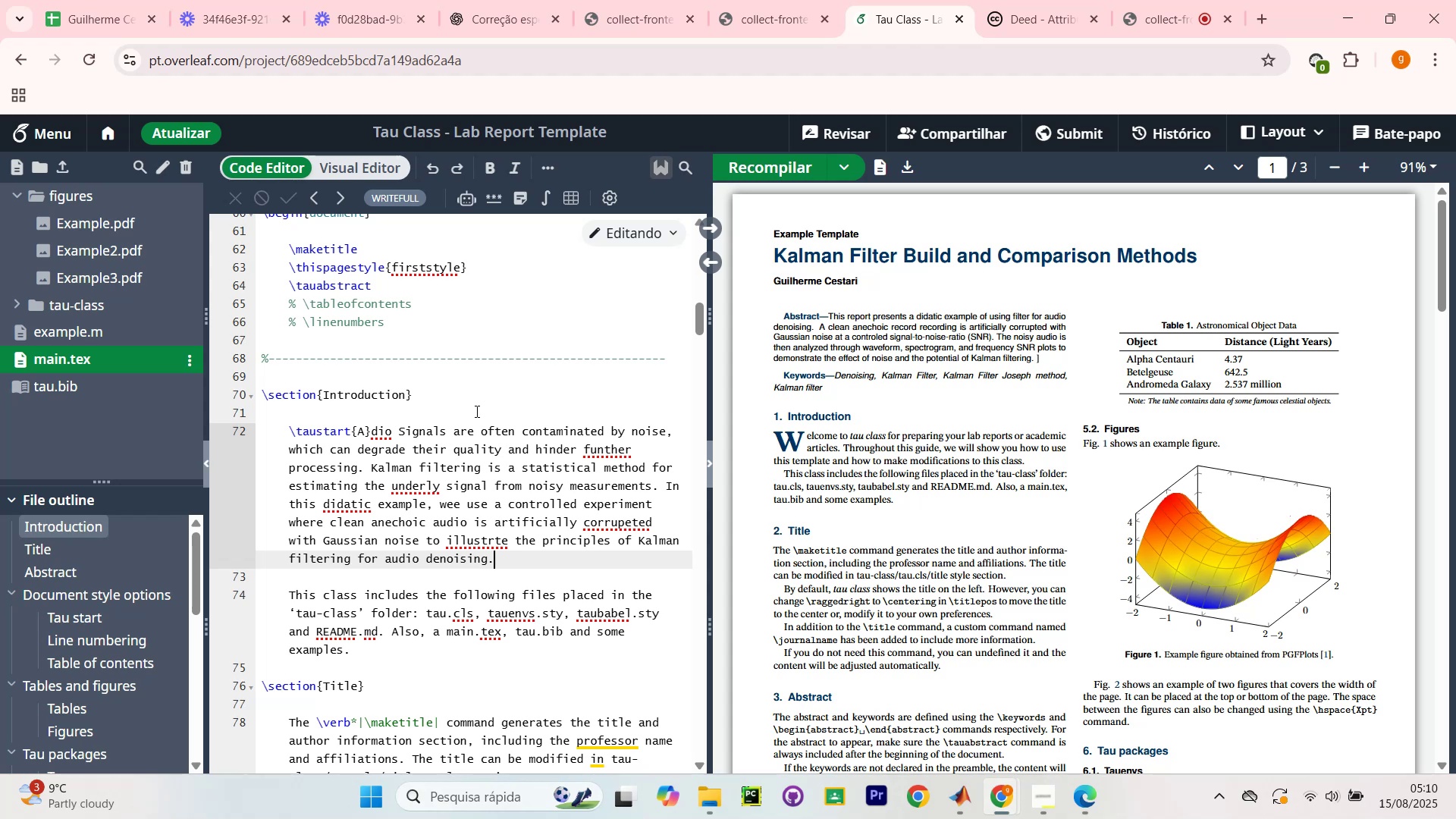 
scroll: coordinate [463, 552], scroll_direction: down, amount: 1.0
 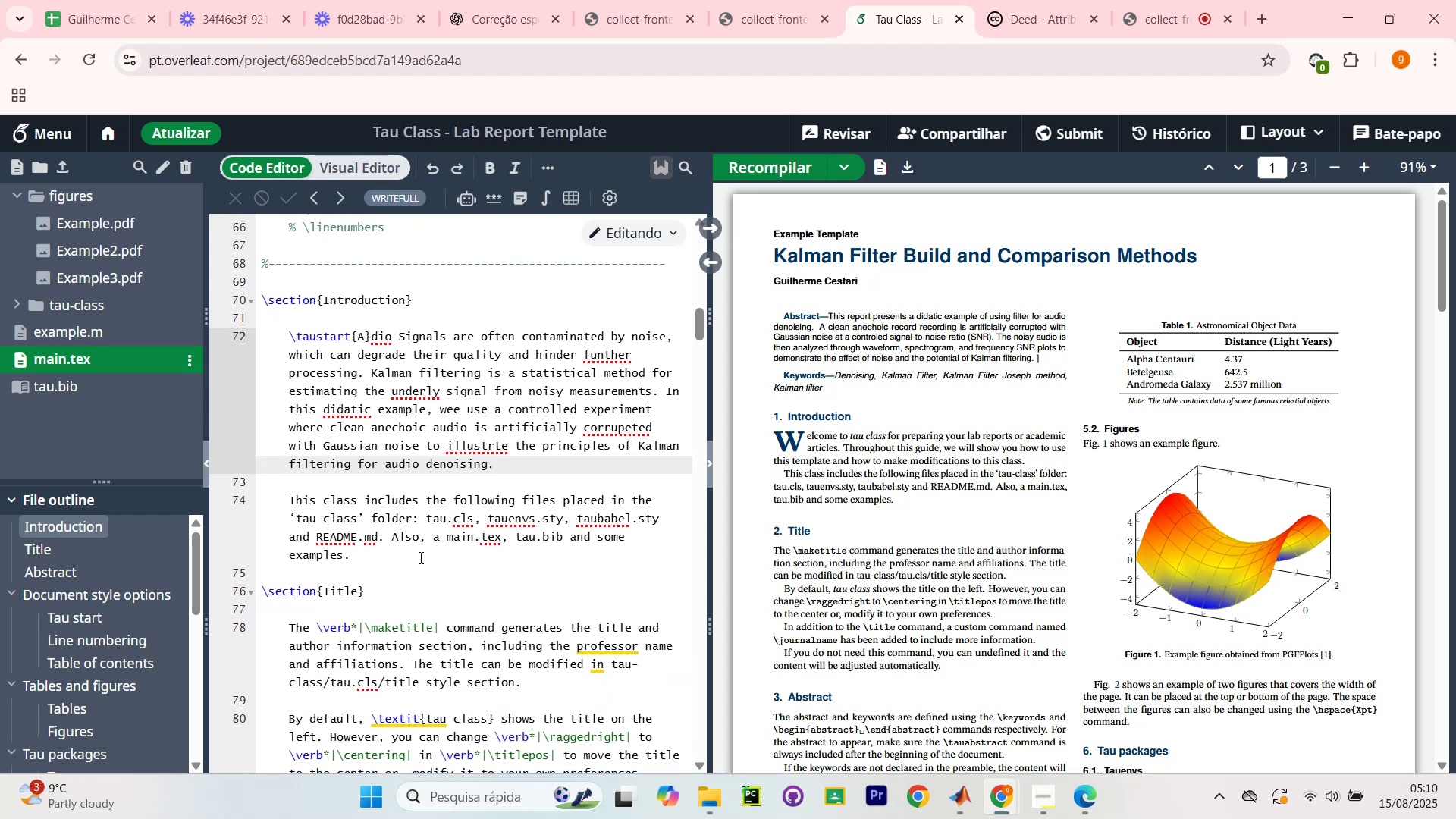 
left_click_drag(start_coordinate=[399, 564], to_coordinate=[287, 504])
 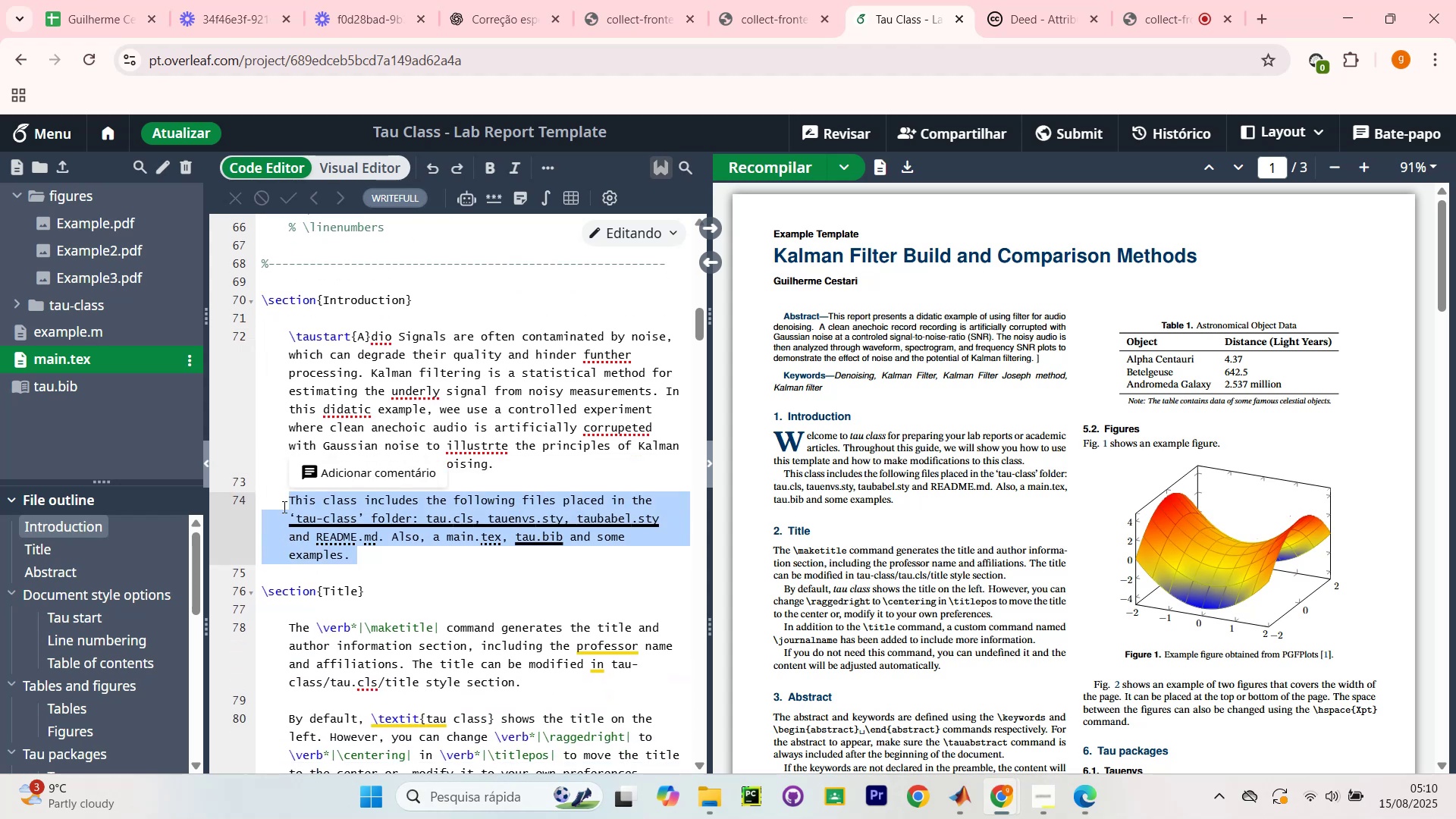 
key(Backspace)
 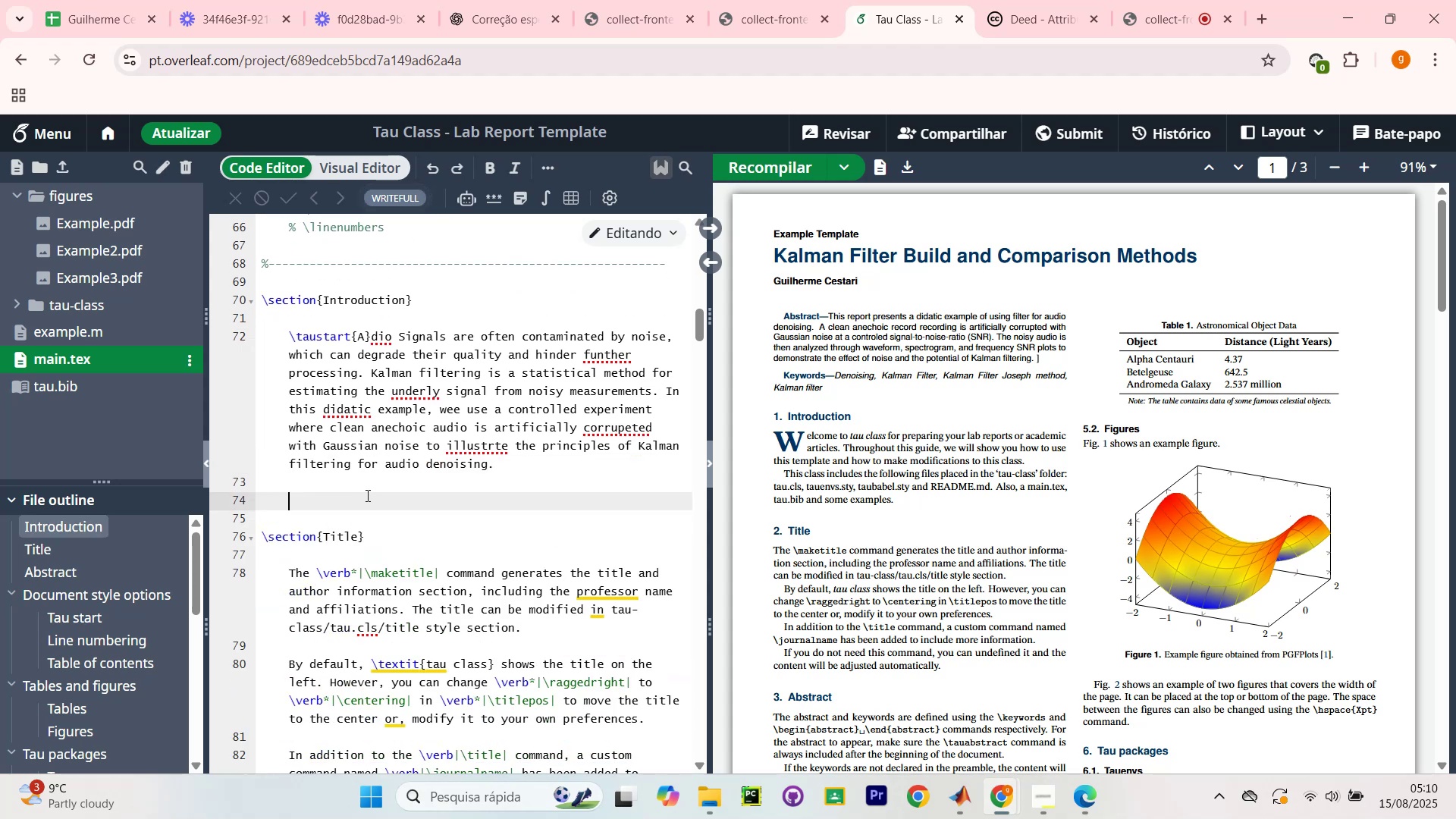 
key(Backspace)
 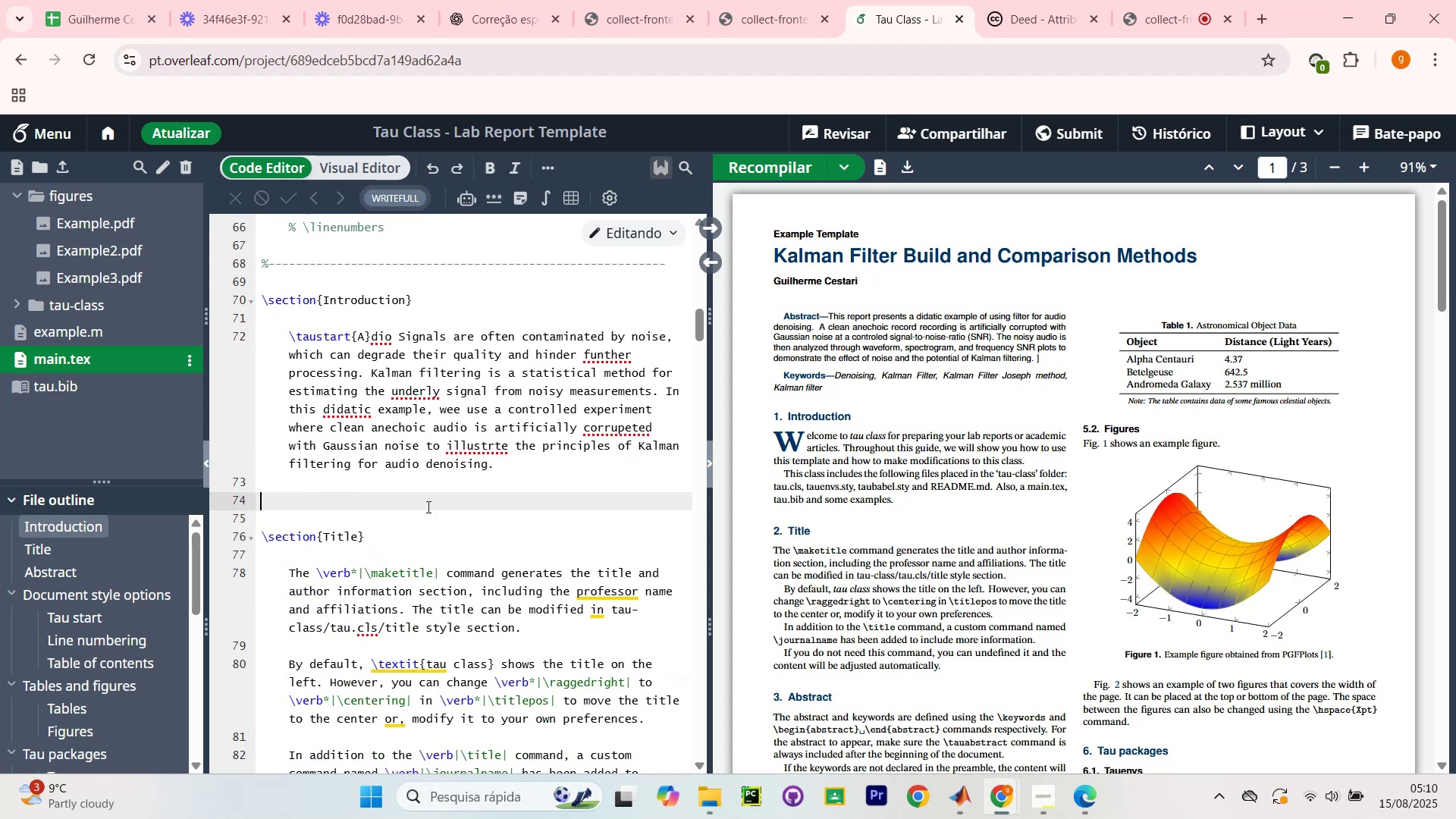 
scroll: coordinate [934, 582], scroll_direction: down, amount: 6.0
 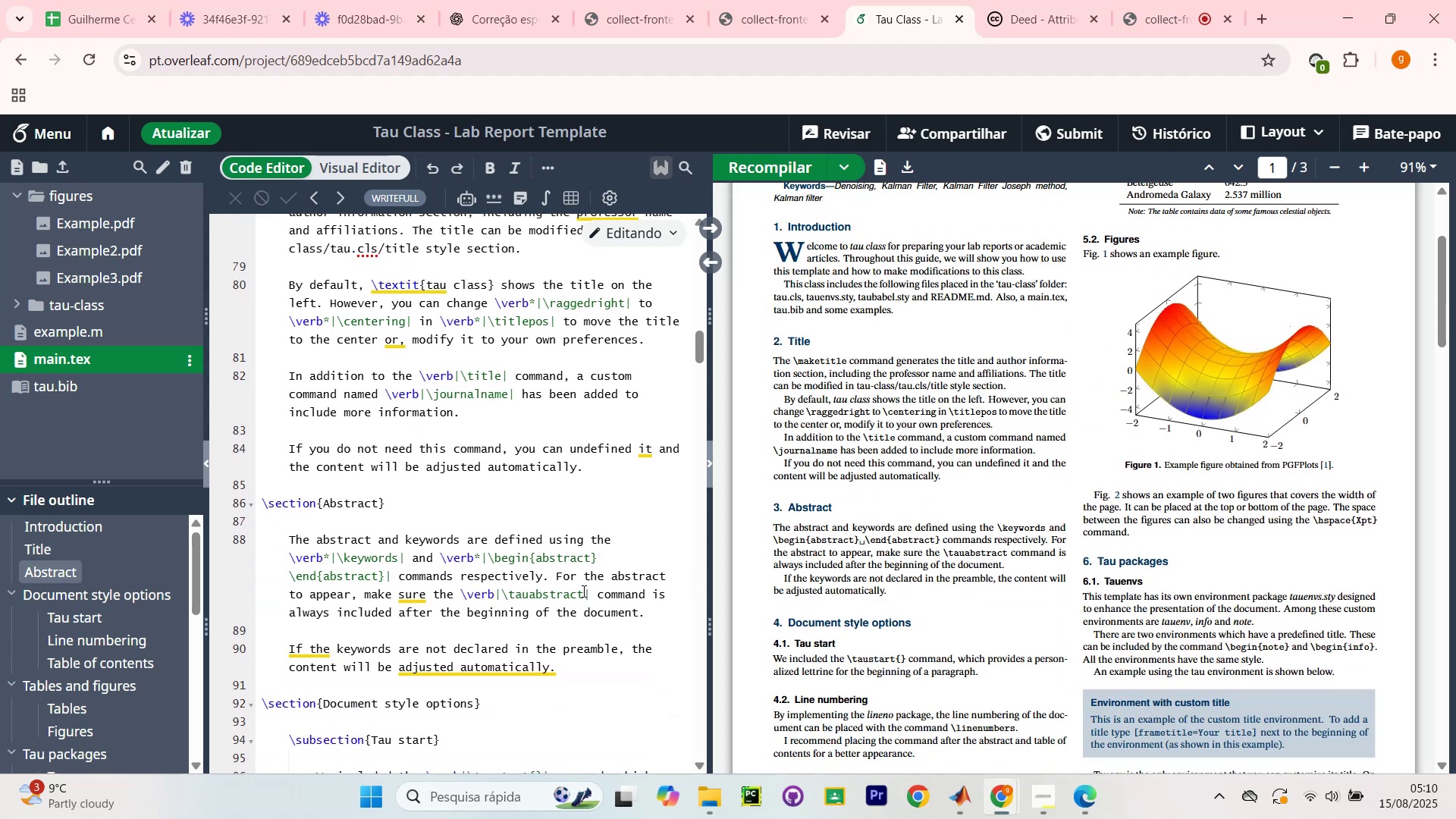 
scroll: coordinate [580, 571], scroll_direction: up, amount: 1.0
 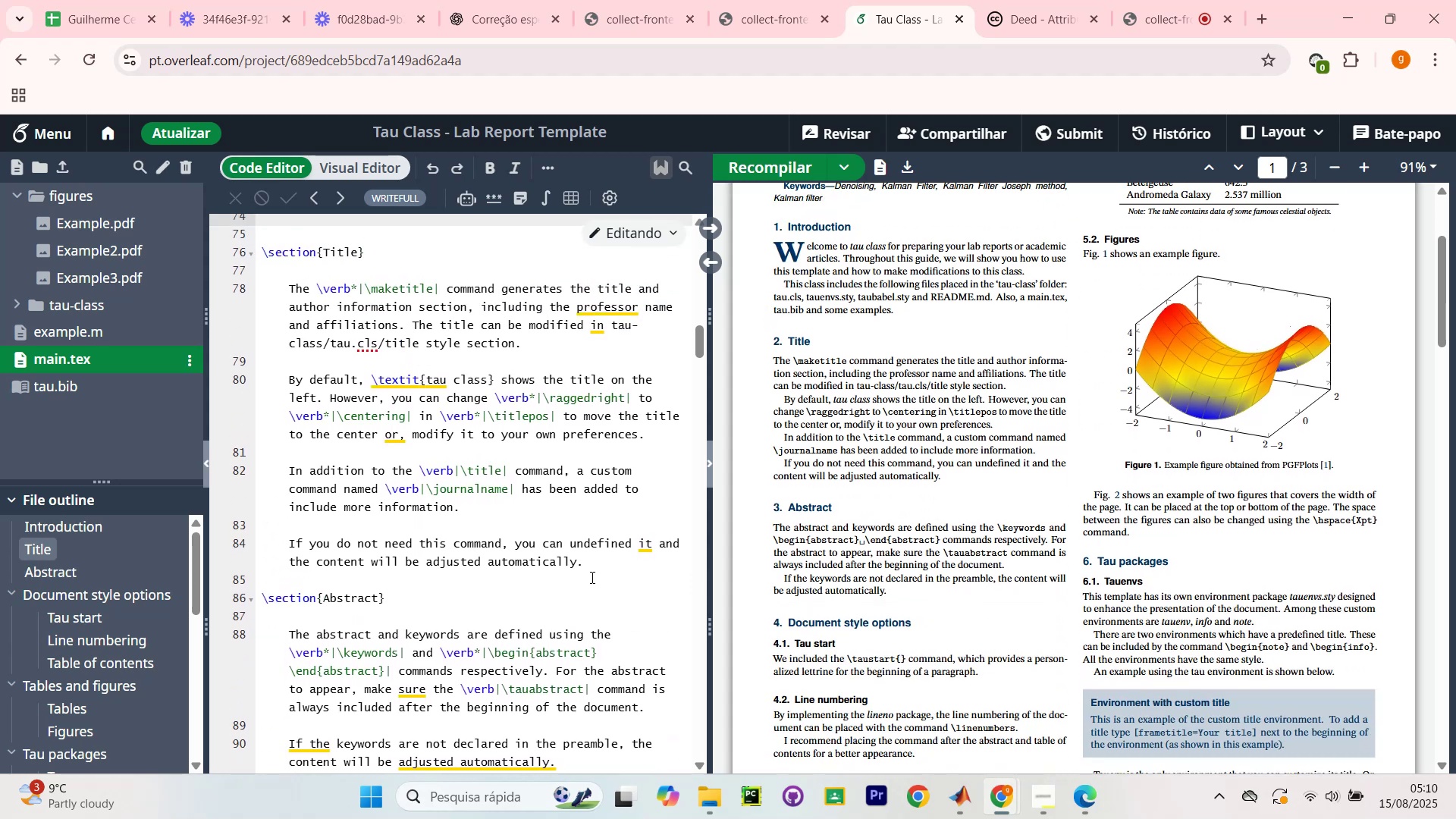 
wait(6.12)
 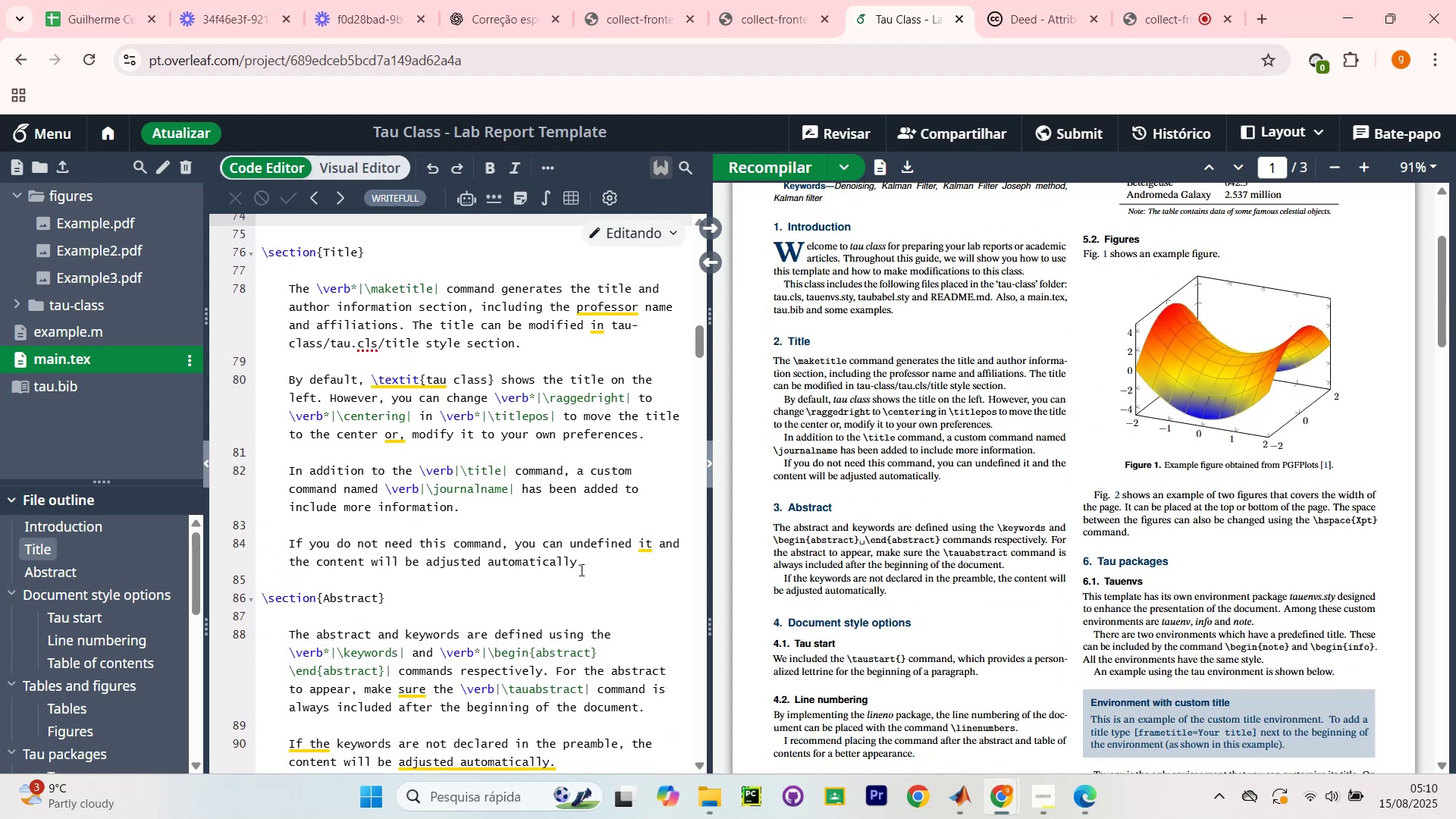 
scroll: coordinate [579, 567], scroll_direction: up, amount: 3.0
 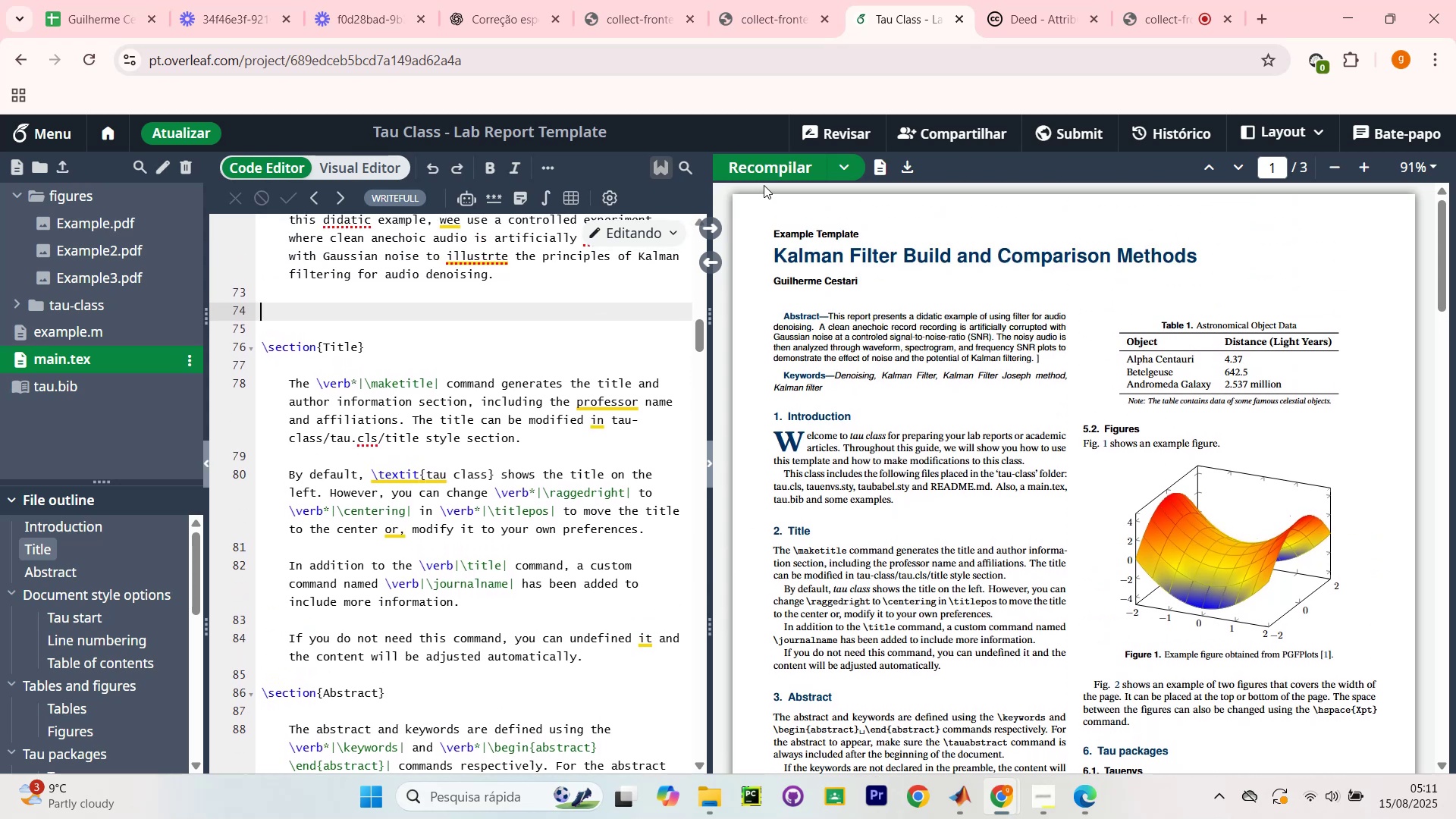 
left_click([770, 176])
 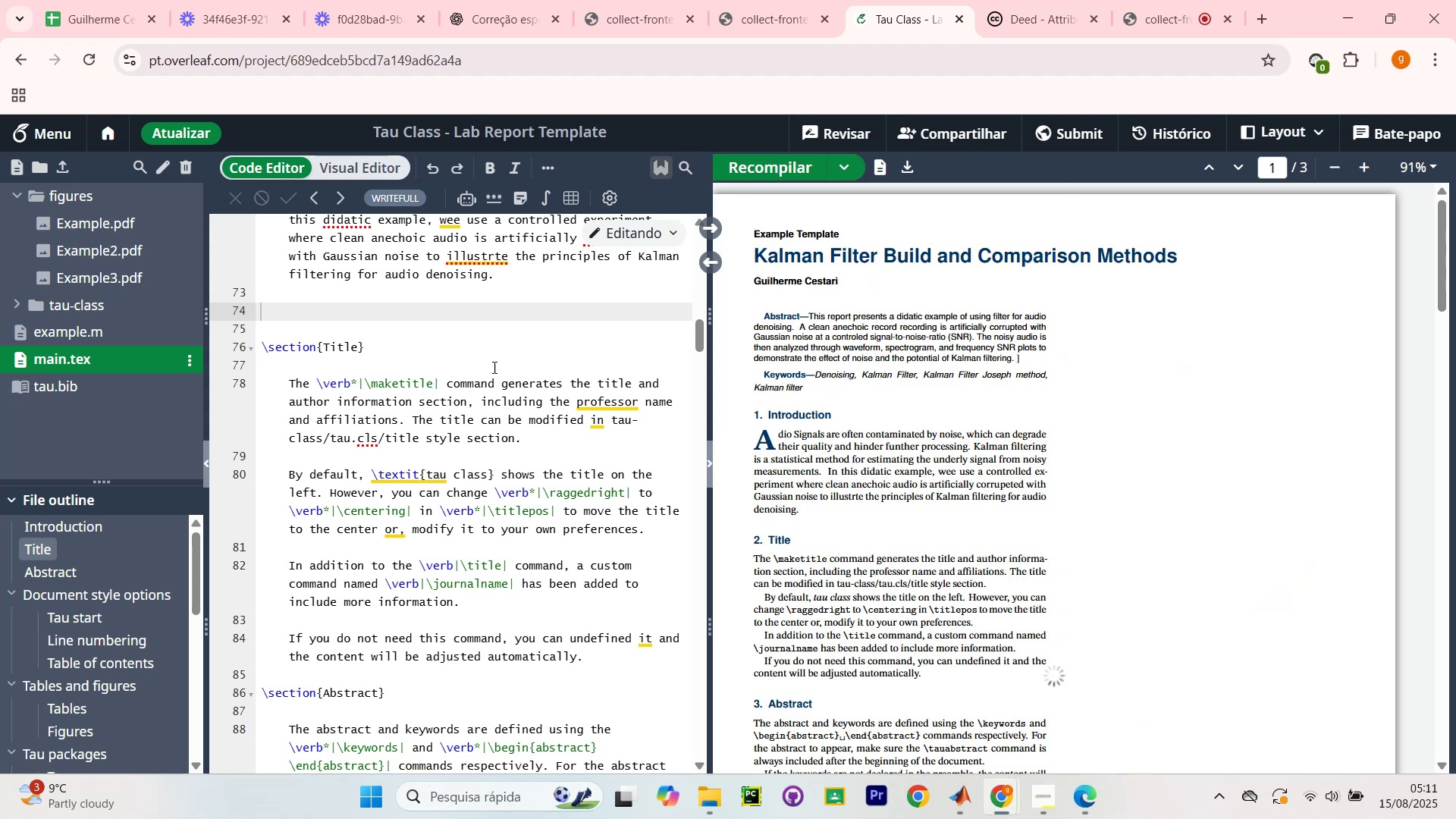 
wait(10.86)
 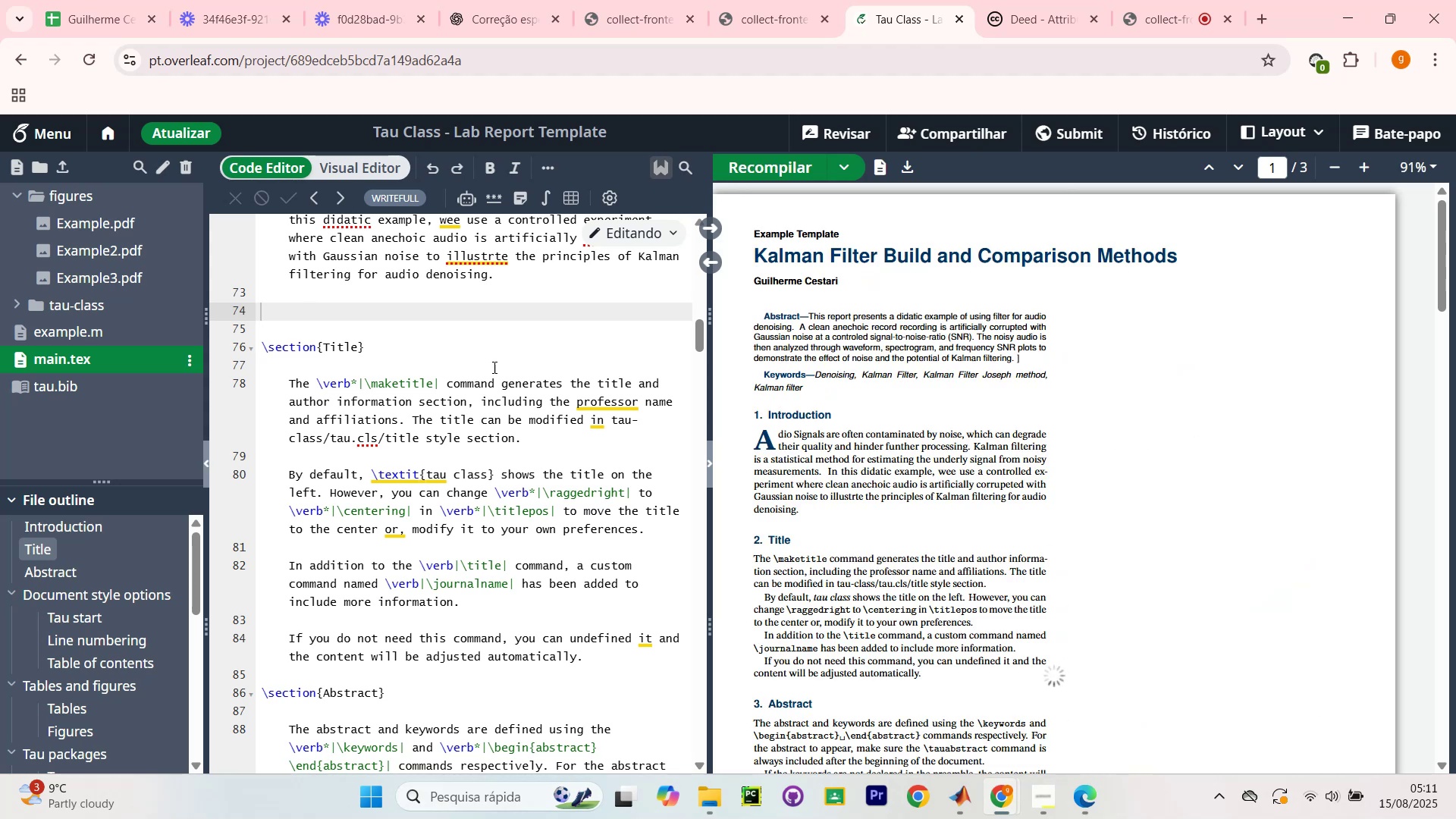 
left_click_drag(start_coordinate=[260, 348], to_coordinate=[532, 499])
 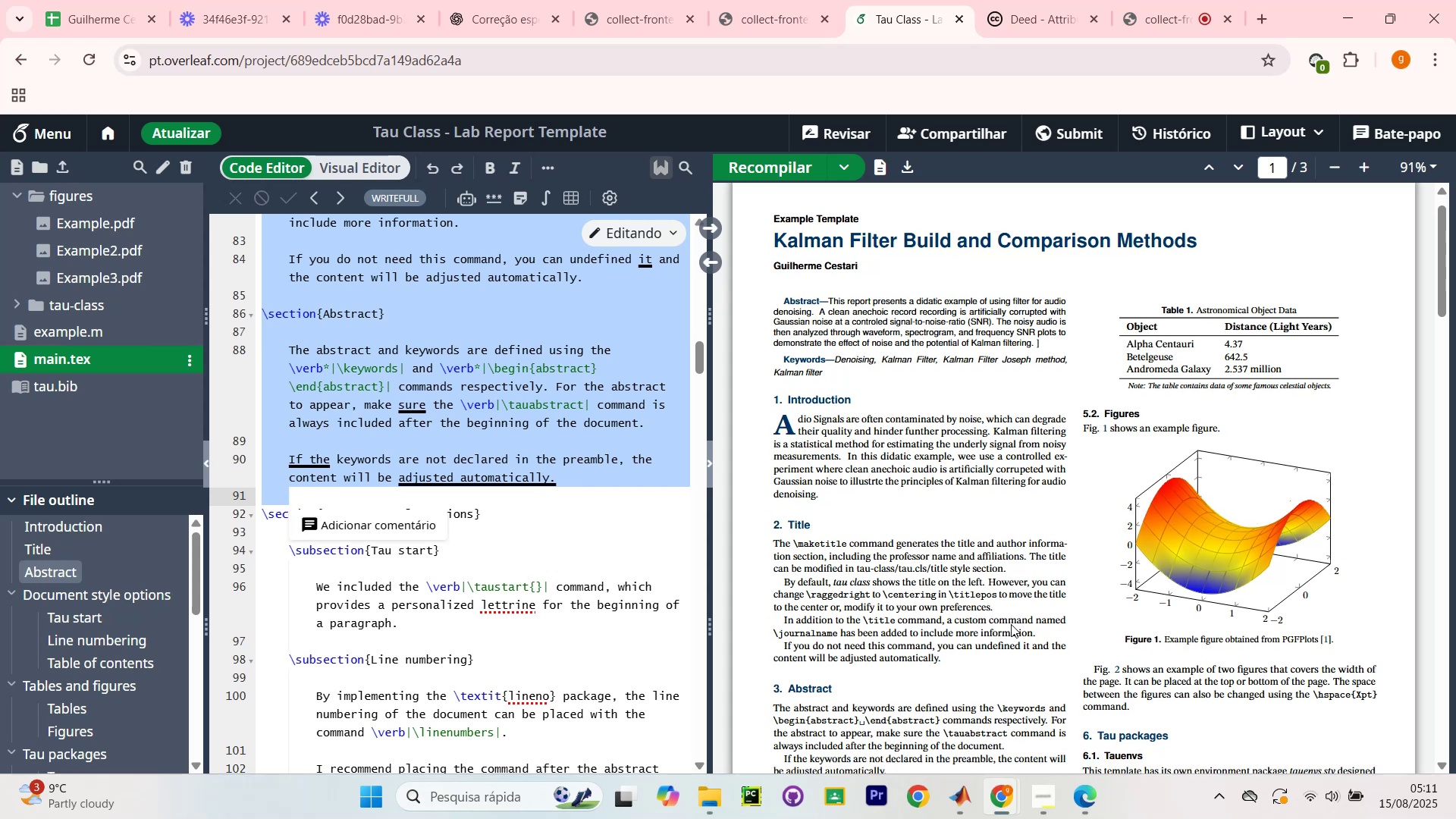 
scroll: coordinate [985, 566], scroll_direction: down, amount: 18.0
 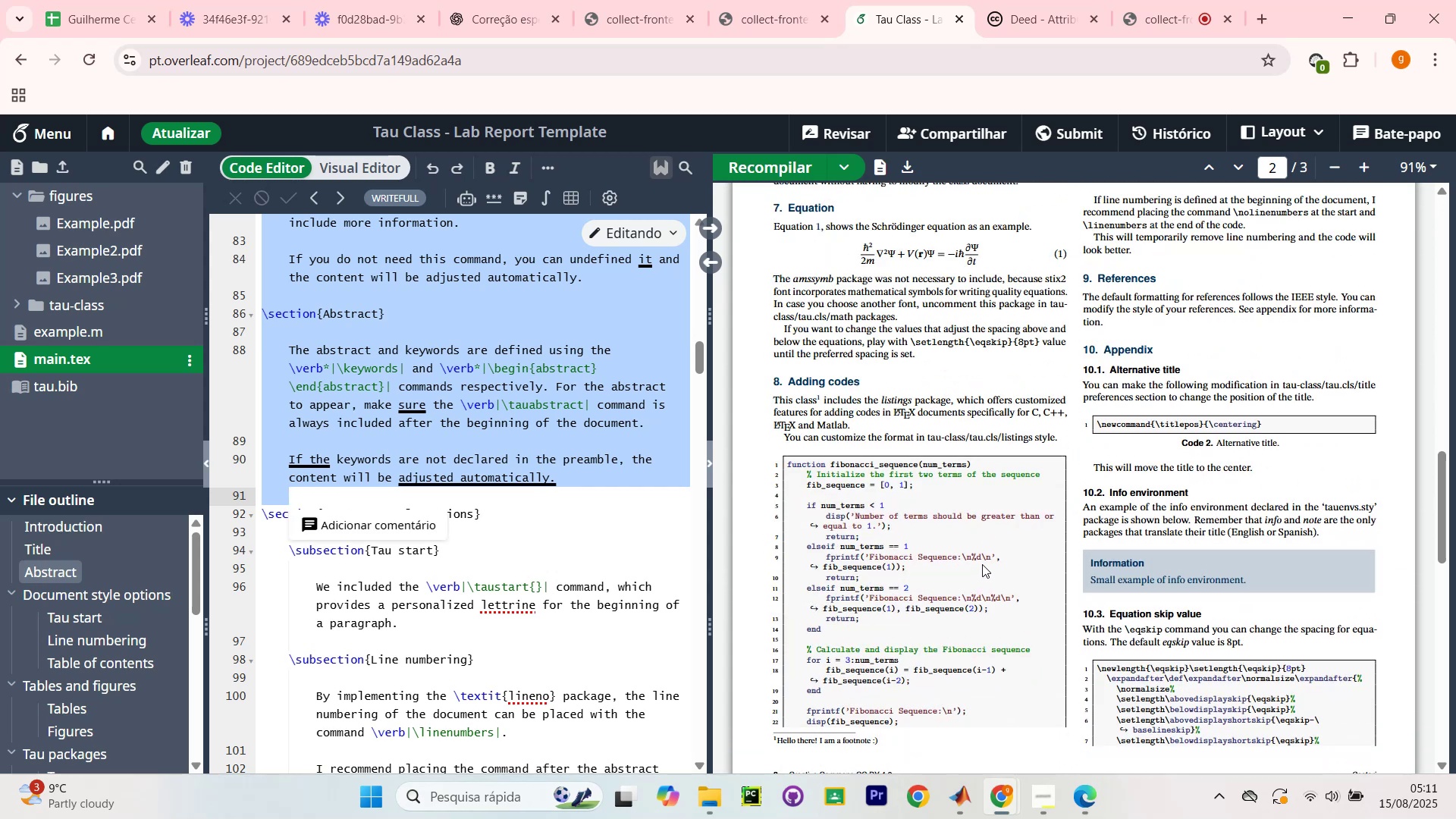 
scroll: coordinate [979, 564], scroll_direction: up, amount: 2.0
 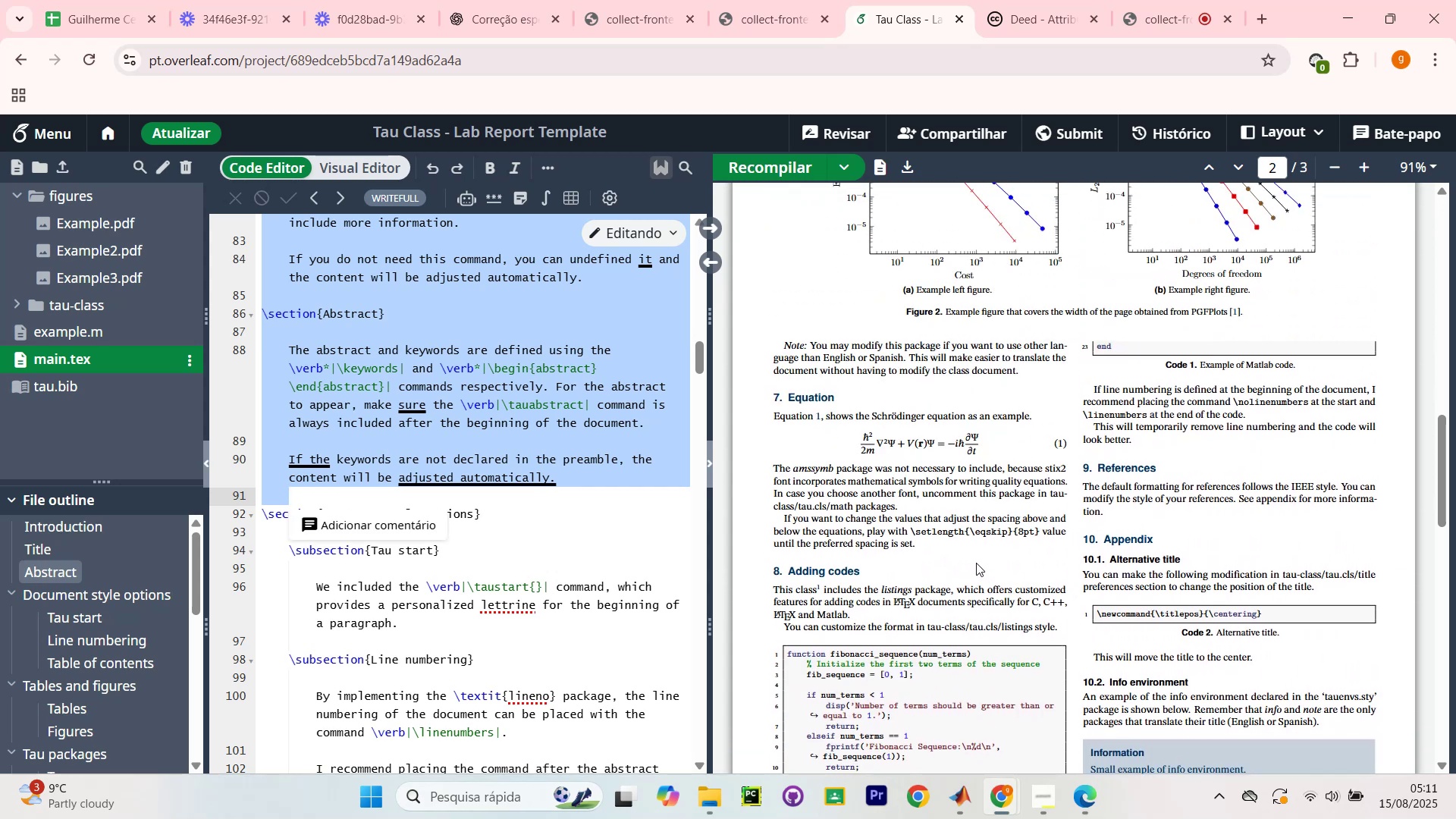 
scroll: coordinate [968, 565], scroll_direction: down, amount: 12.0
 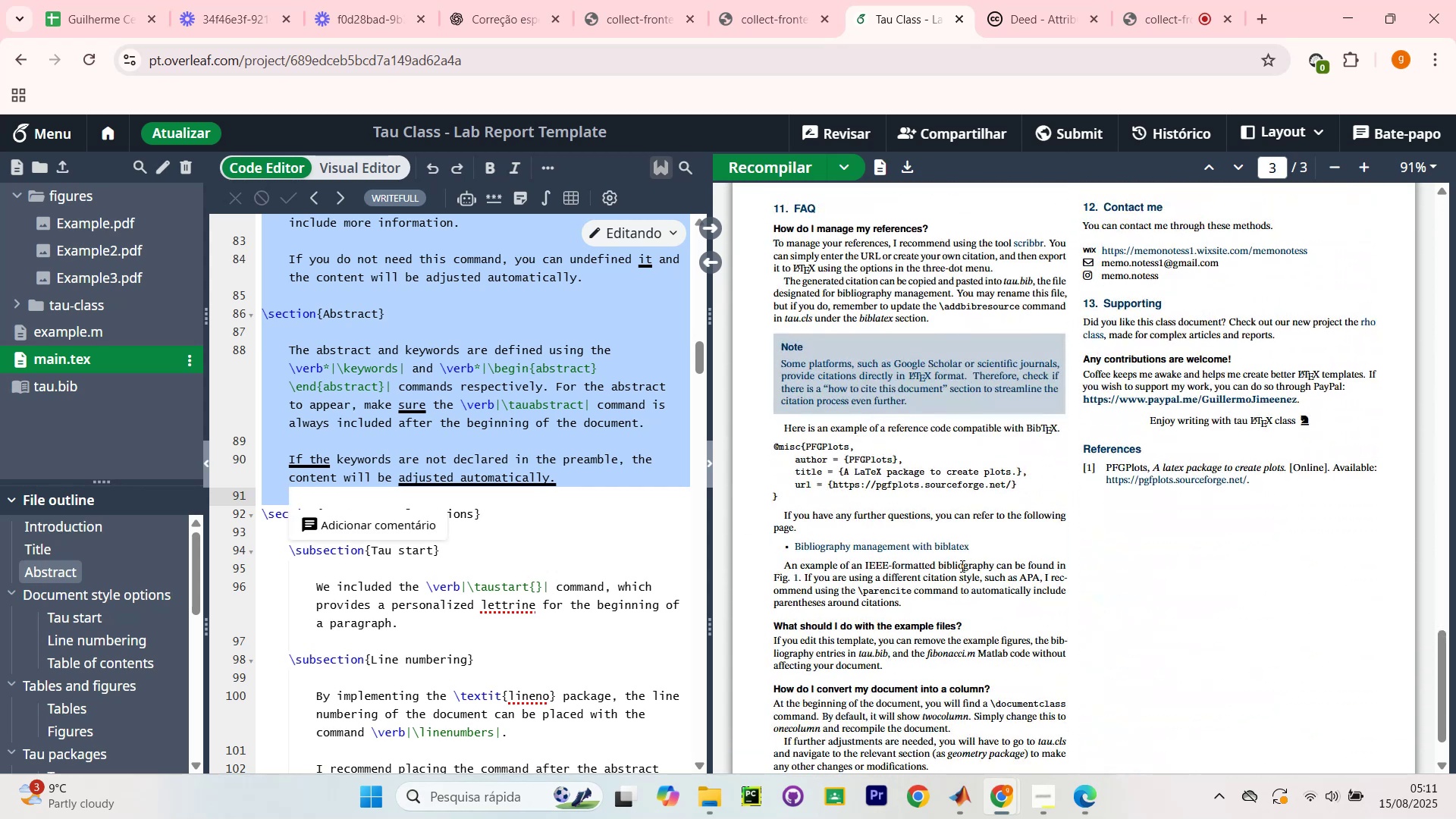 
scroll: coordinate [953, 562], scroll_direction: up, amount: 27.0
 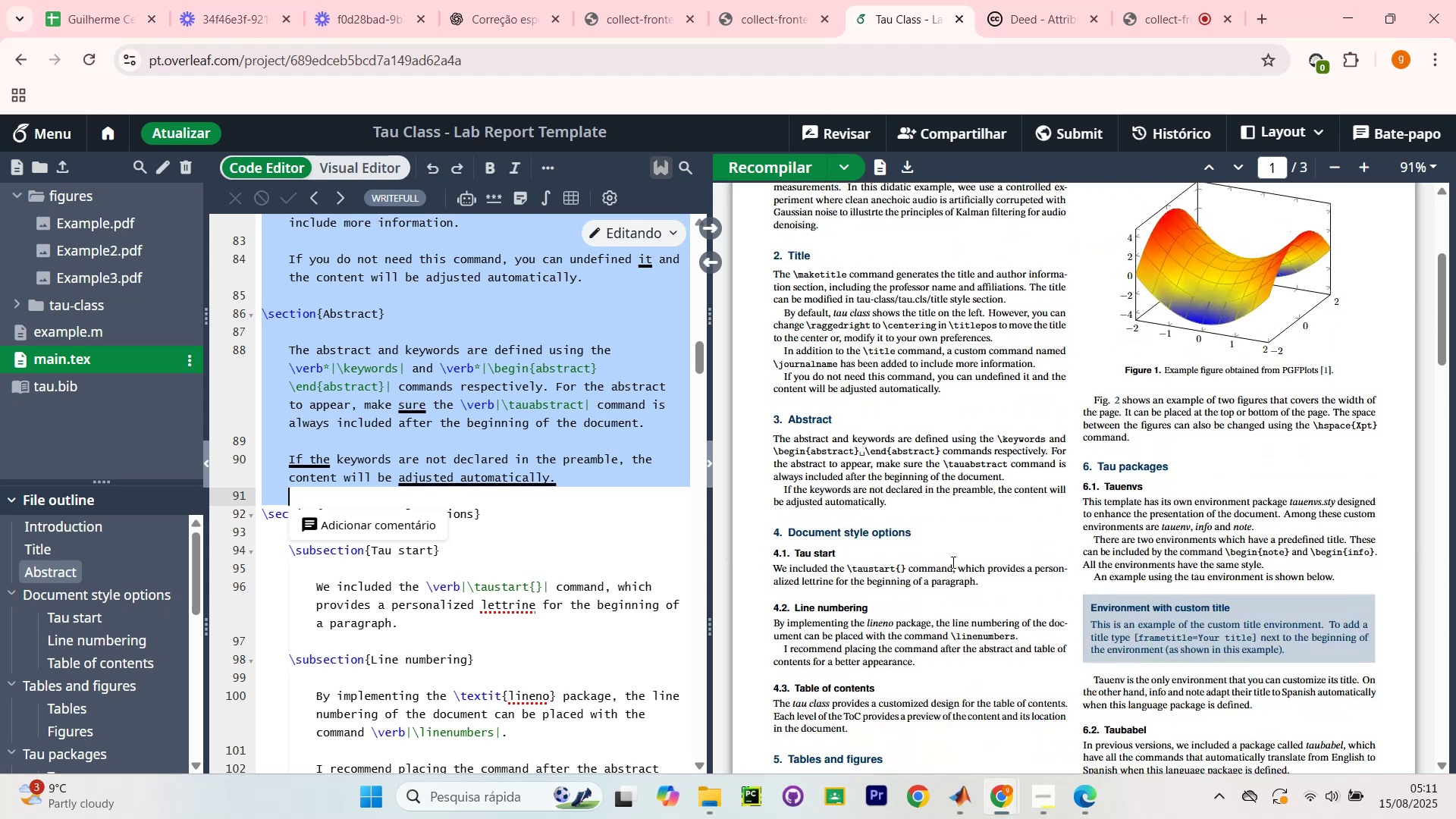 
scroll: coordinate [950, 563], scroll_direction: down, amount: 2.0
 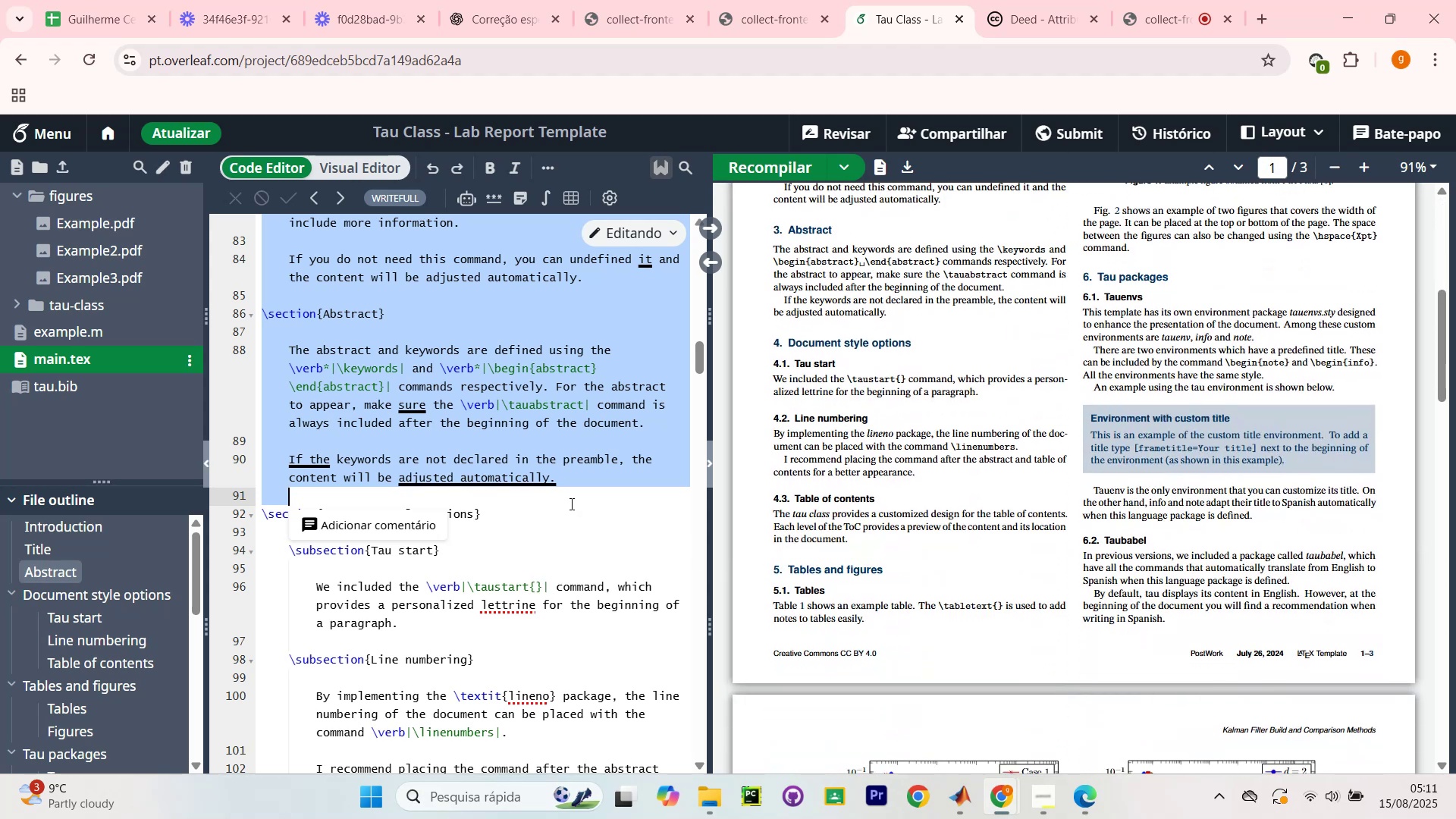 
left_click([570, 504])
 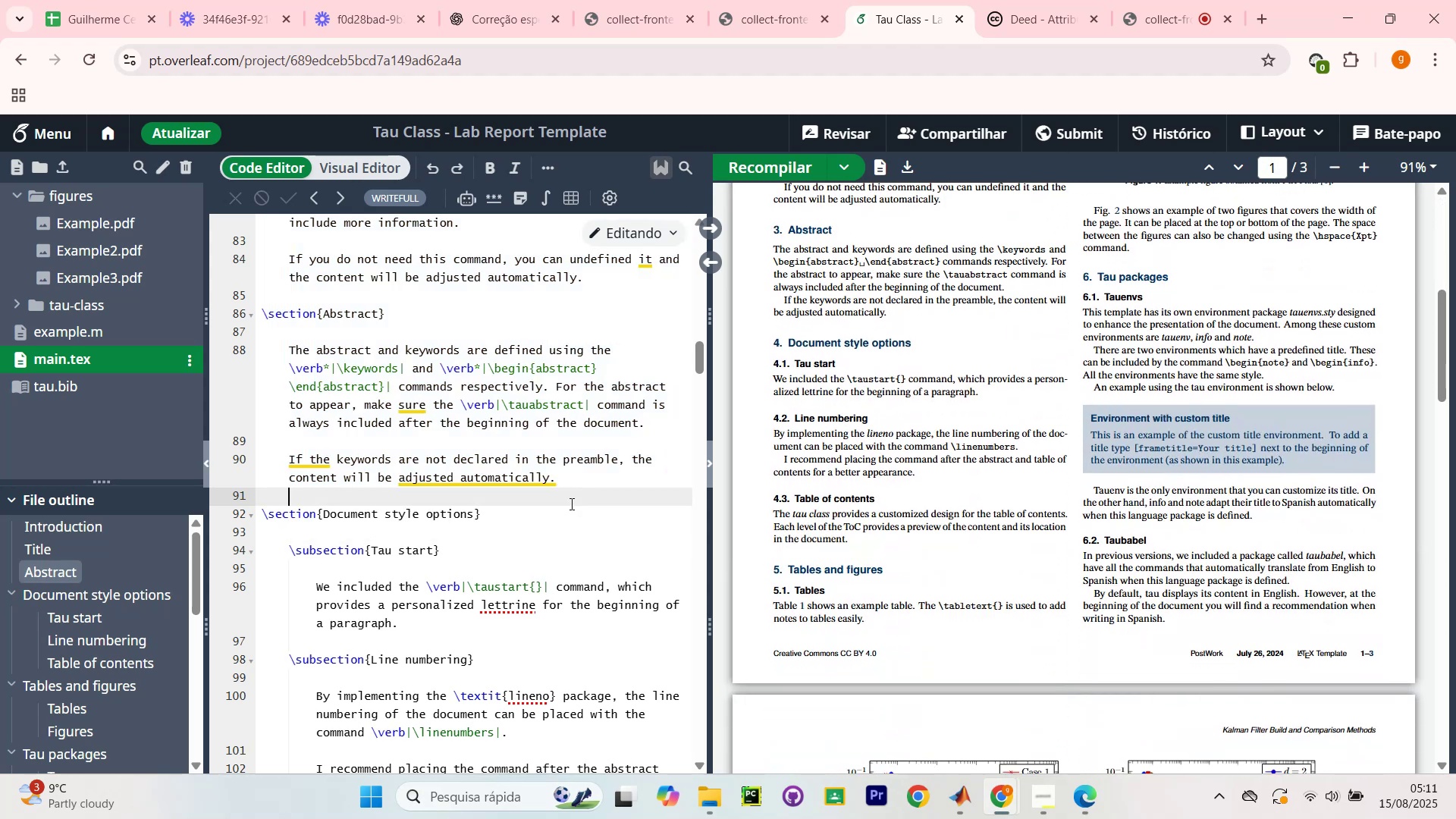 
scroll: coordinate [568, 503], scroll_direction: up, amount: 4.0
 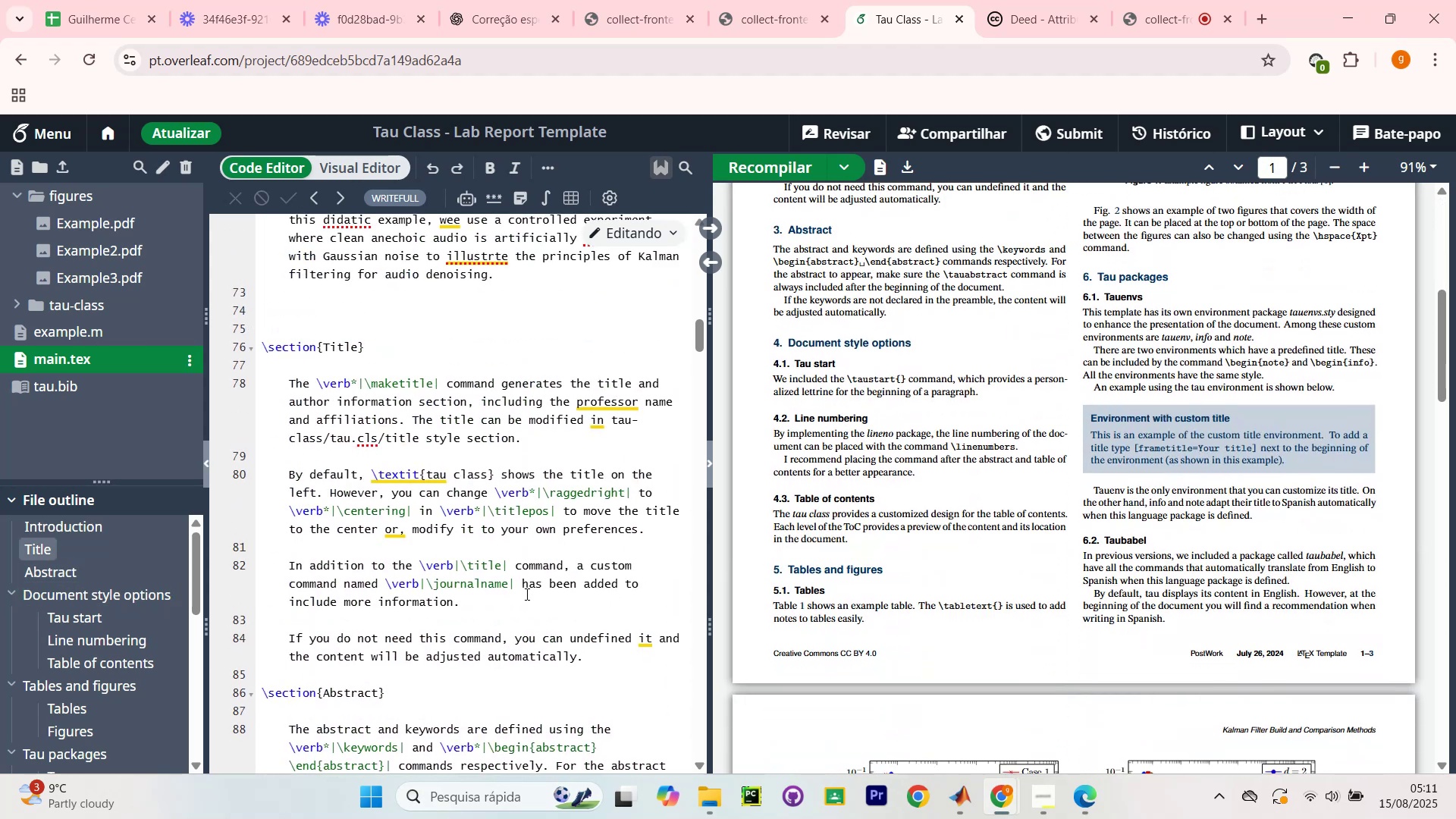 
left_click_drag(start_coordinate=[611, 661], to_coordinate=[251, 626])
 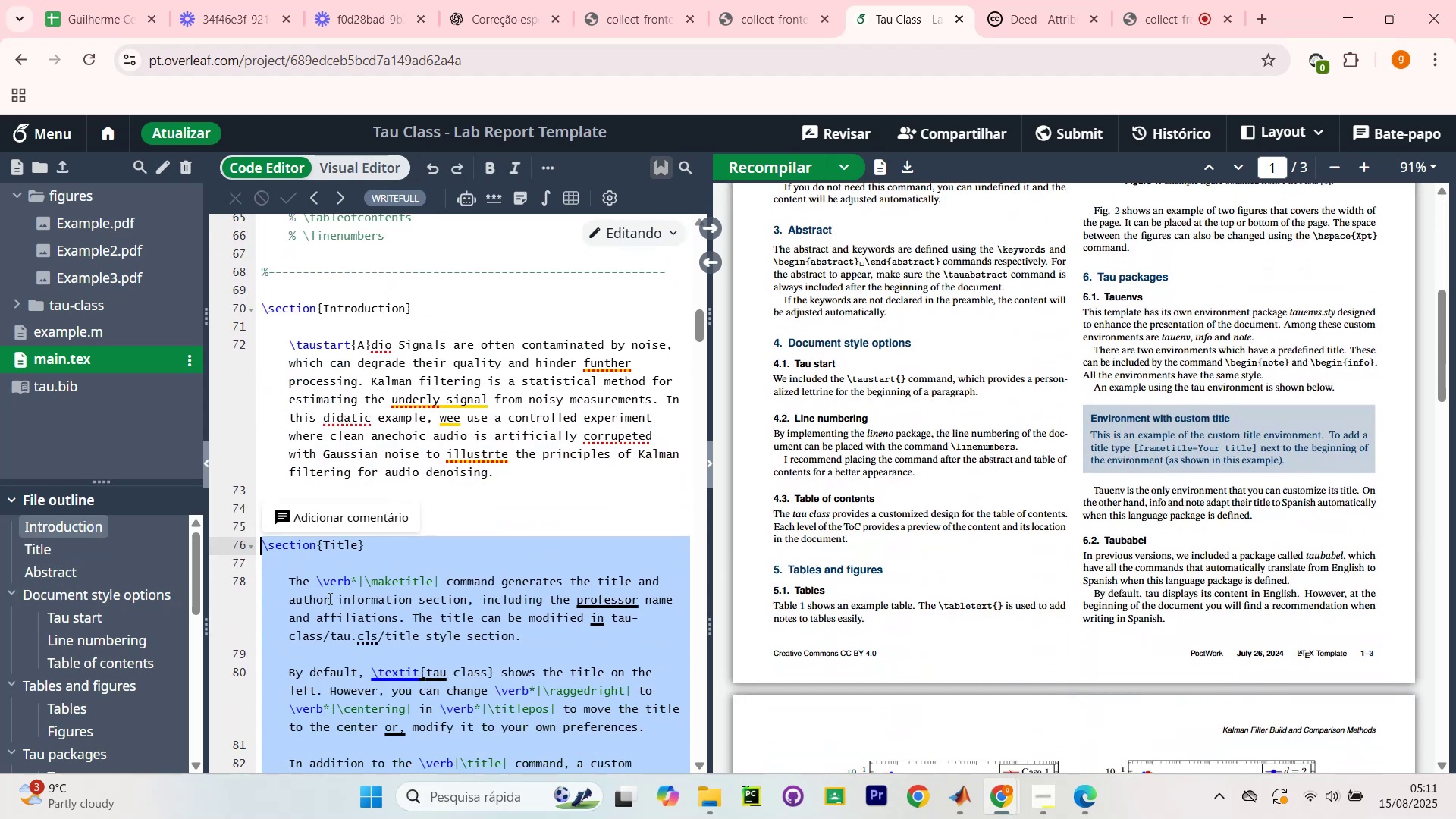 
scroll: coordinate [447, 485], scroll_direction: up, amount: 3.0
 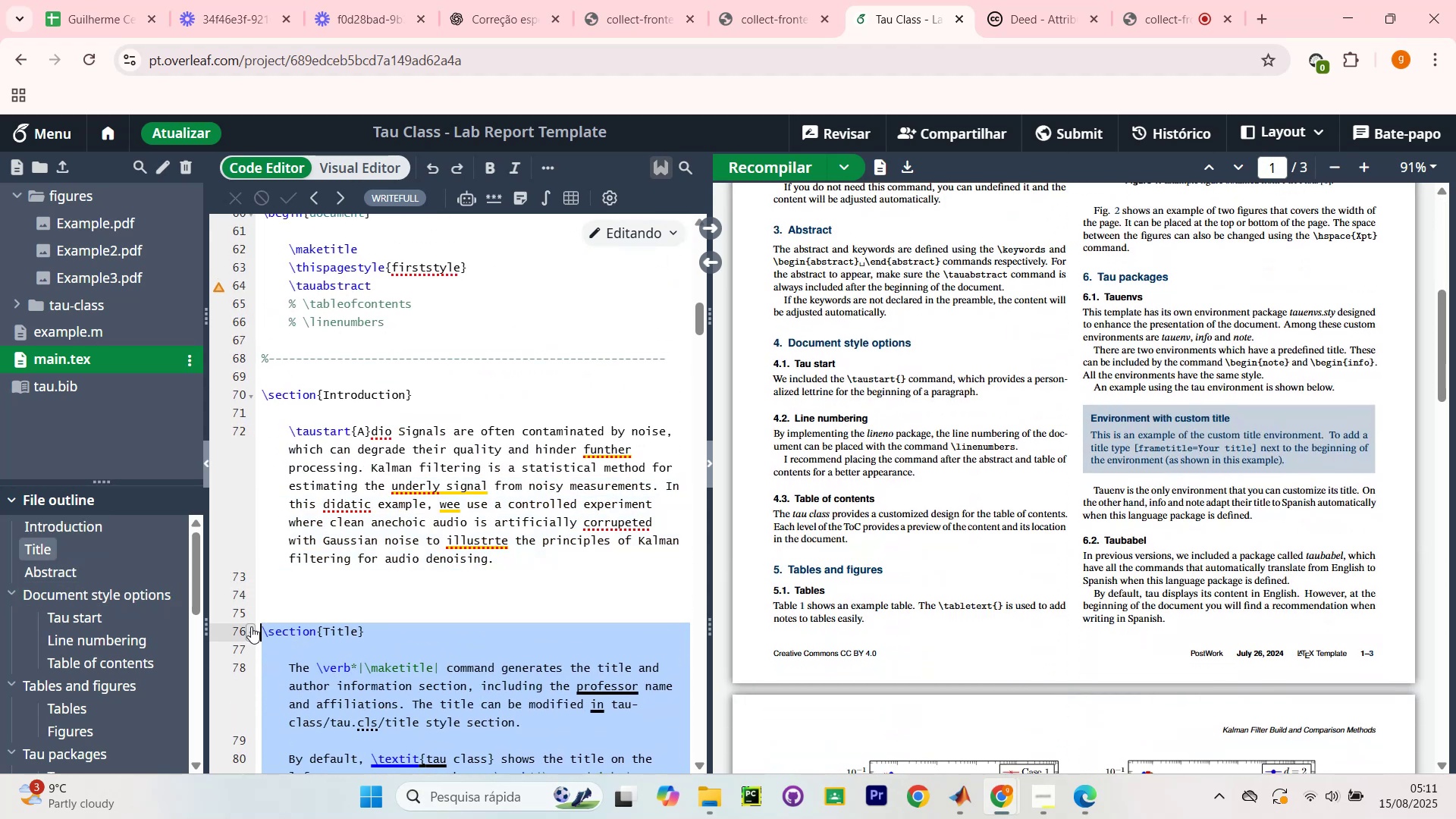 
scroll: coordinate [401, 566], scroll_direction: down, amount: 7.0
 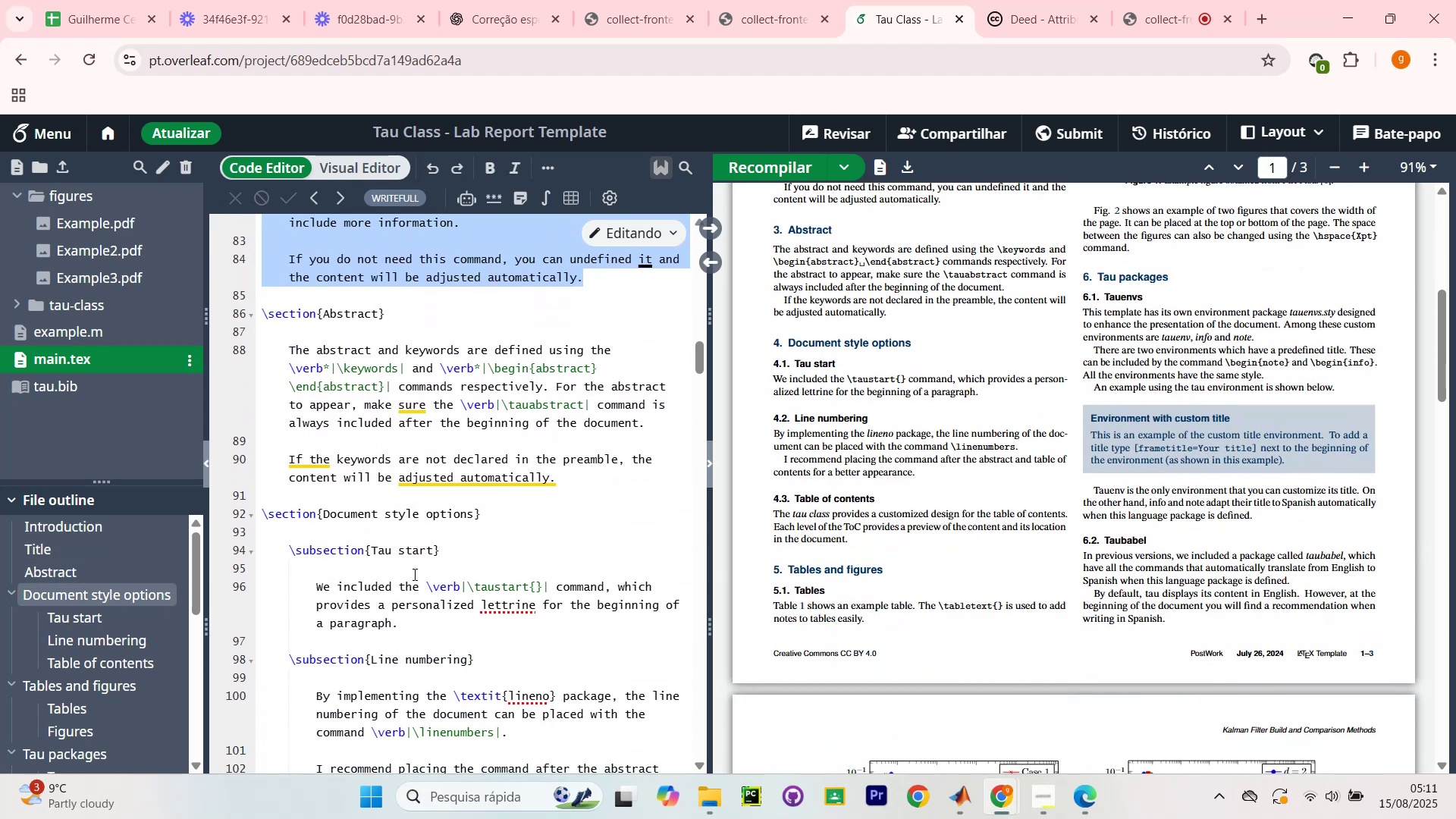 
key(Backspace)
 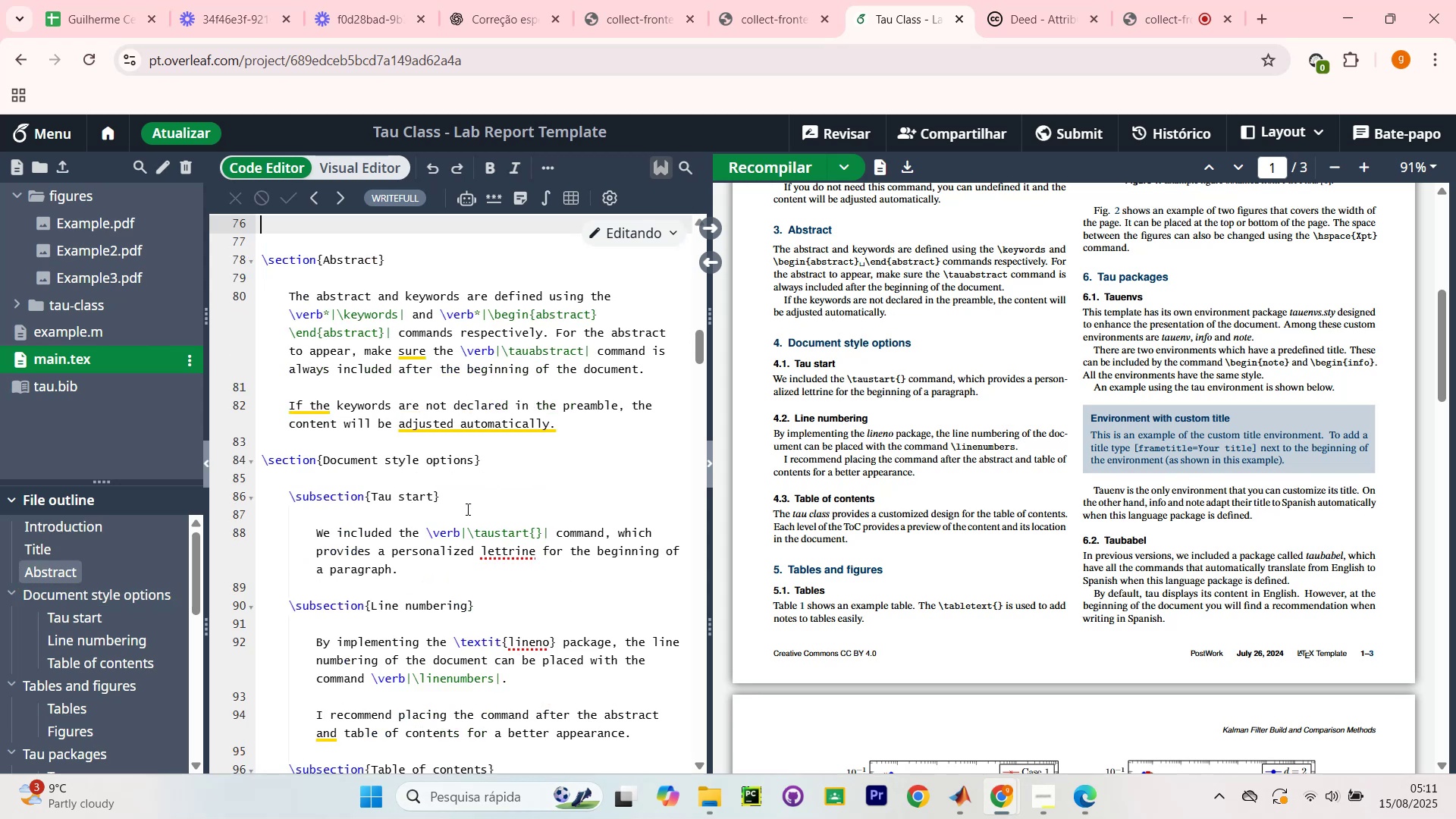 
scroll: coordinate [451, 494], scroll_direction: up, amount: 2.0
 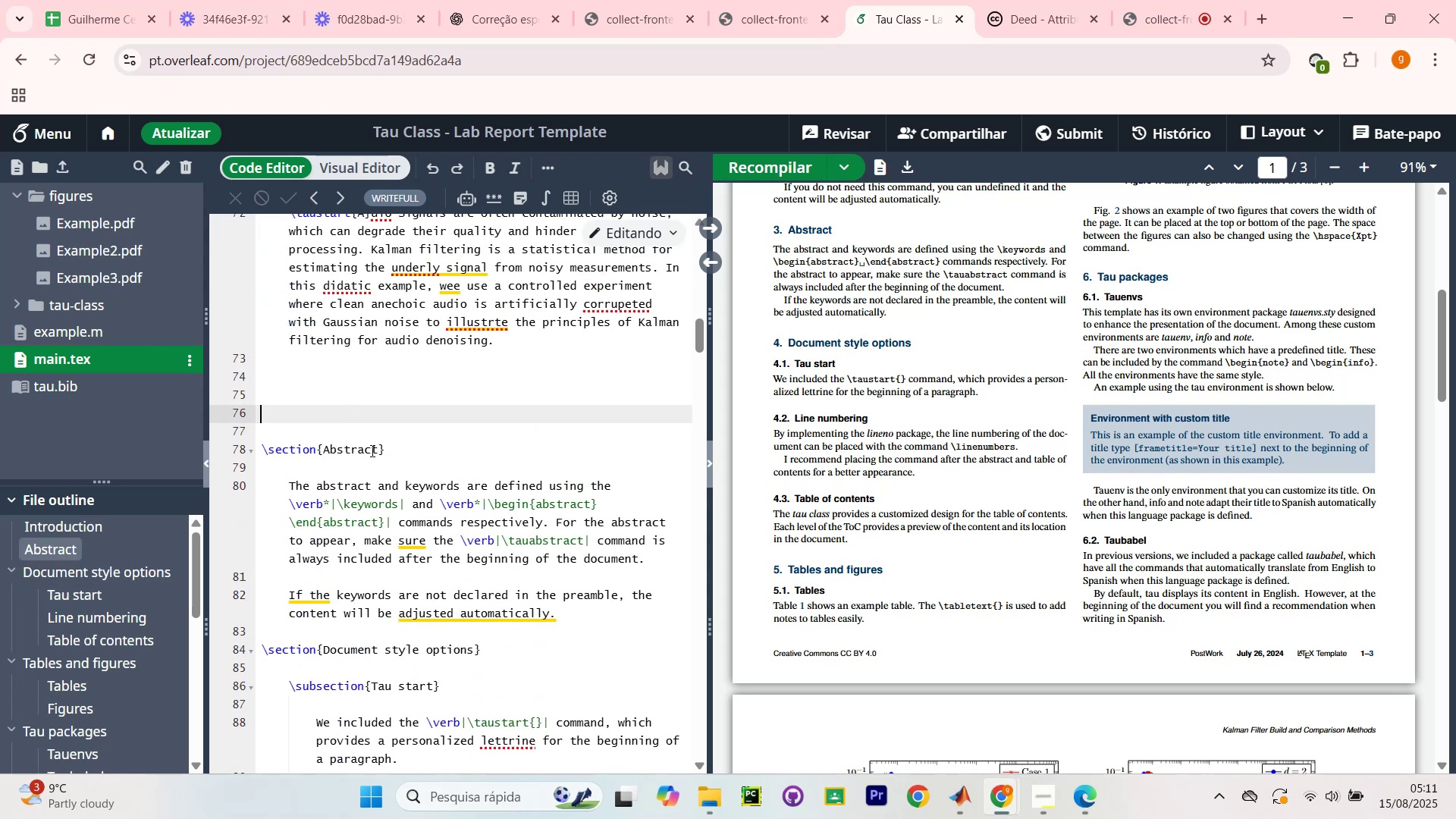 
left_click_drag(start_coordinate=[377, 450], to_coordinate=[327, 447])
 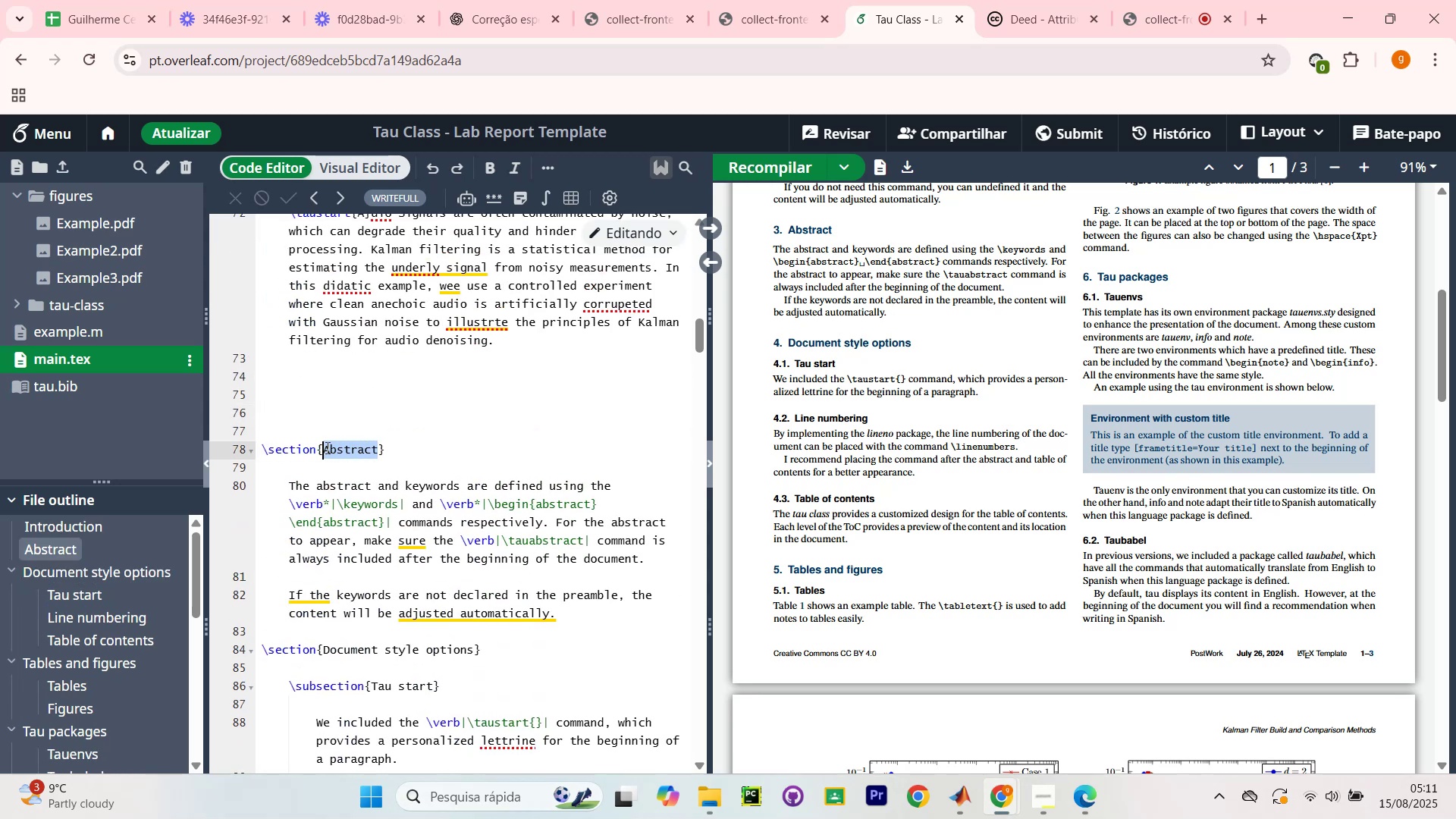 
type(Metodology)
 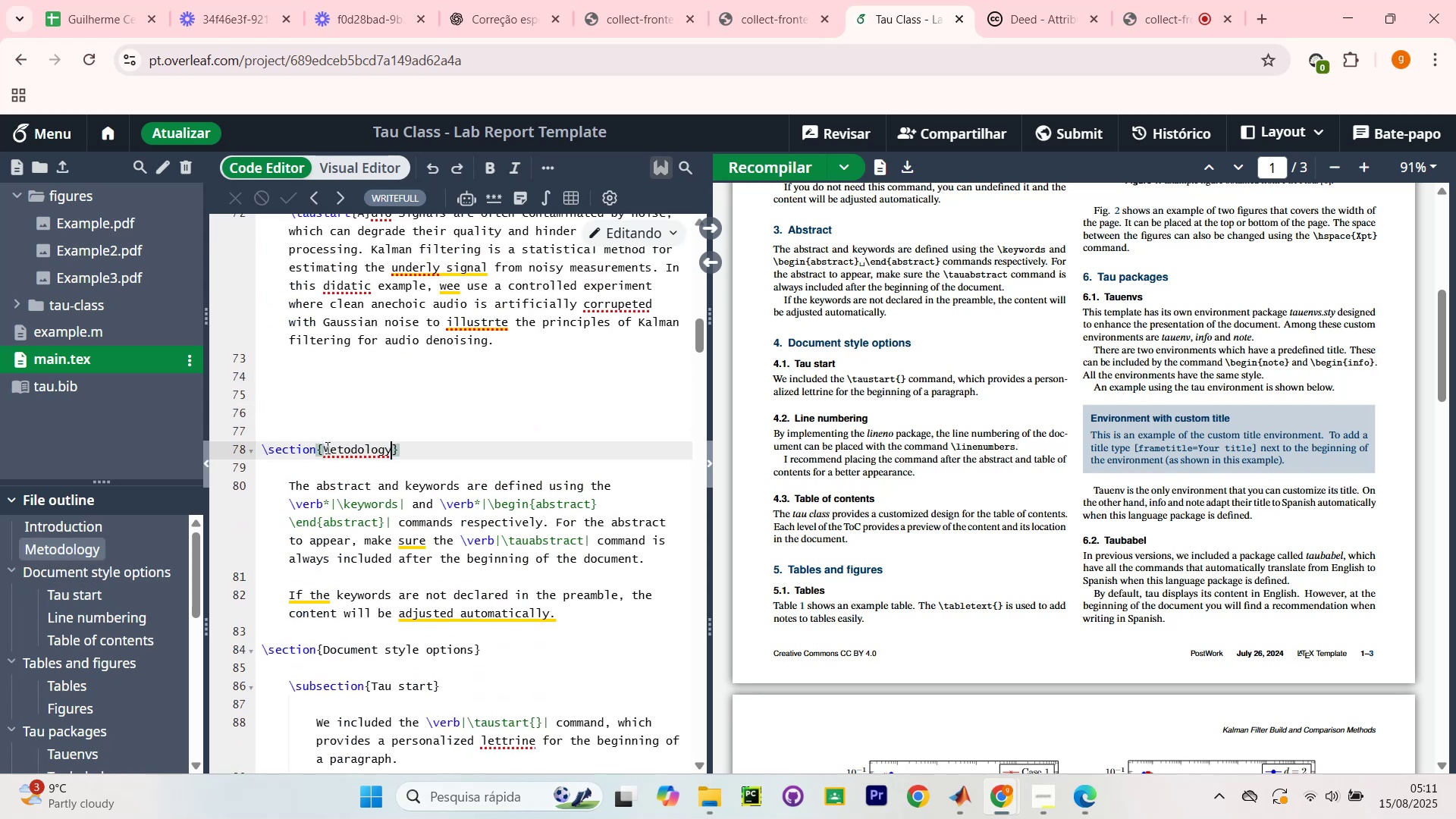 
left_click([454, 486])
 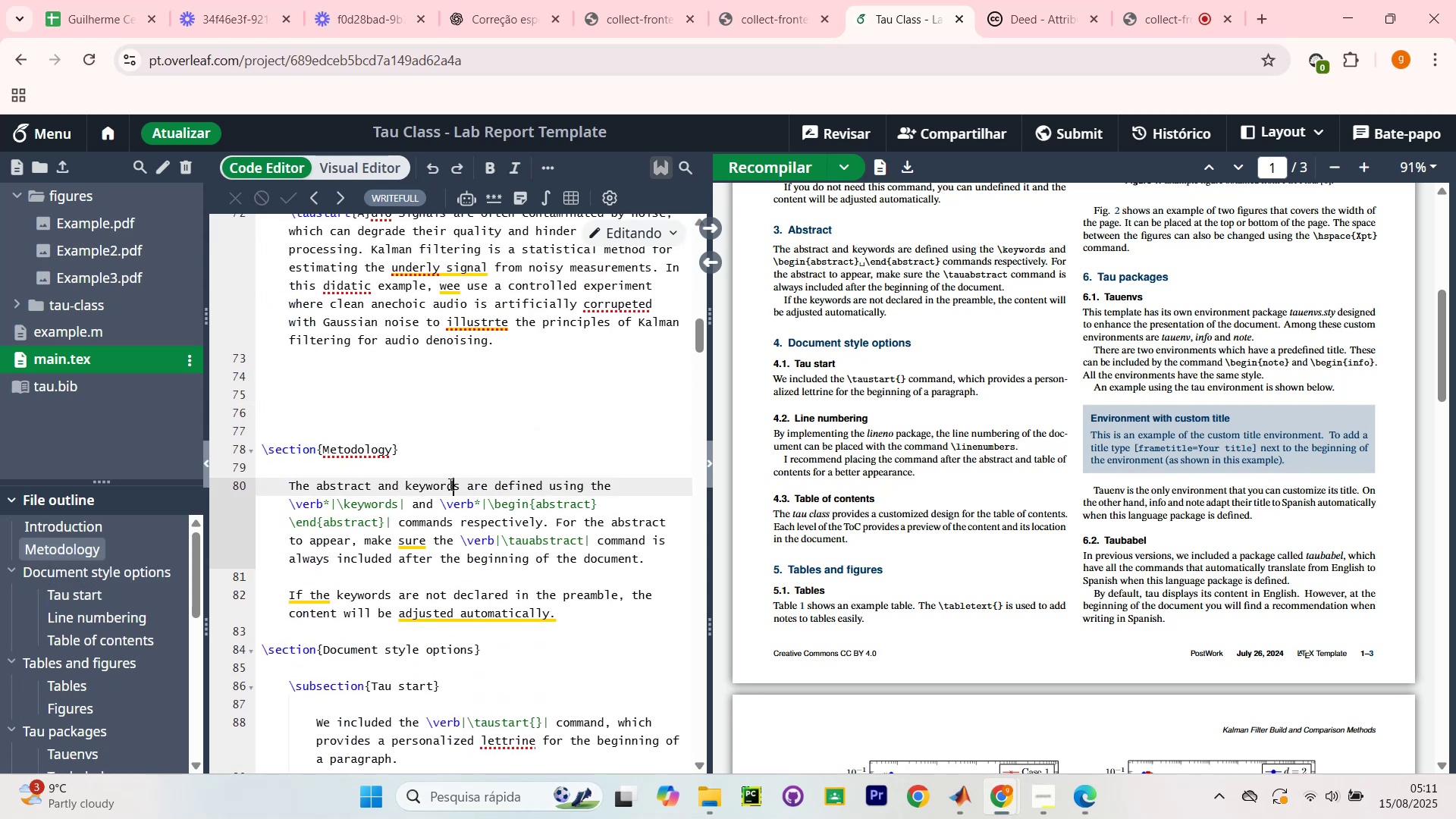 
scroll: coordinate [444, 487], scroll_direction: down, amount: 1.0
 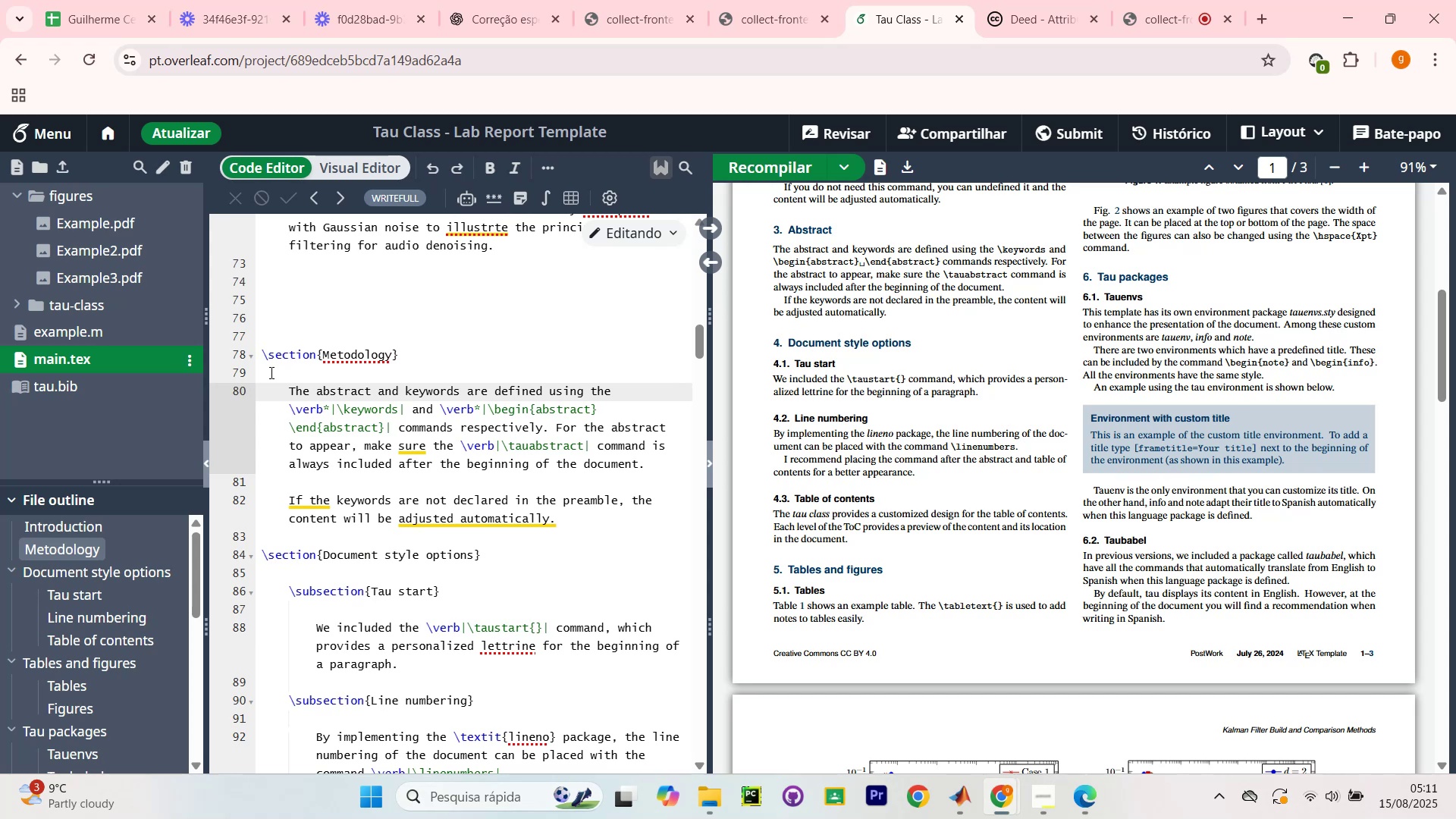 
left_click_drag(start_coordinate=[267, 387], to_coordinate=[597, 532])
 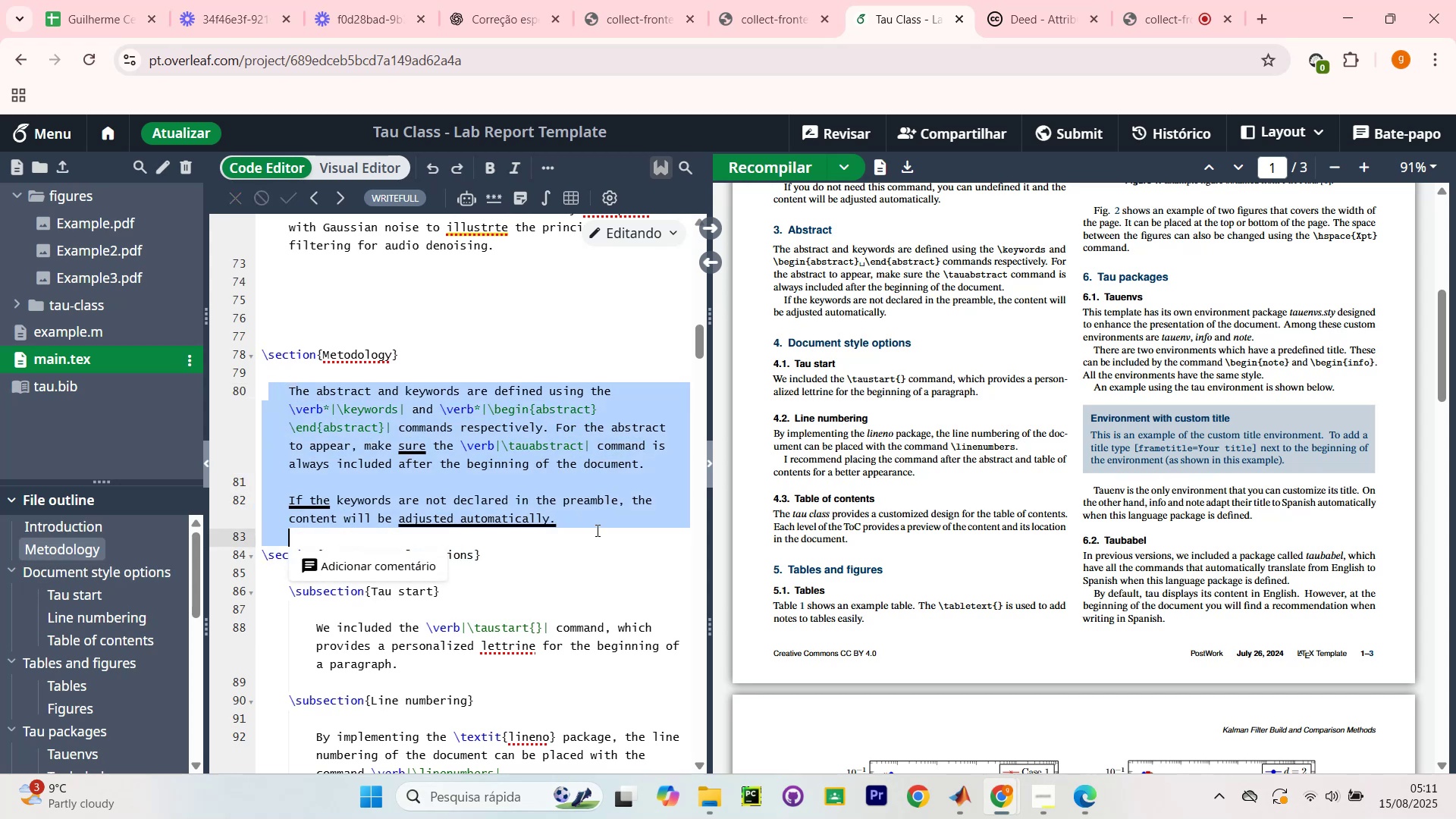 
key(Backspace)
type(The methoo)
key(Backspace)
type(dolo)
 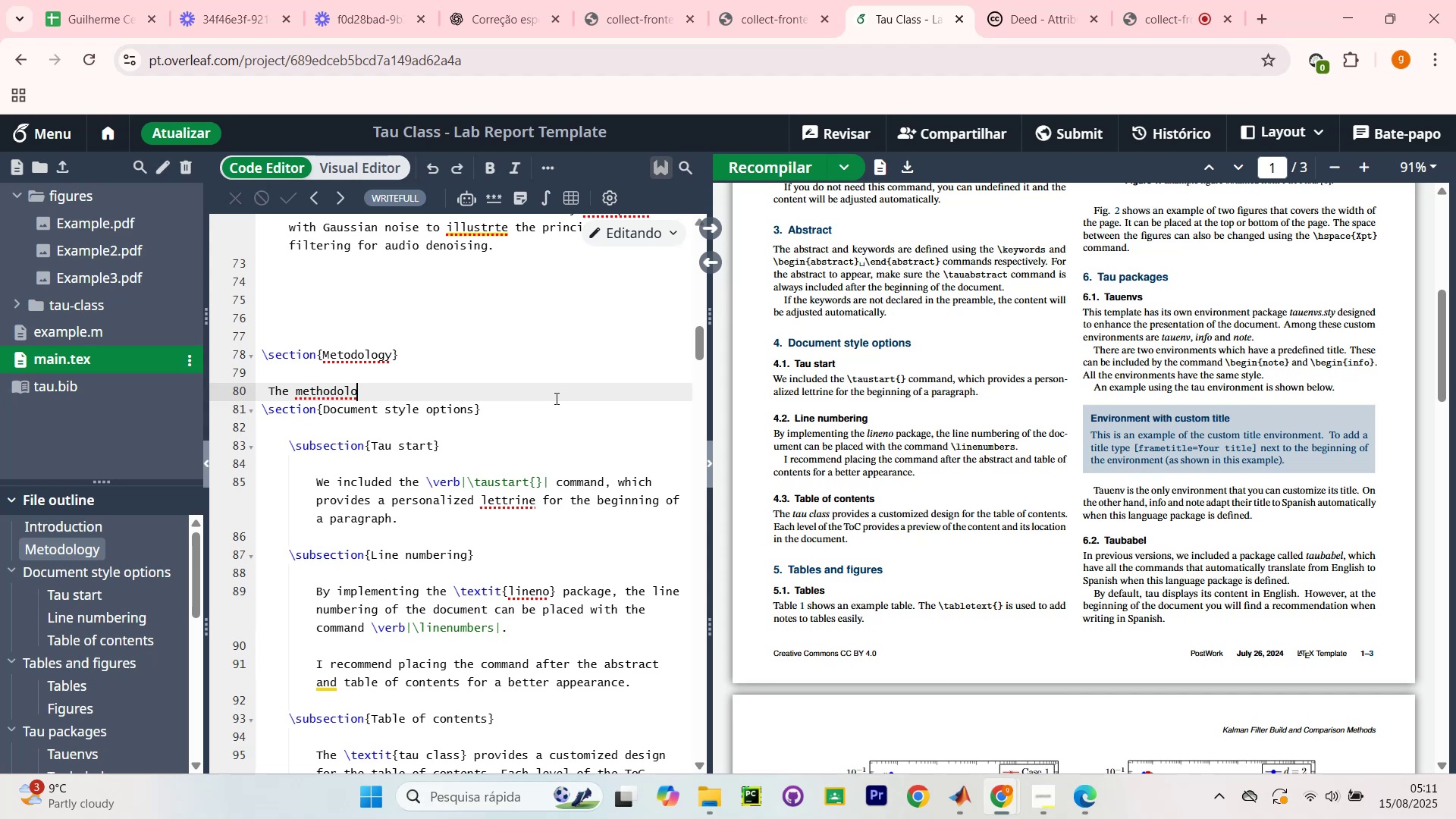 
type(gy follows there steps )
key(Backspace)
type(? )
 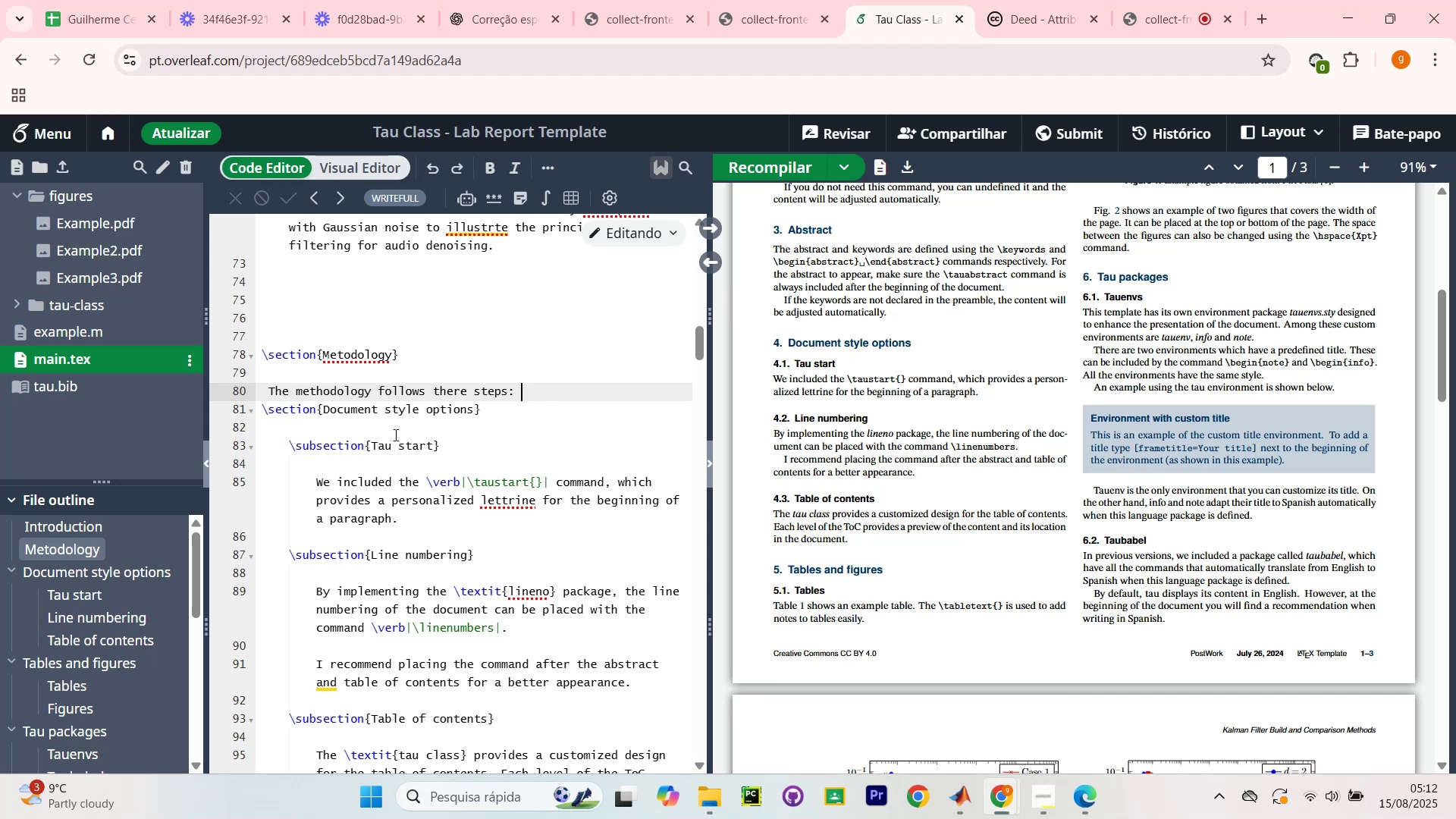 
left_click([299, 388])
 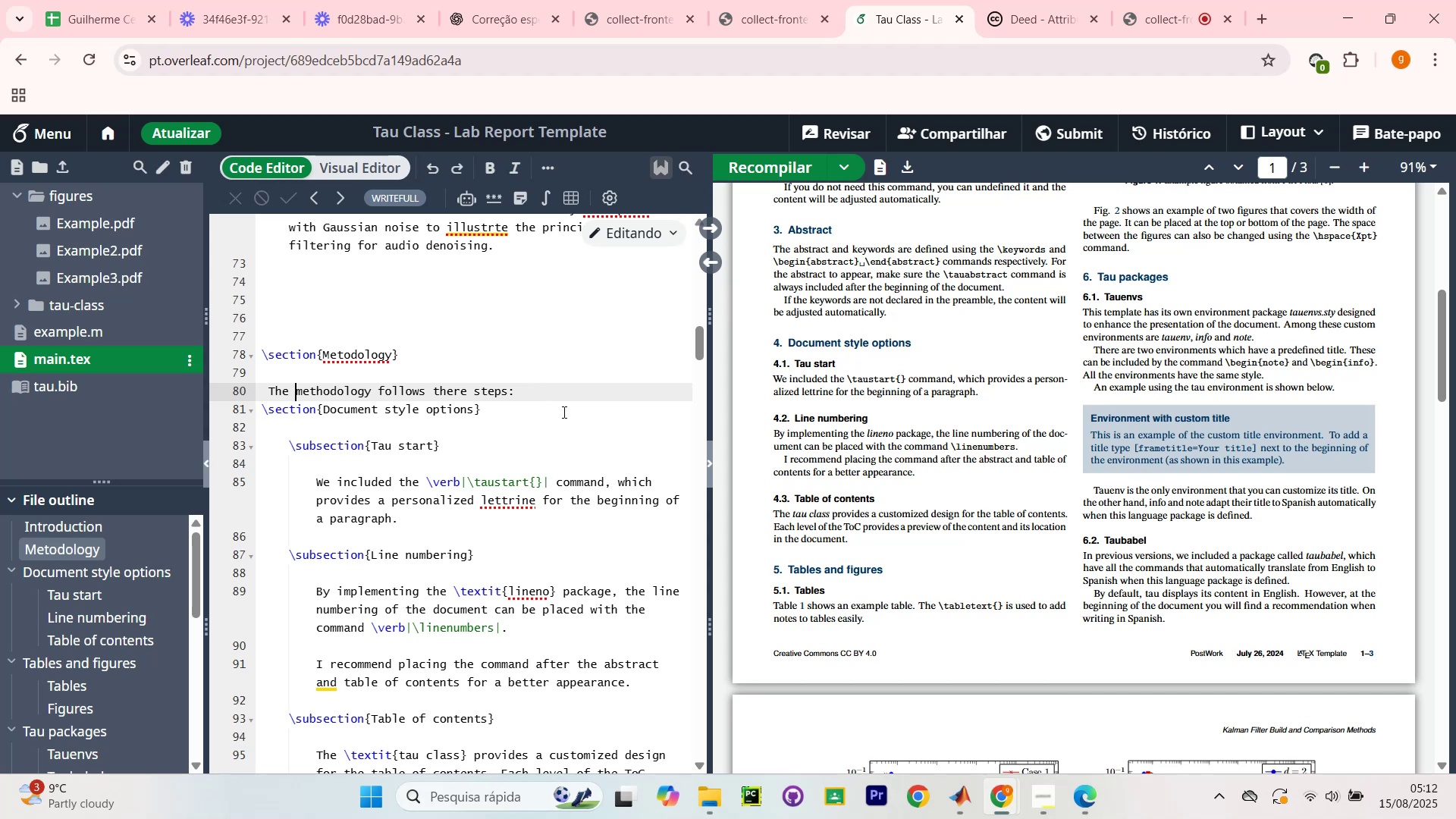 
key(NumpadEnter)
 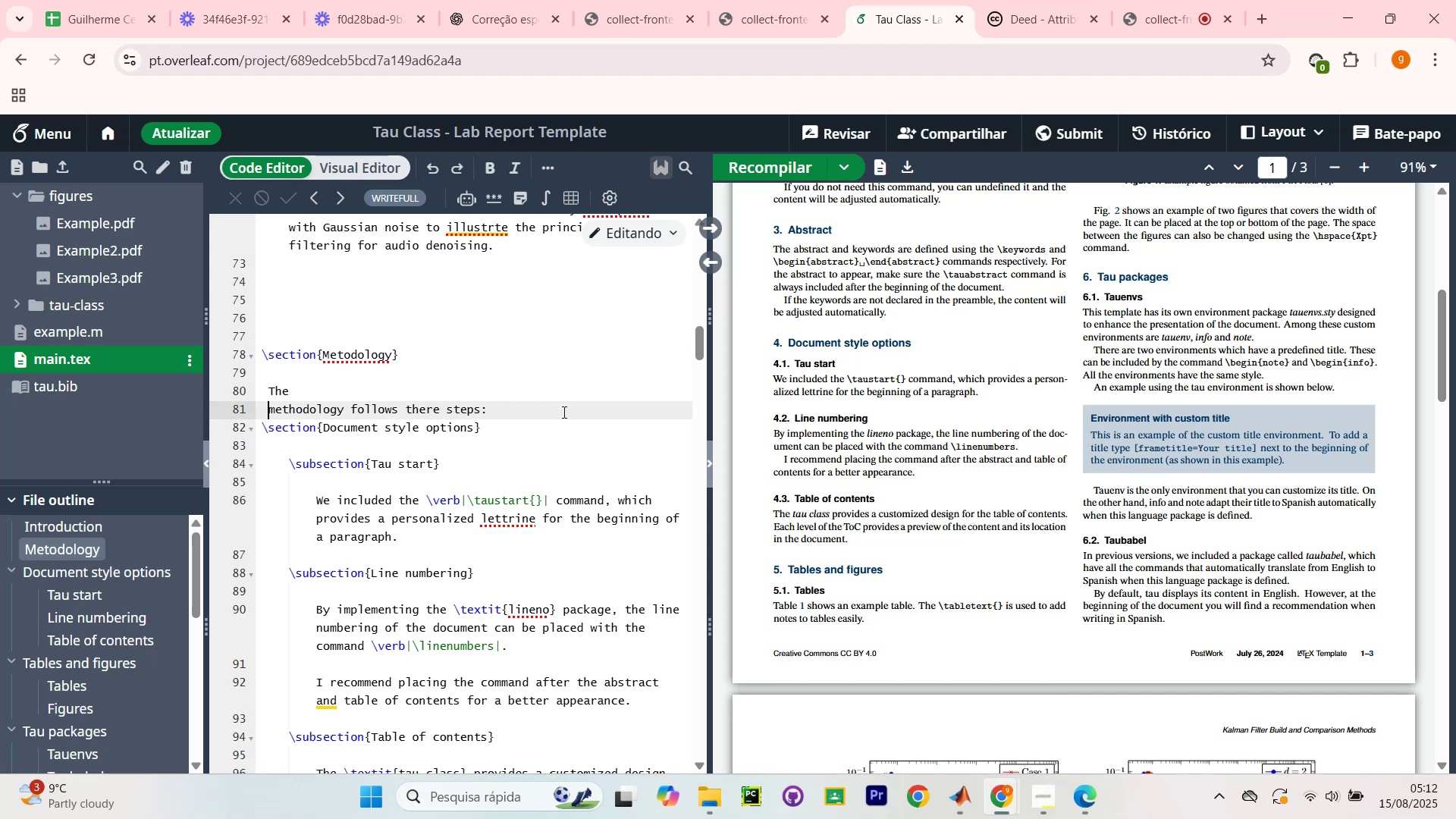 
key(NumpadEnter)
 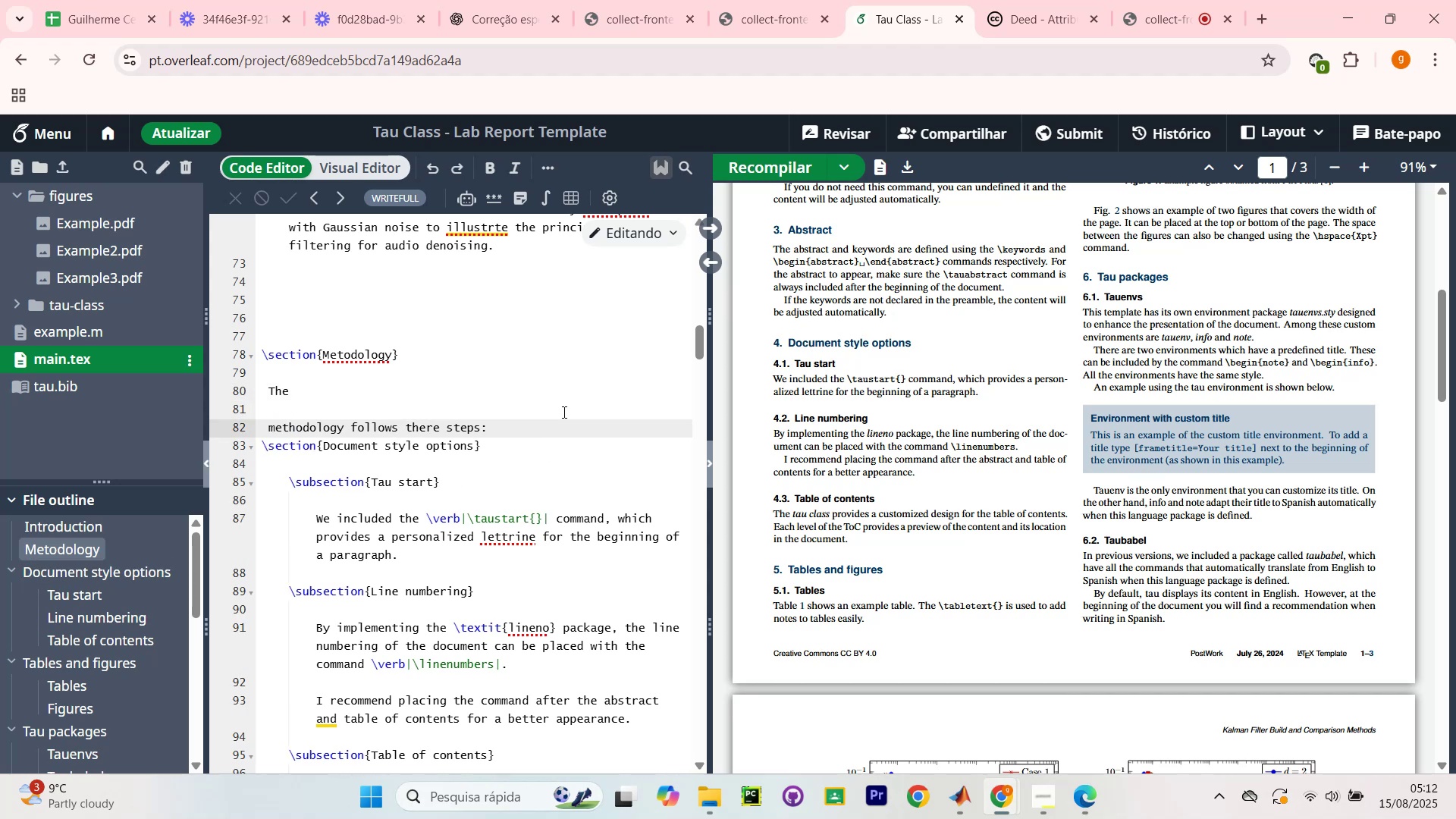 
key(Control+Z)
 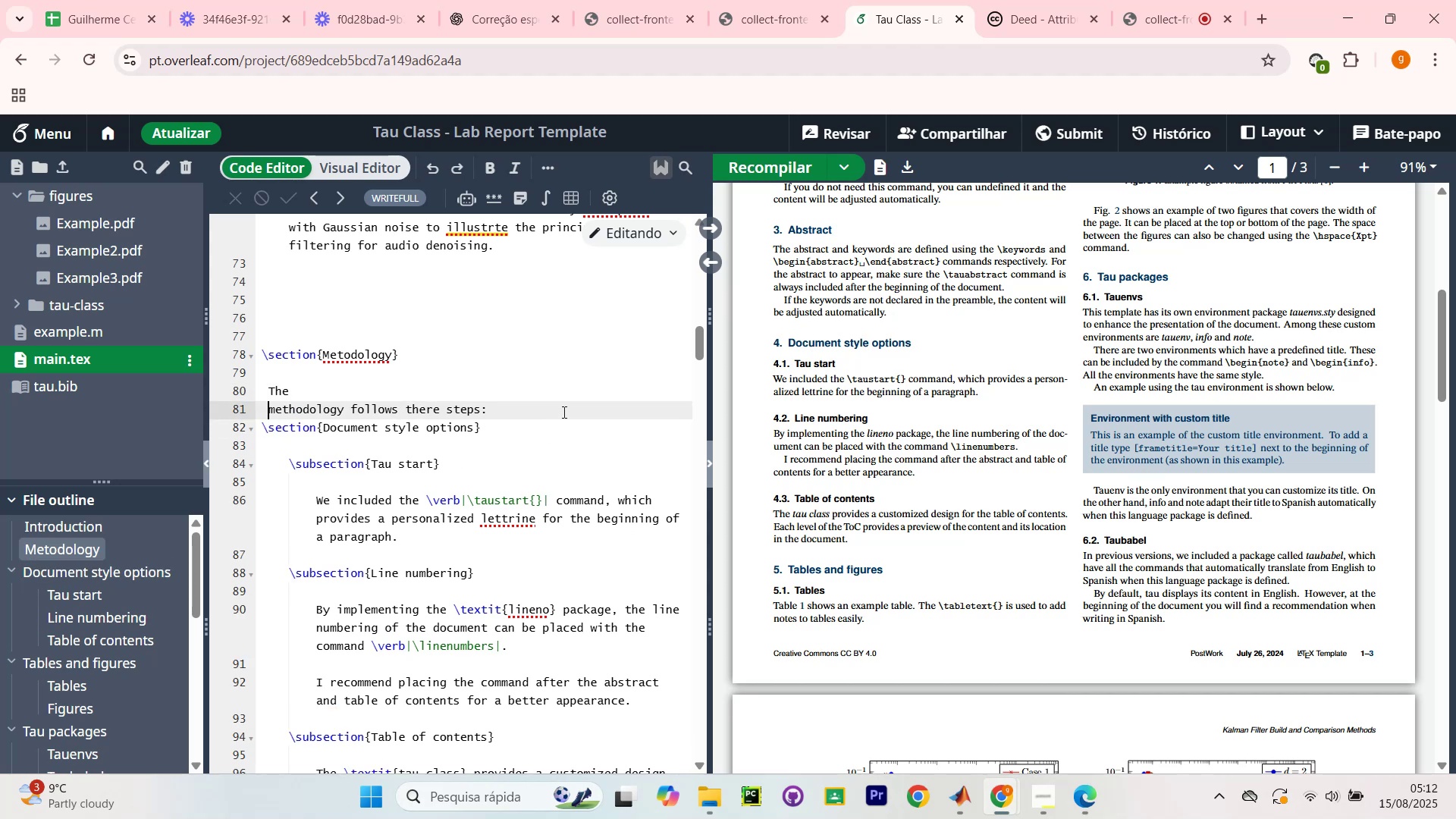 
key(Control+Z)
 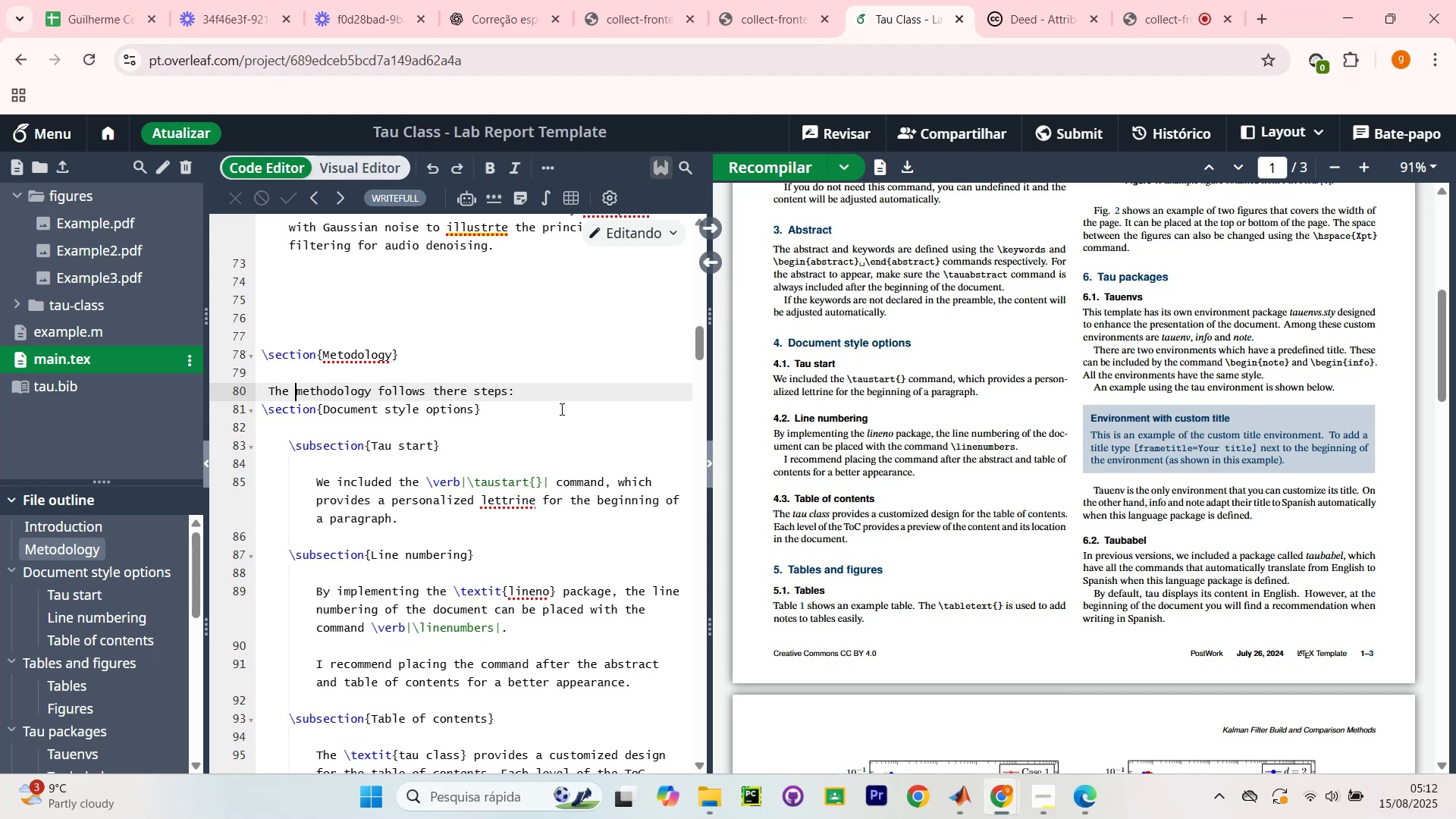 
left_click_drag(start_coordinate=[560, 389], to_coordinate=[270, 391])
 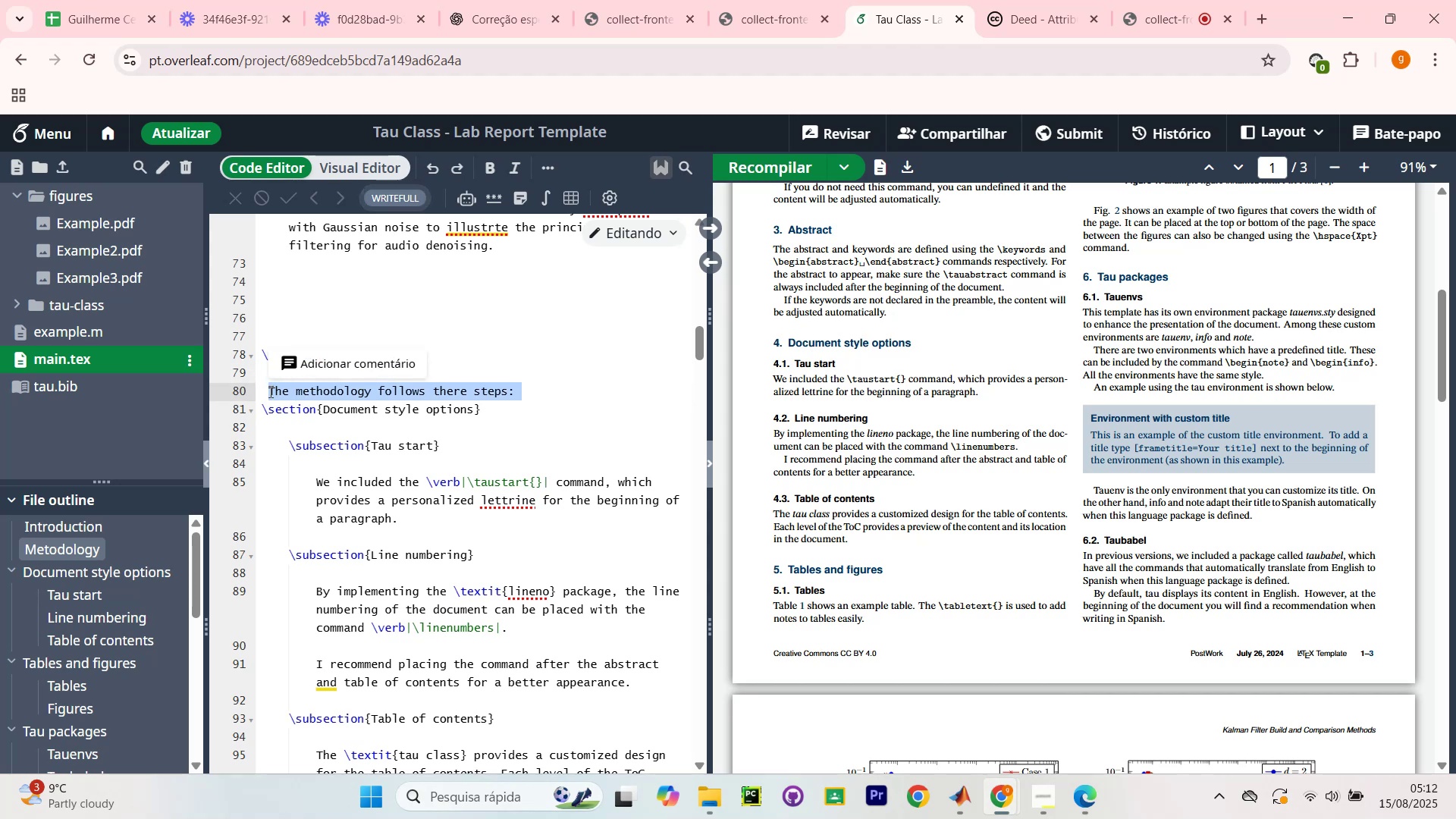 
key(Control+C)
 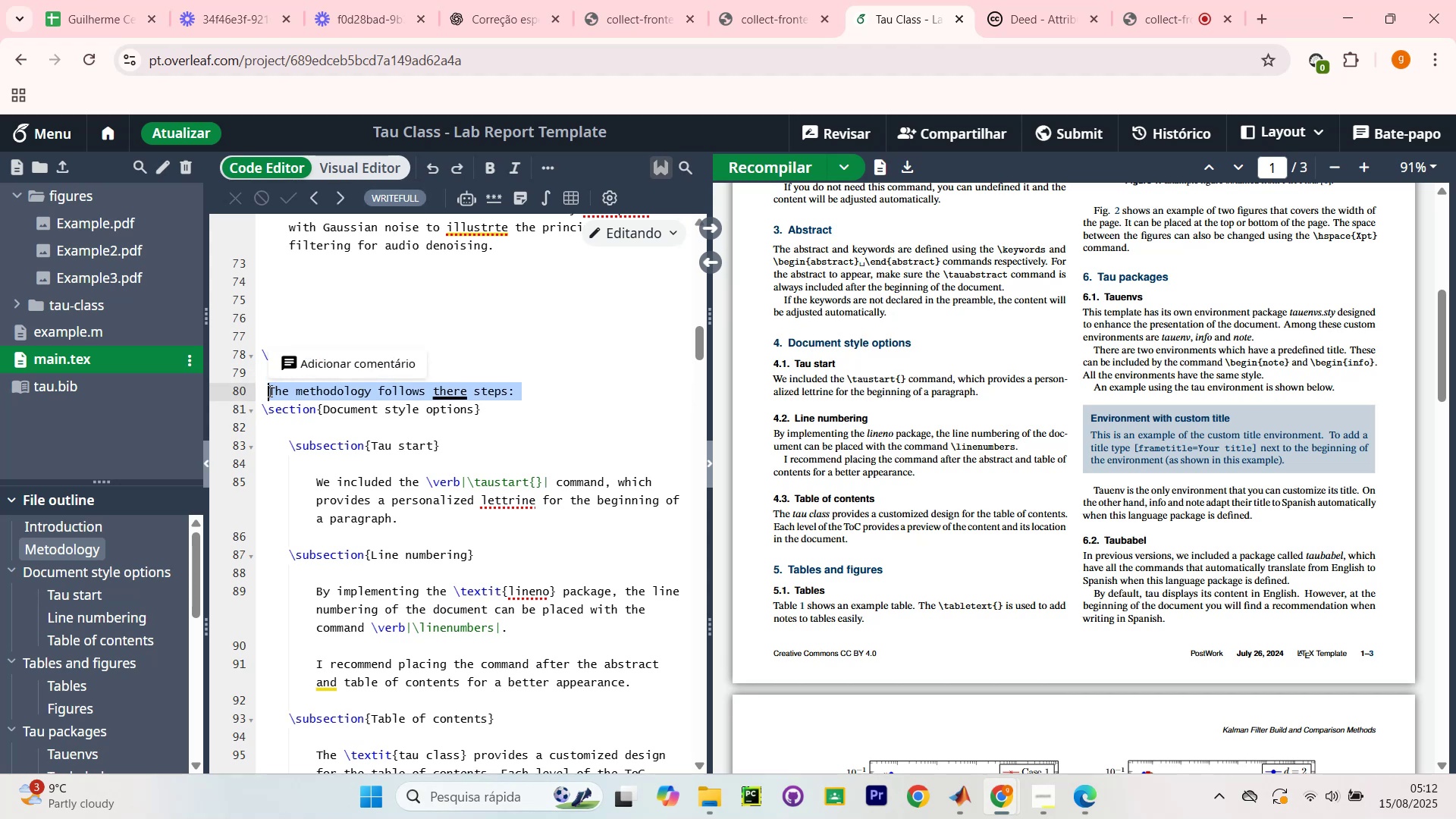 
key(Control+C)
 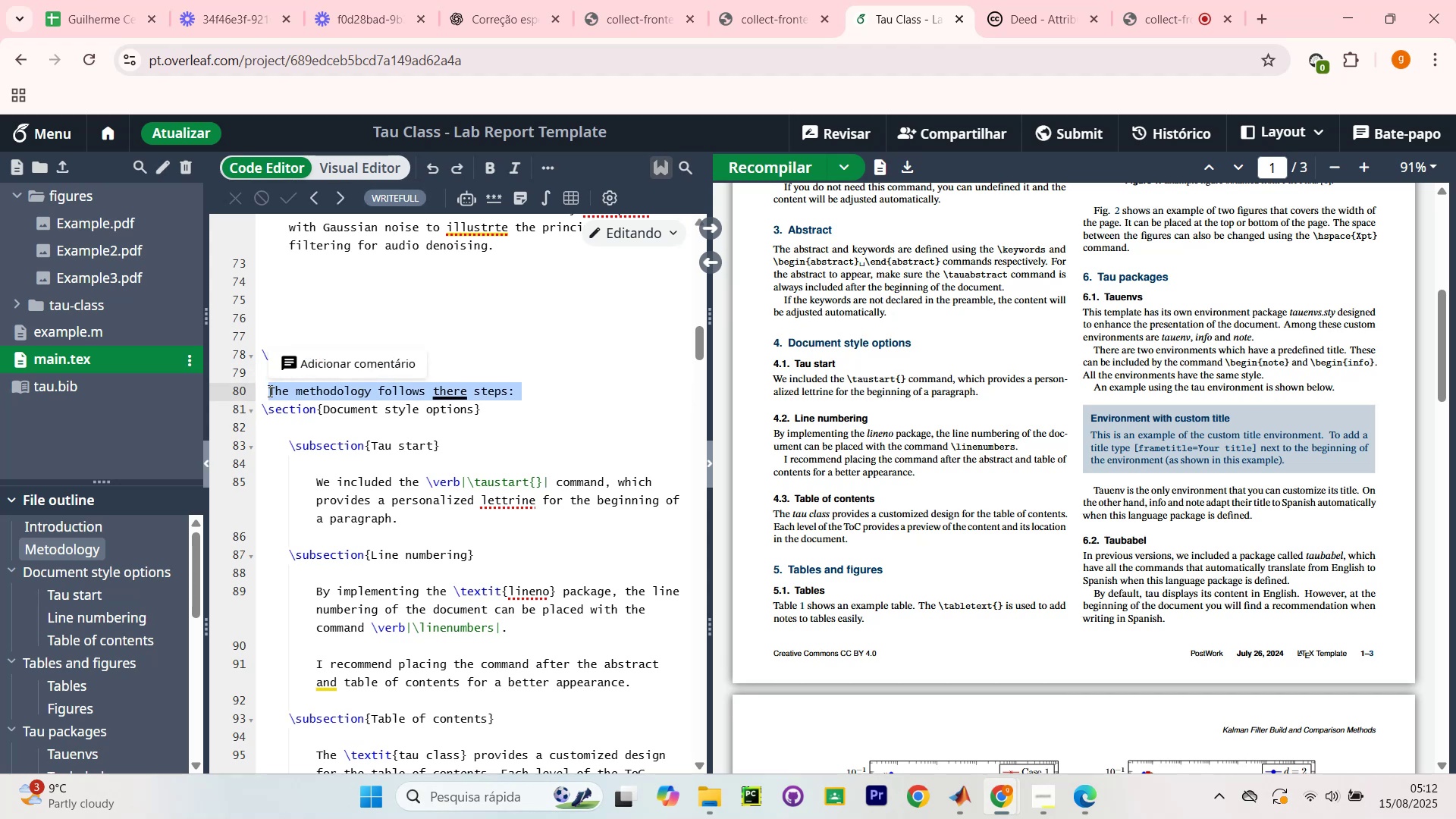 
key(Control+C)
 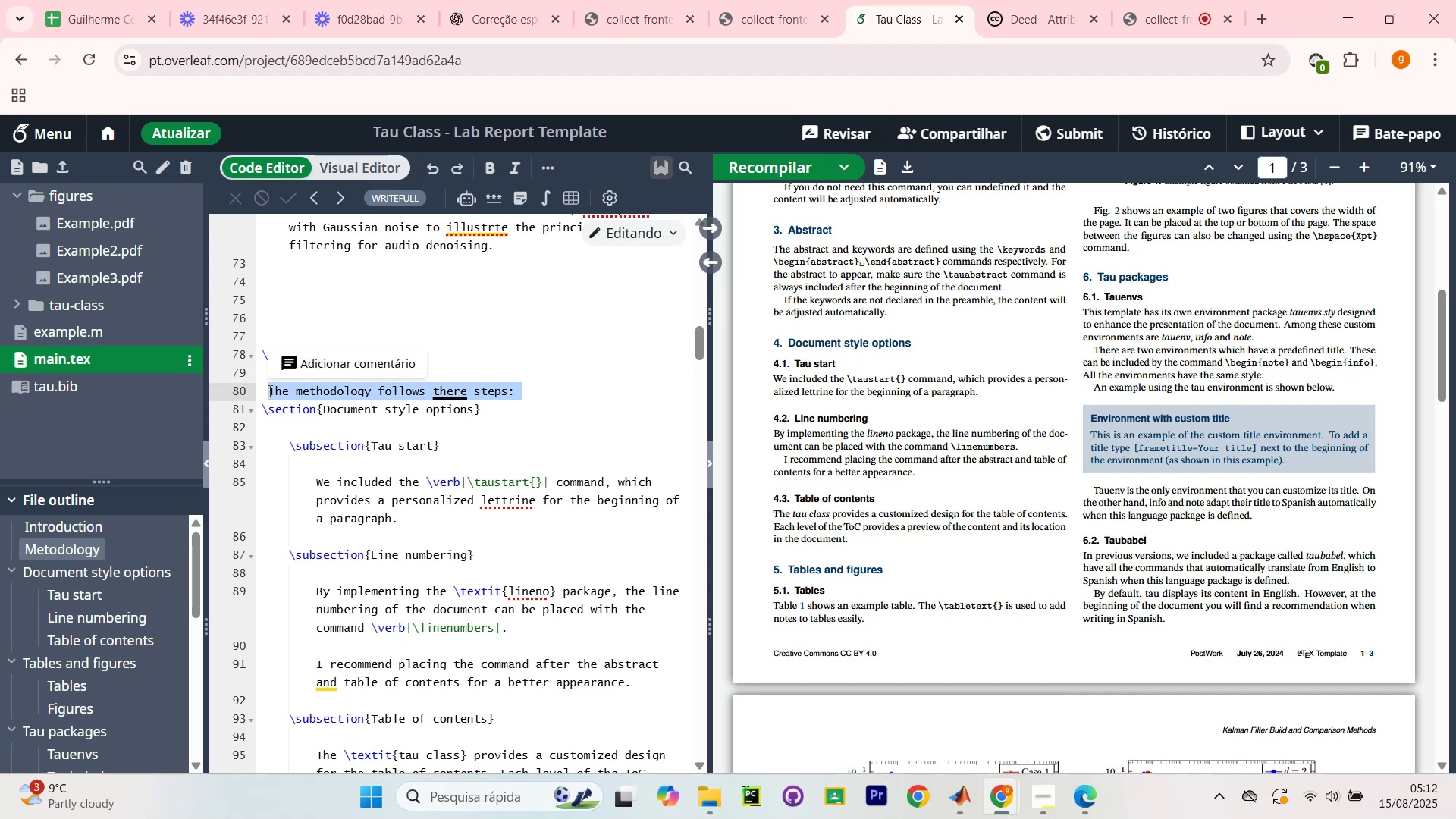 
key(Control+C)
 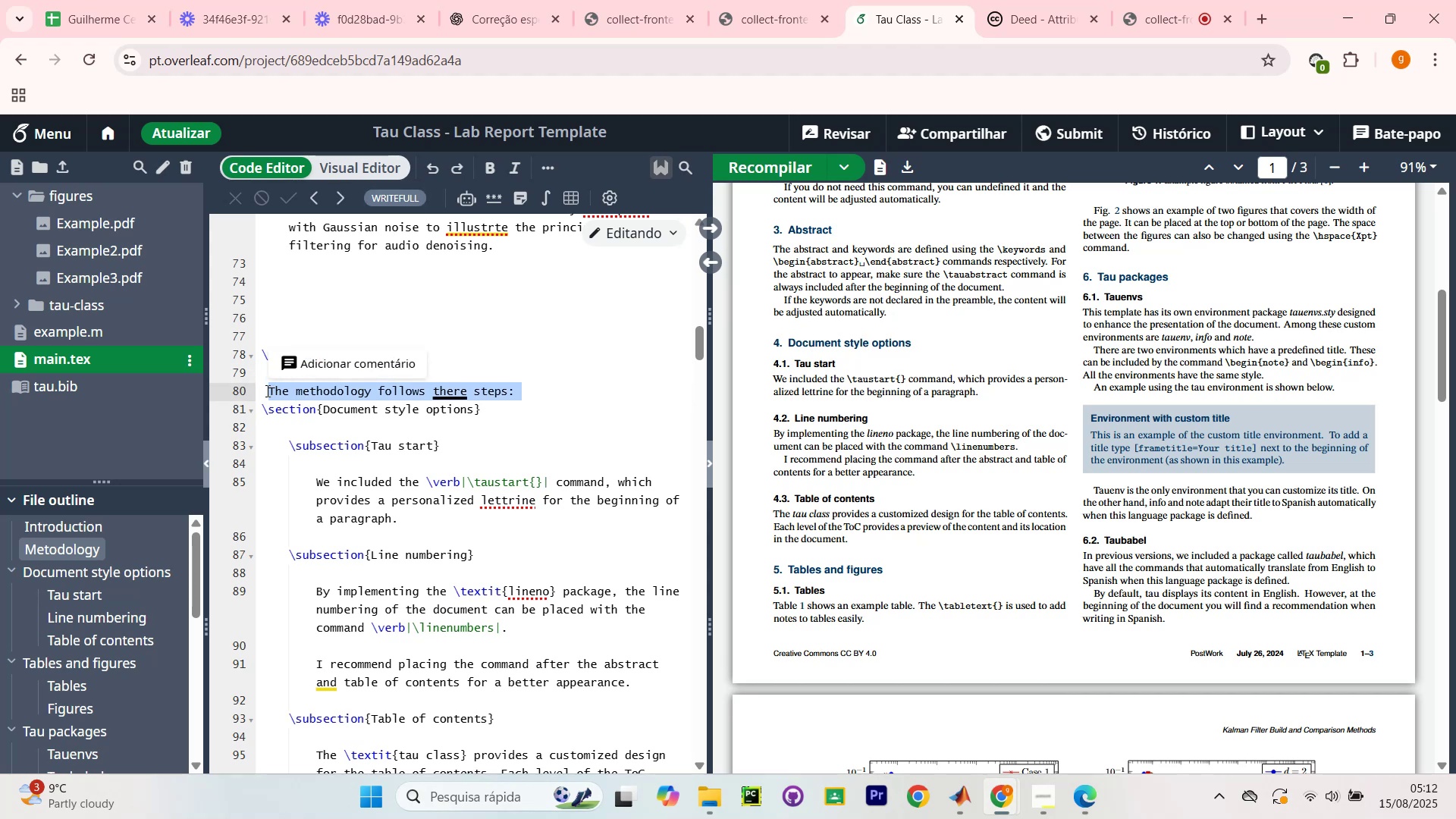 
key(Control+C)
 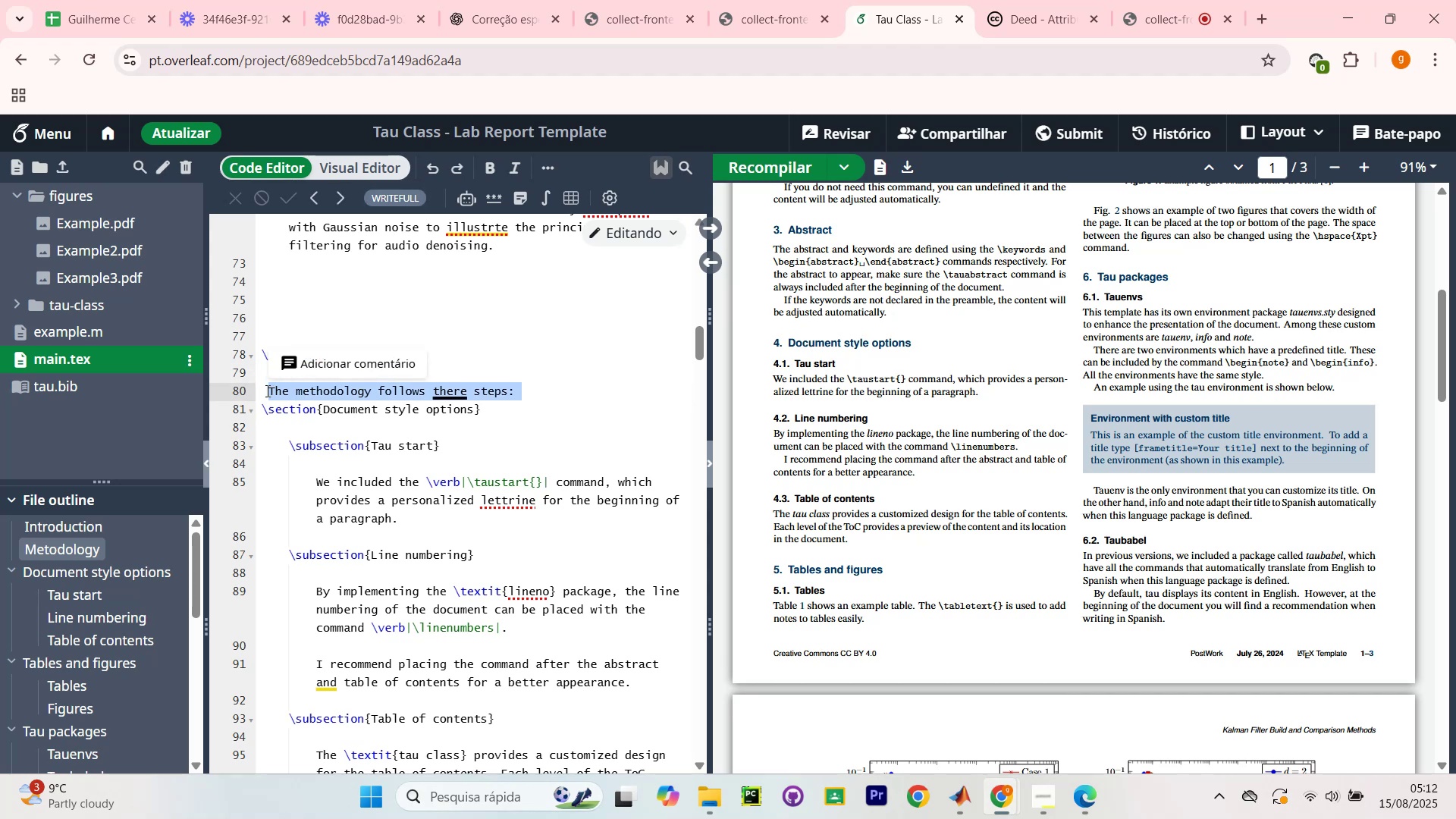 
key(Control+C)
 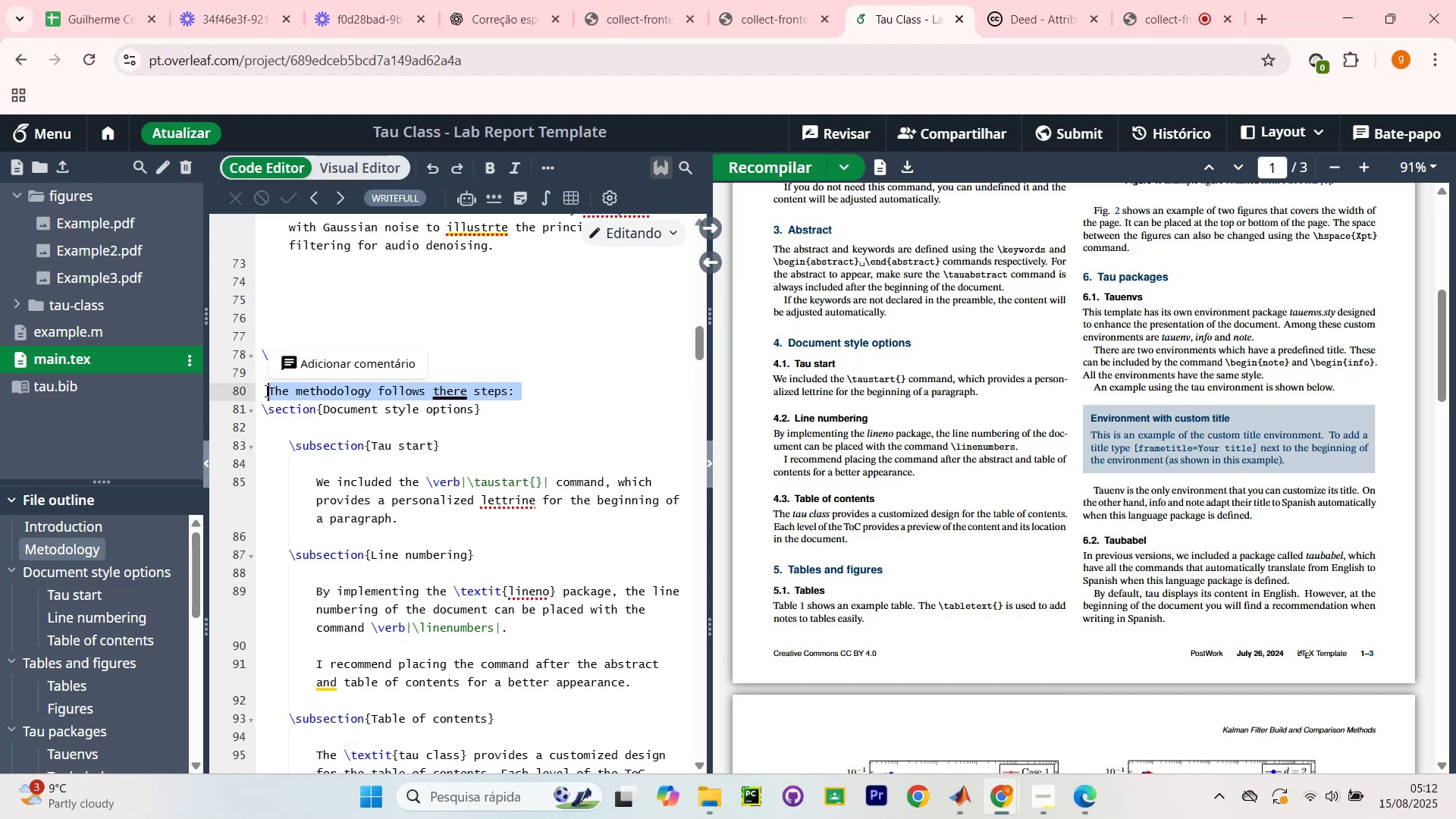 
key(Control+C)
 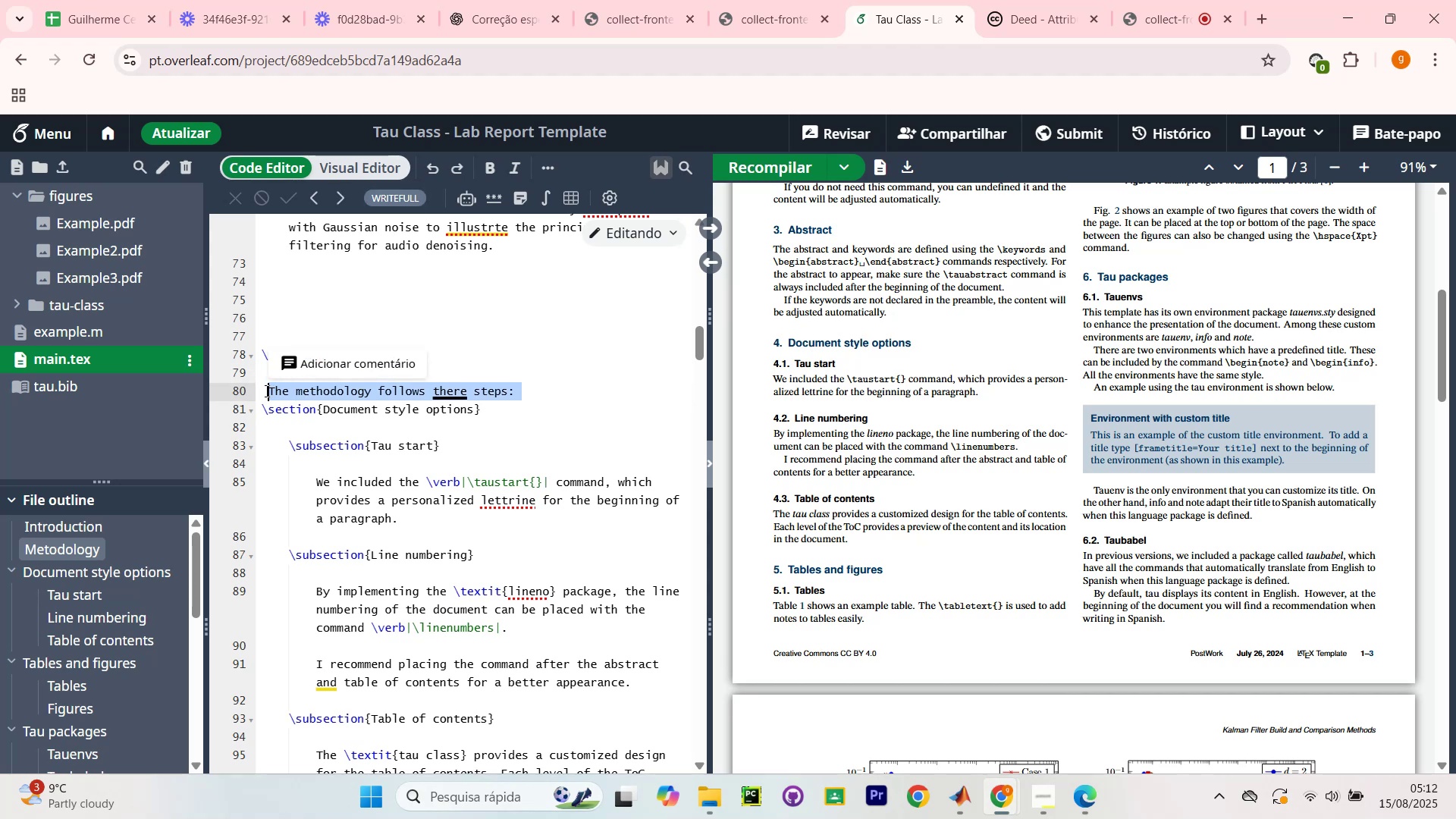 
key(Control+C)
 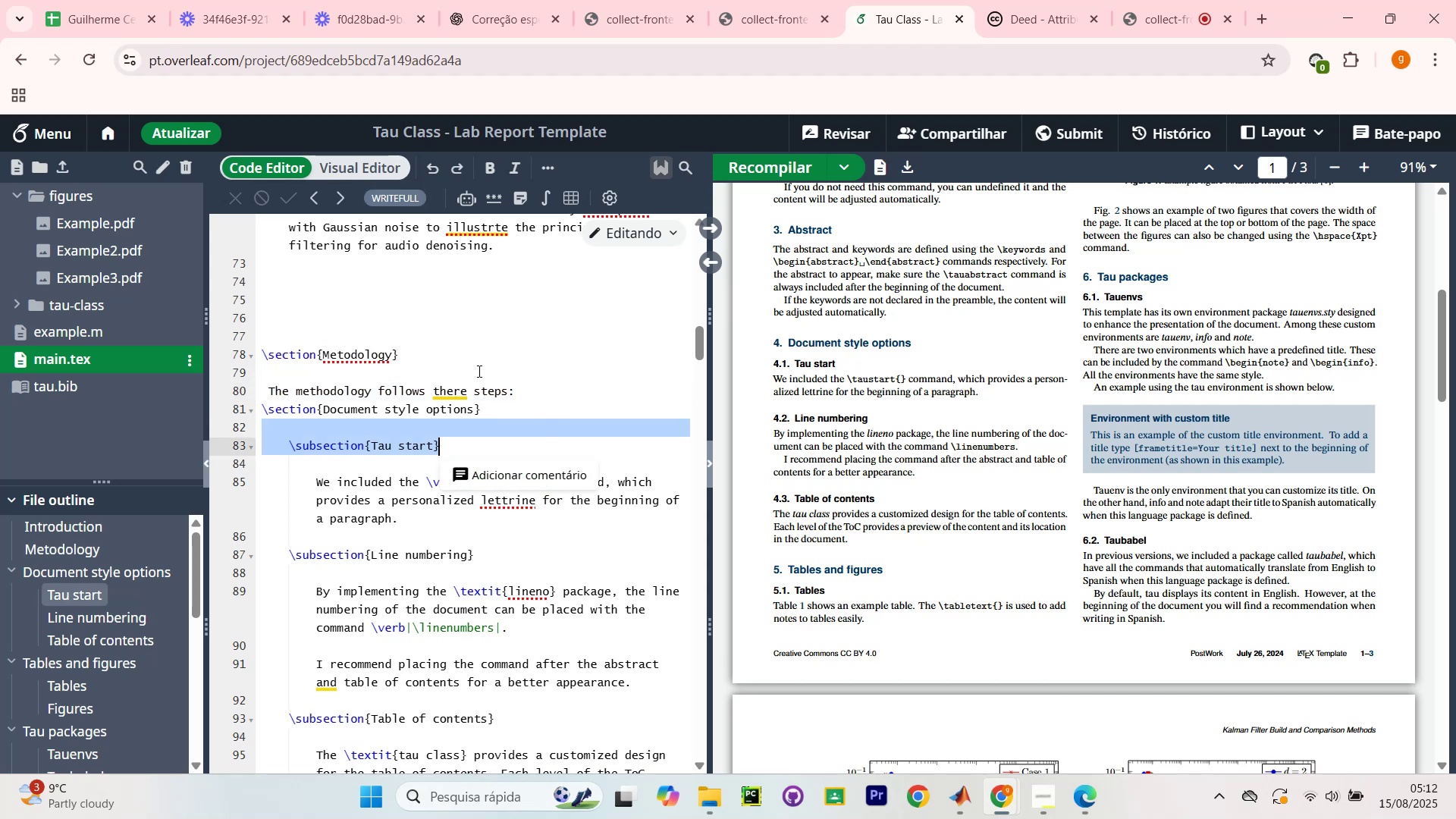 
left_click([527, 396])
 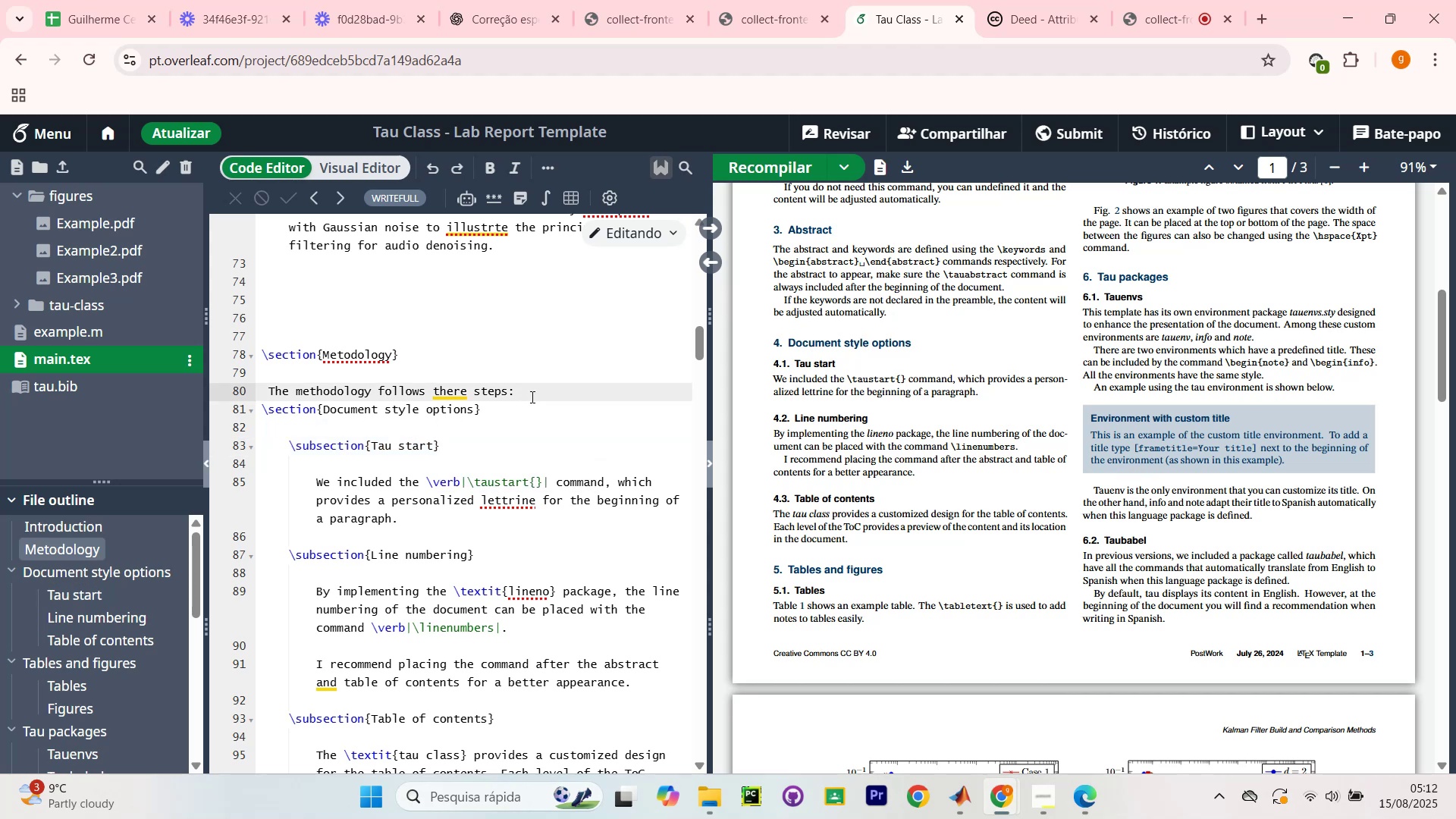 
key(NumpadEnter)
 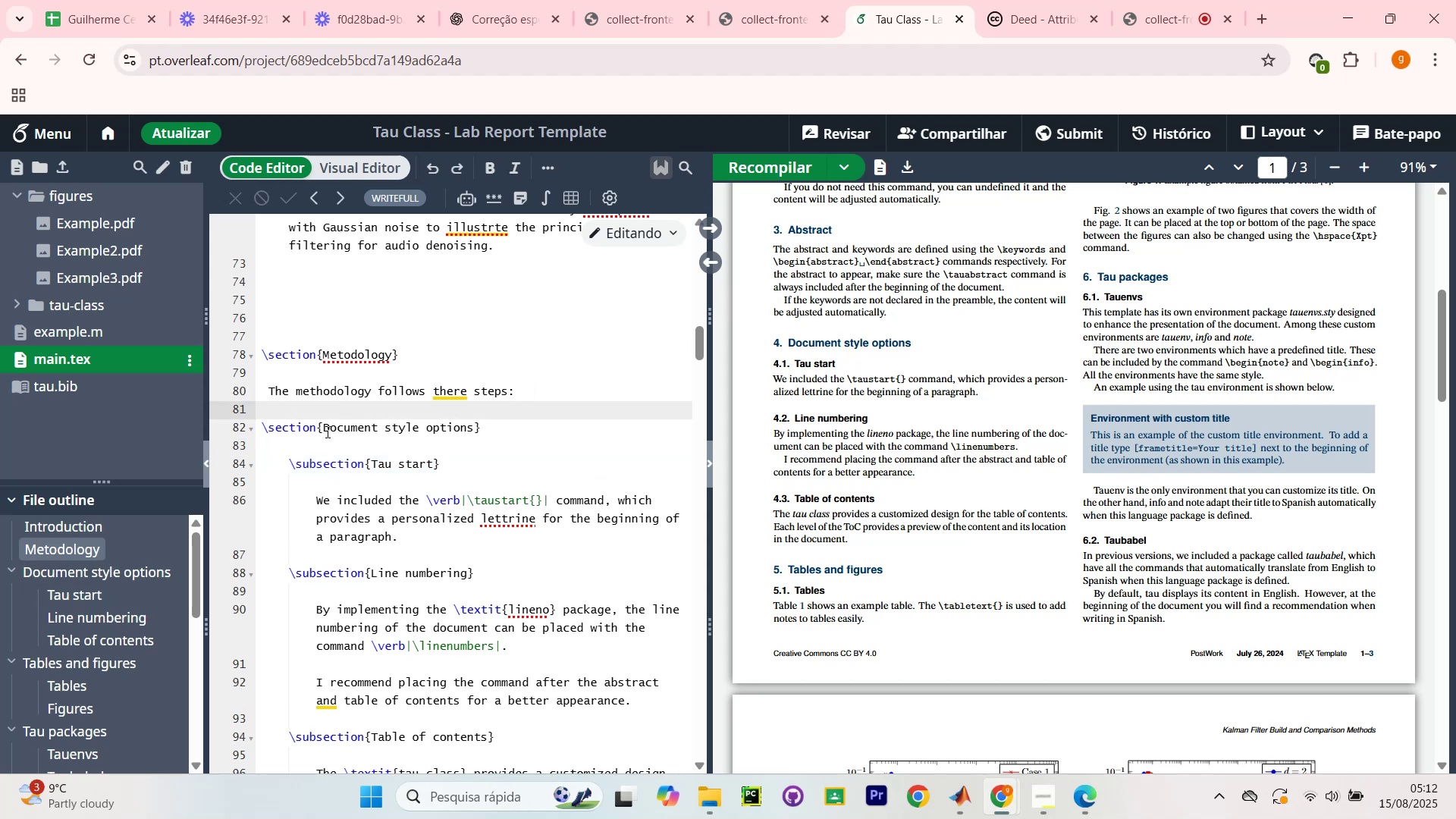 
scroll: coordinate [313, 437], scroll_direction: down, amount: 4.0
 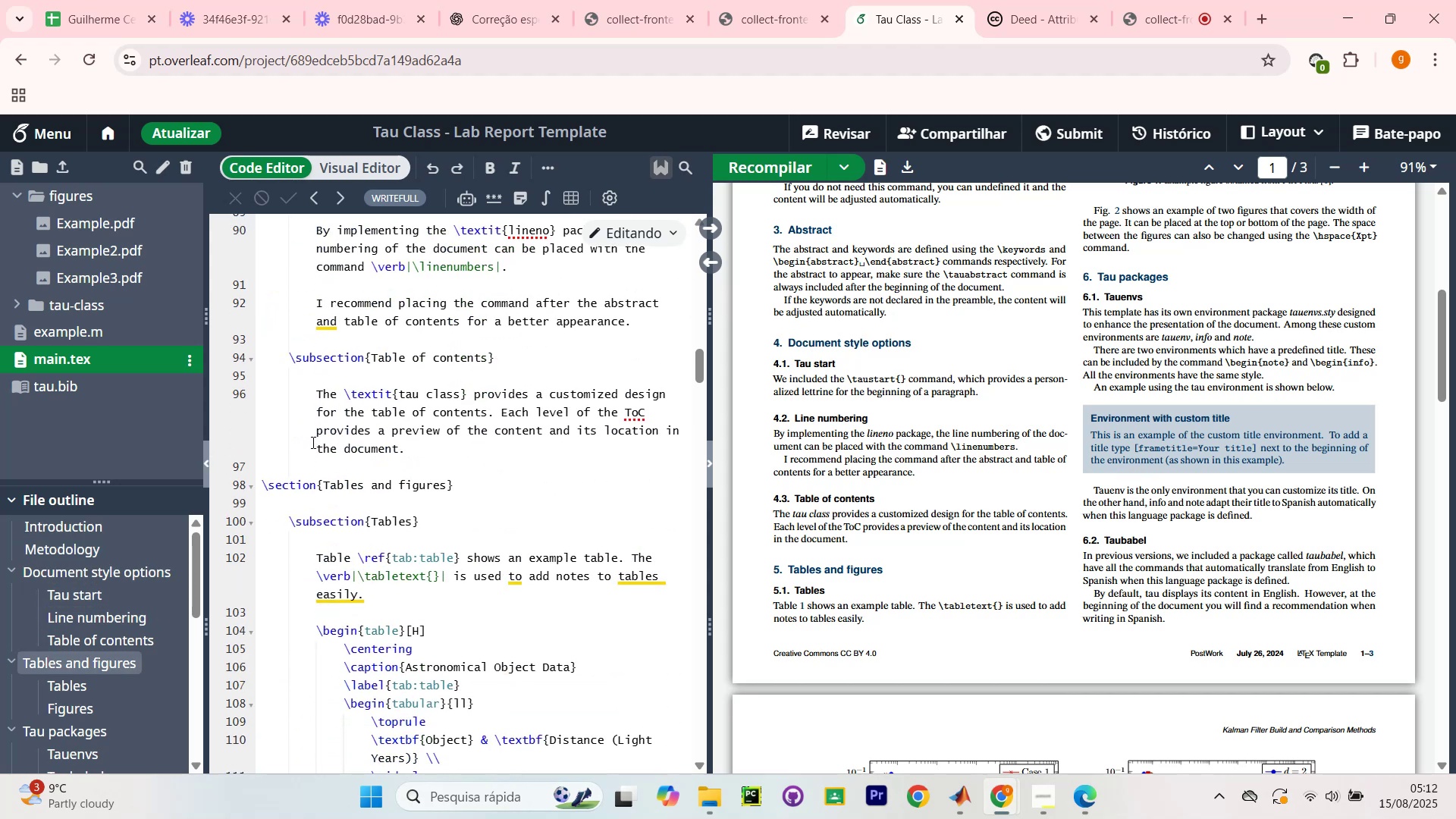 
scroll: coordinate [844, 583], scroll_direction: up, amount: 2.0
 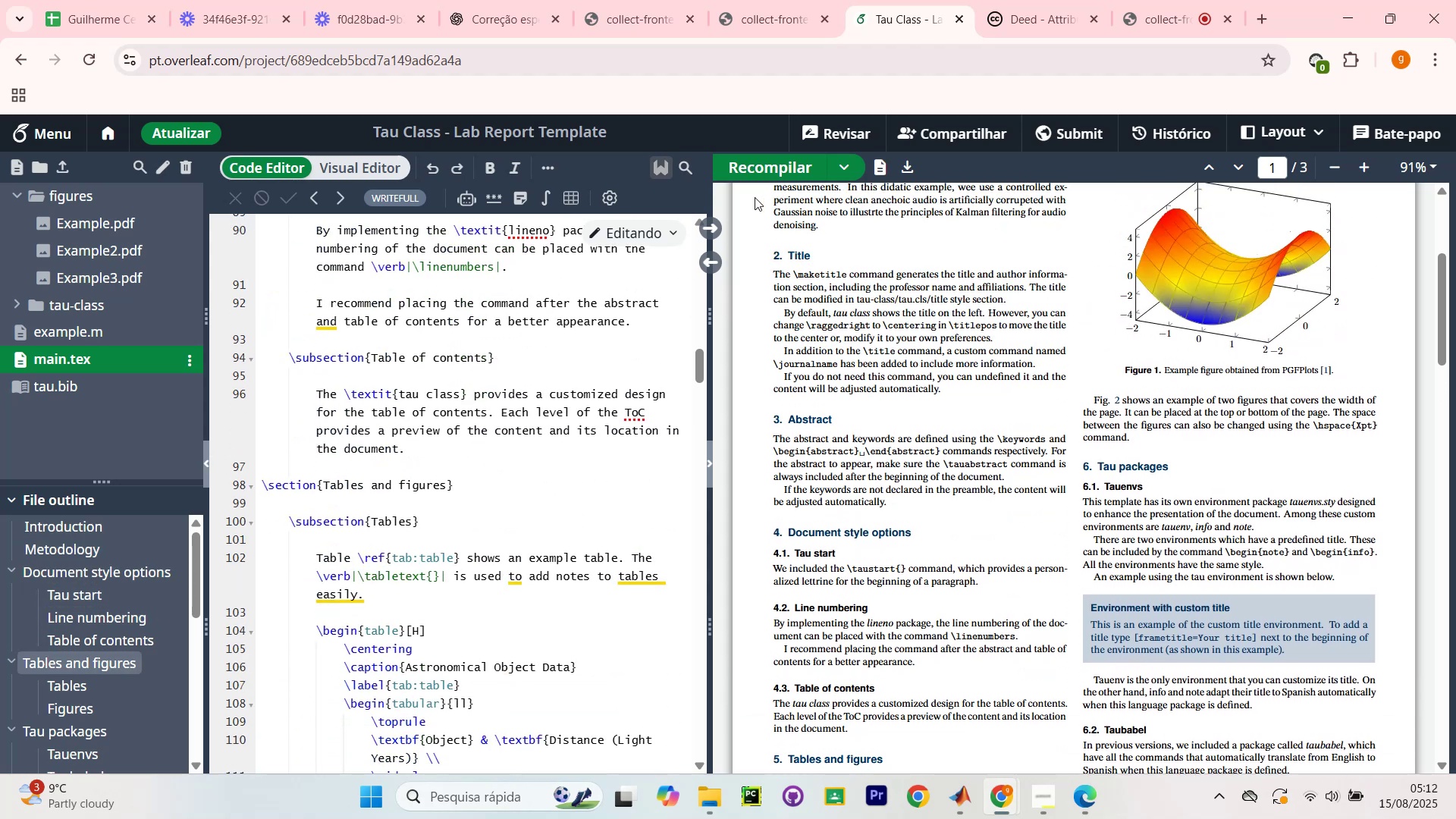 
left_click([746, 158])
 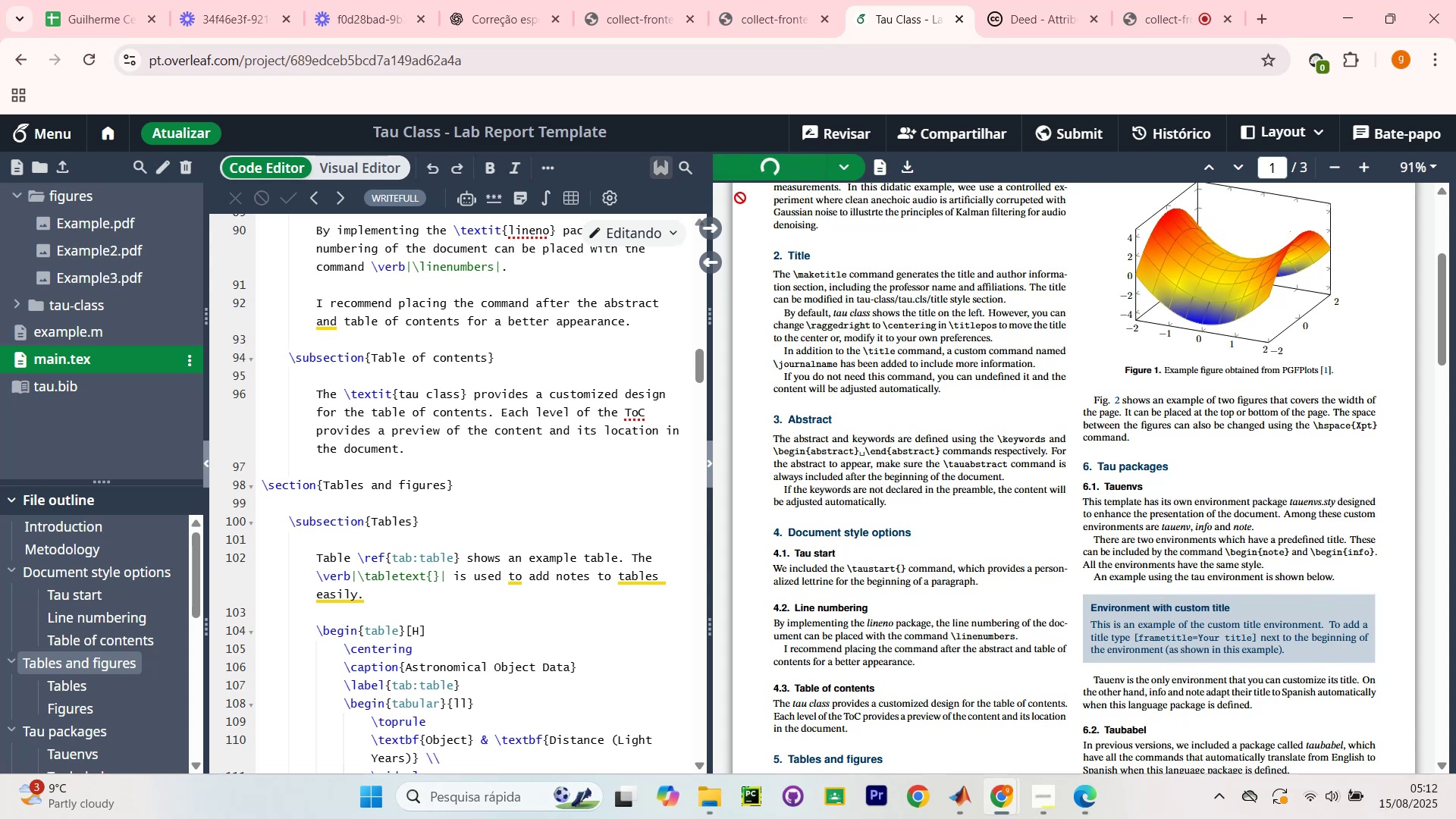 
scroll: coordinate [733, 296], scroll_direction: up, amount: 3.0
 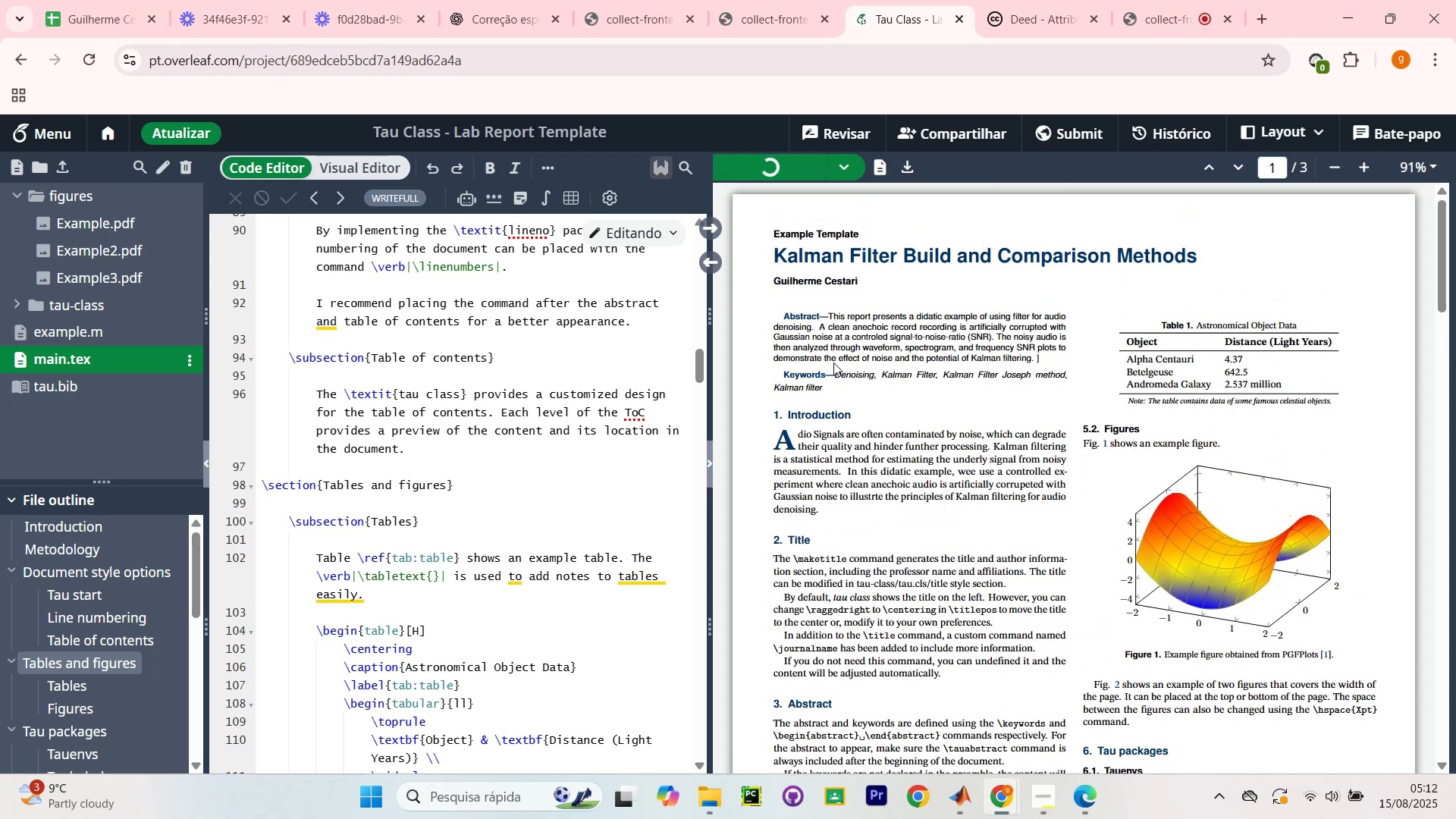 
scroll: coordinate [824, 370], scroll_direction: down, amount: 3.0
 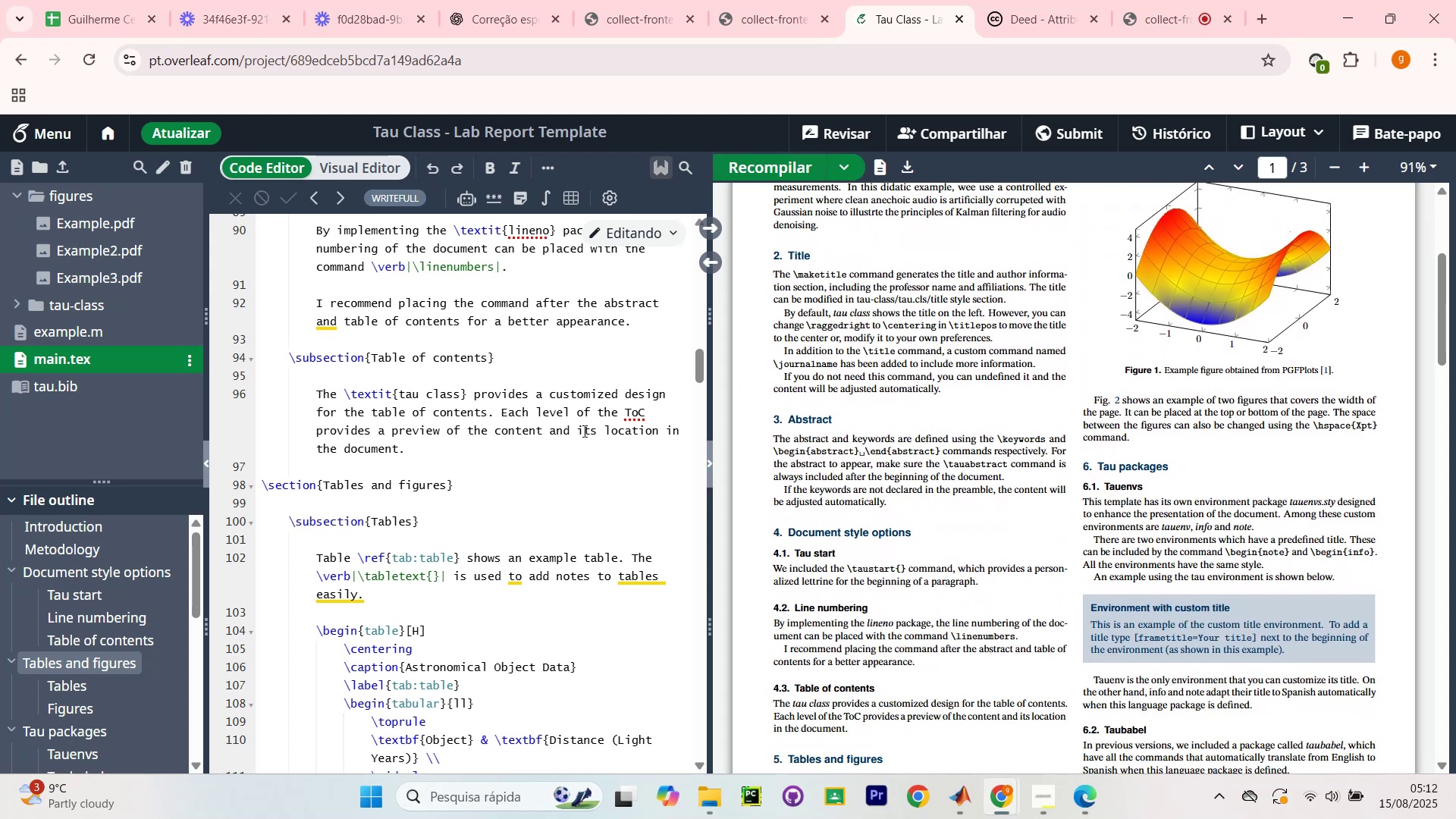 
wait(5.66)
 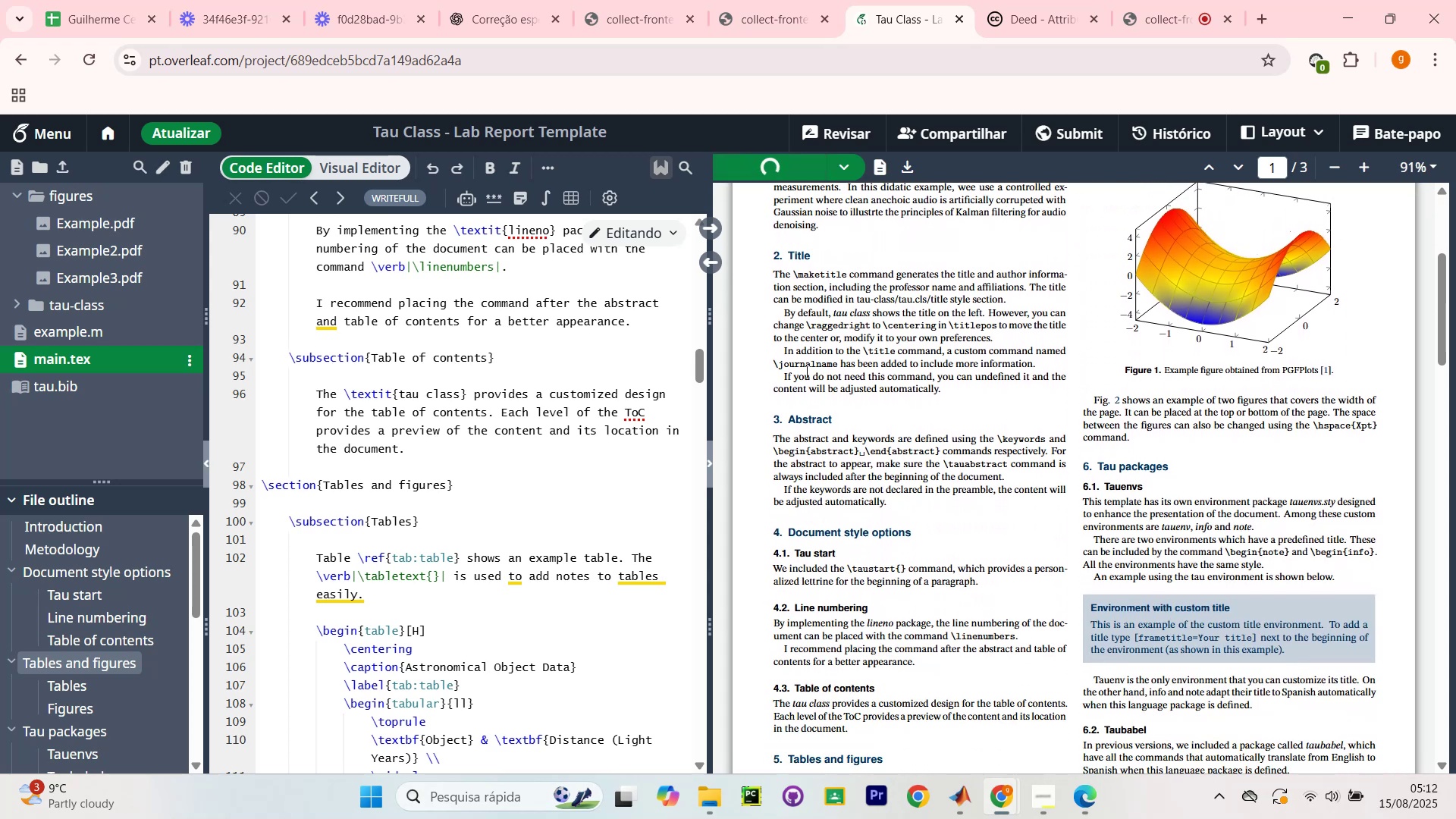 
scroll: coordinate [425, 546], scroll_direction: up, amount: 6.0
 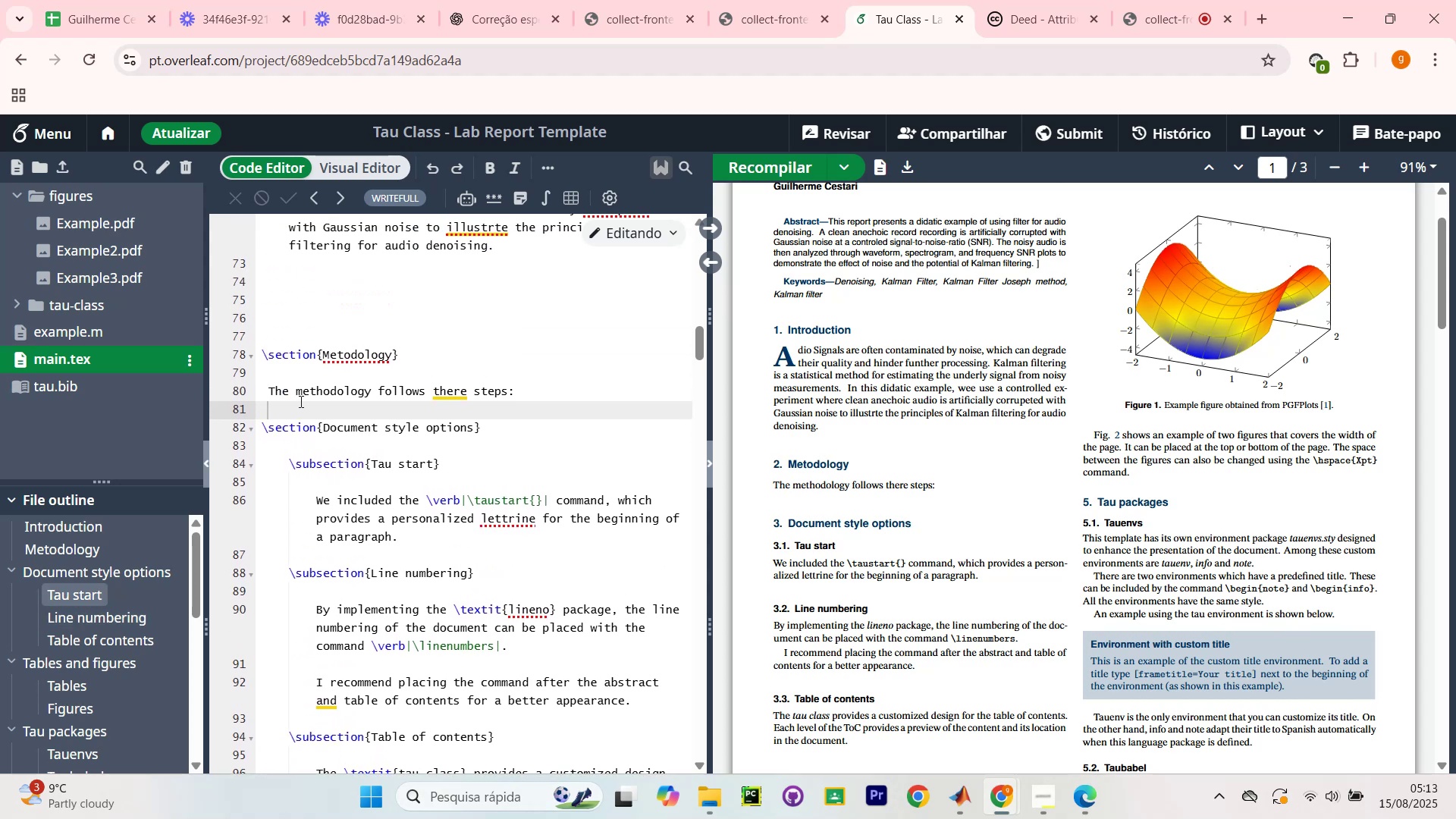 
wait(6.32)
 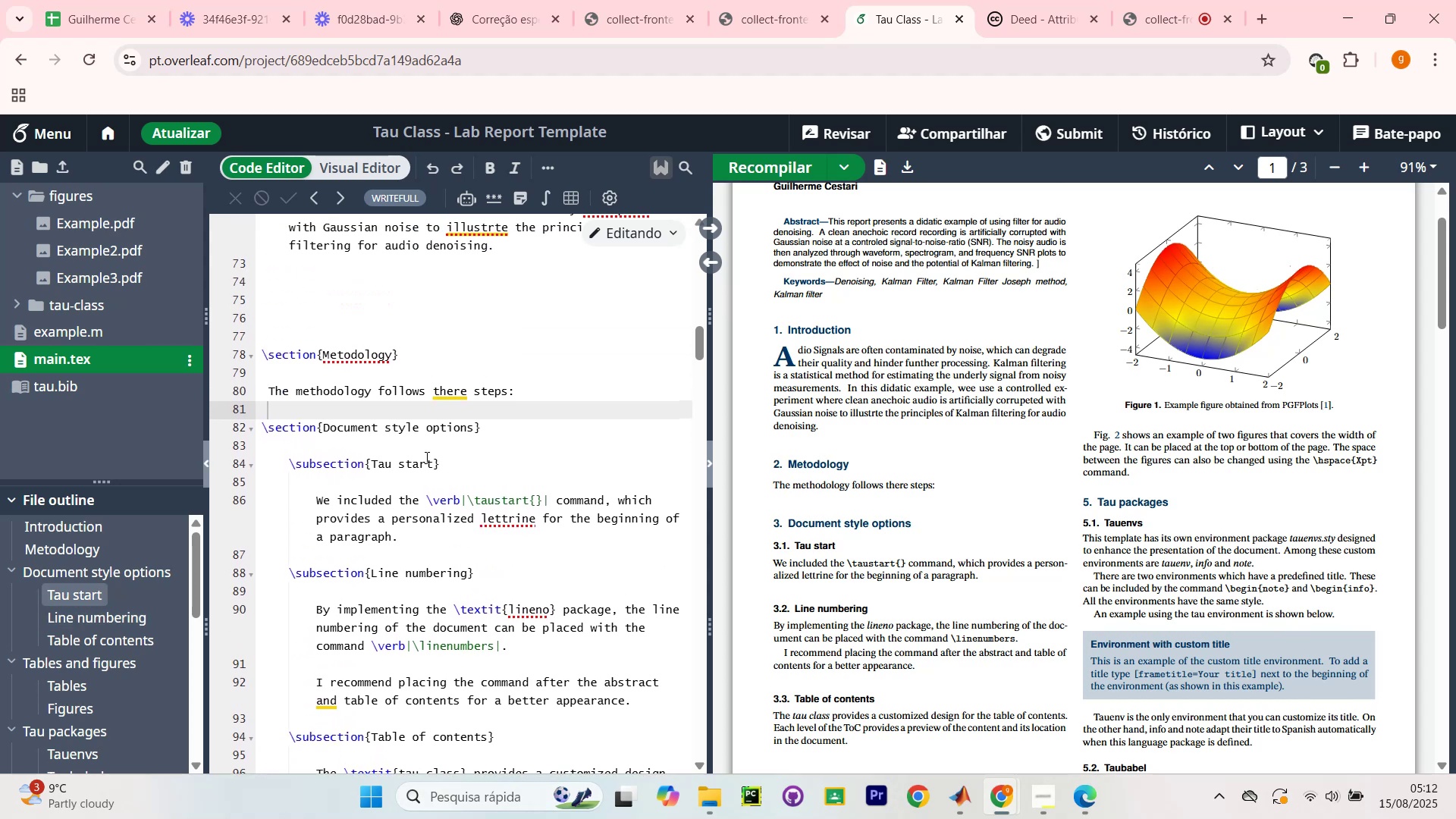 
left_click([527, 389])
 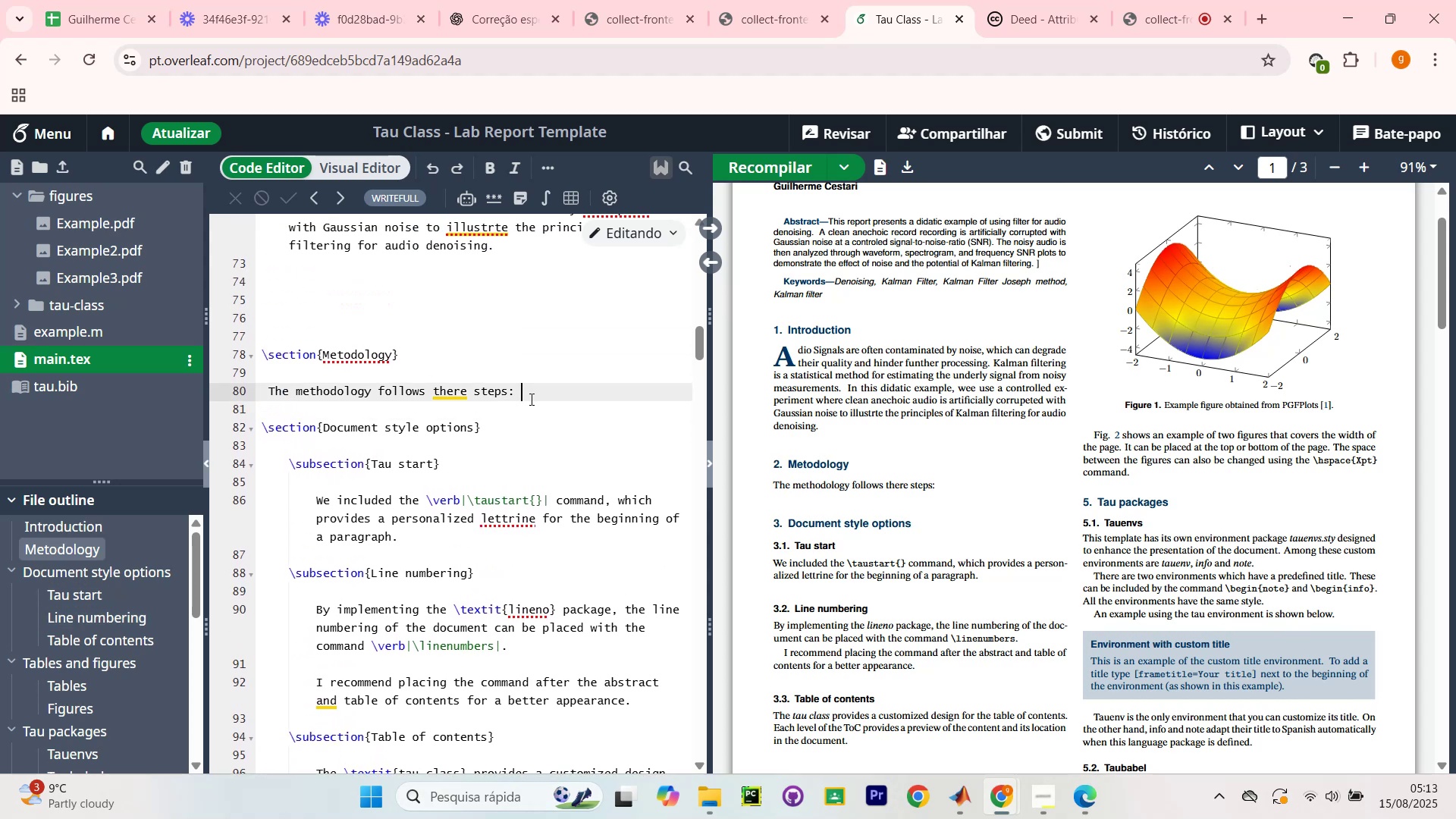 
key(NumpadEnter)
key(NumpadEnter)
type([Break]begin}enum)
key(Tab)
type(Load a clean audio recording from and )
key(Backspace)
key(Backspace)
type( anechoic chamber.)
 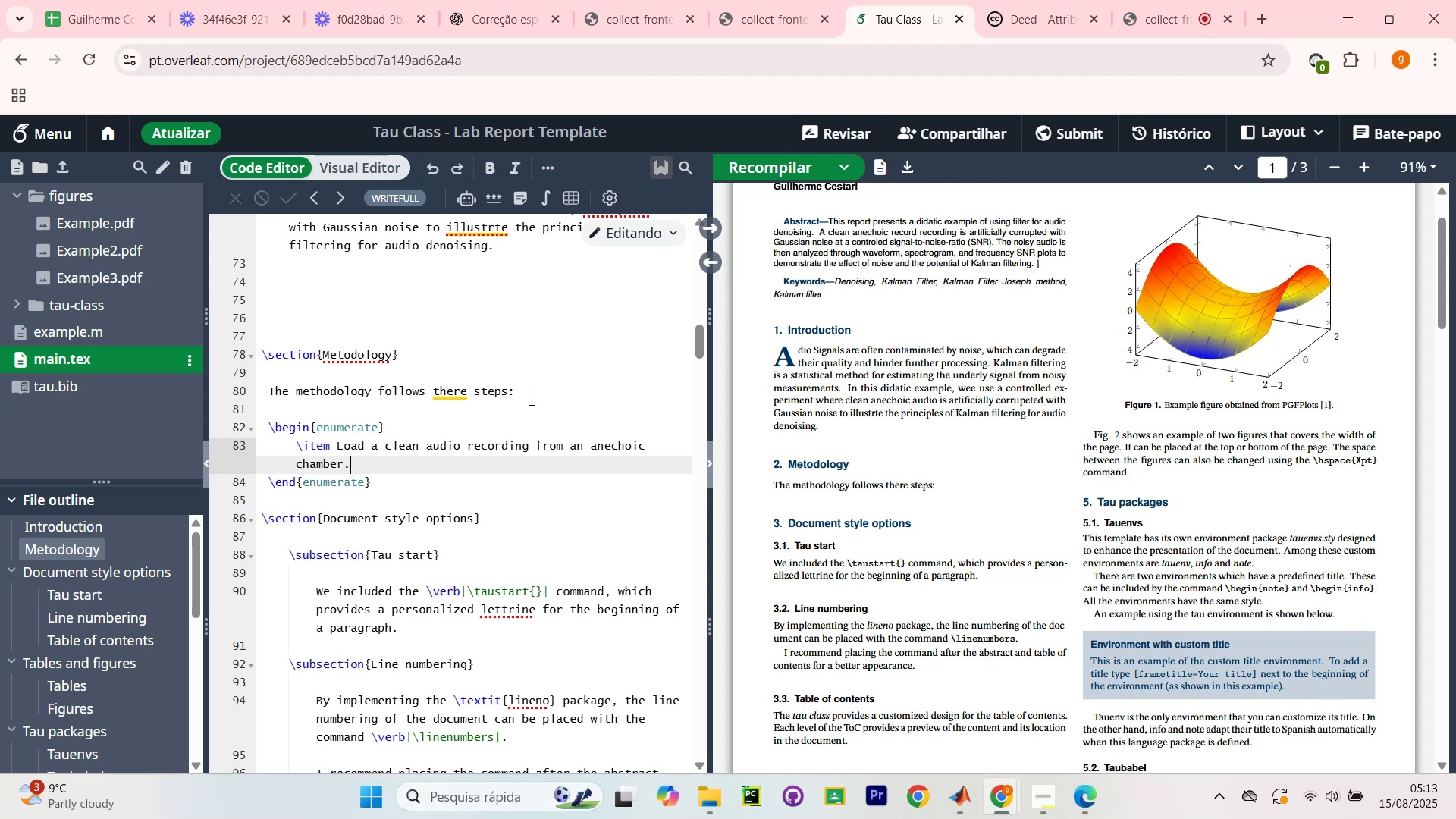 
key(Enter)
 